 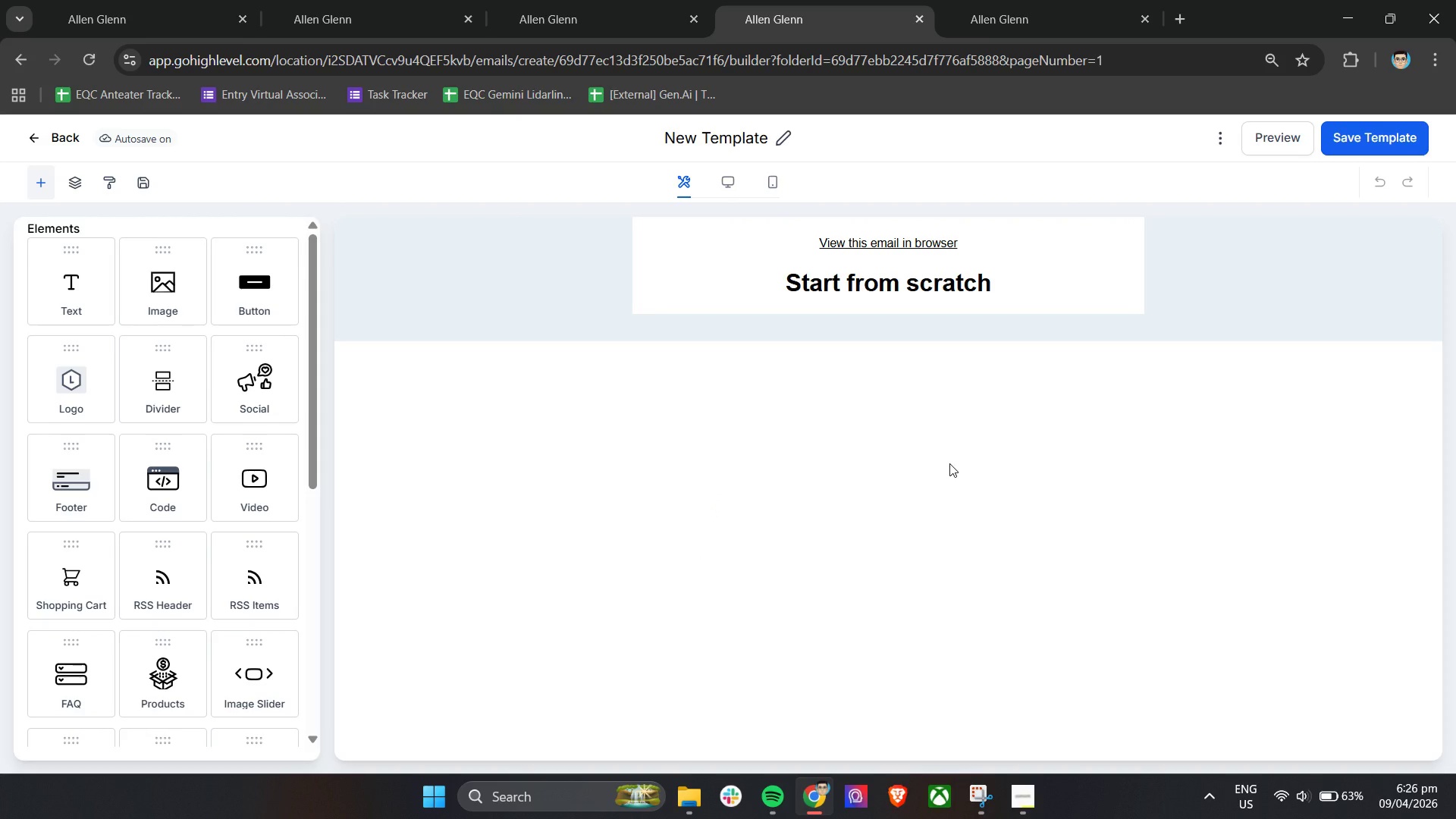 
scroll: coordinate [949, 463], scroll_direction: up, amount: 1.0
 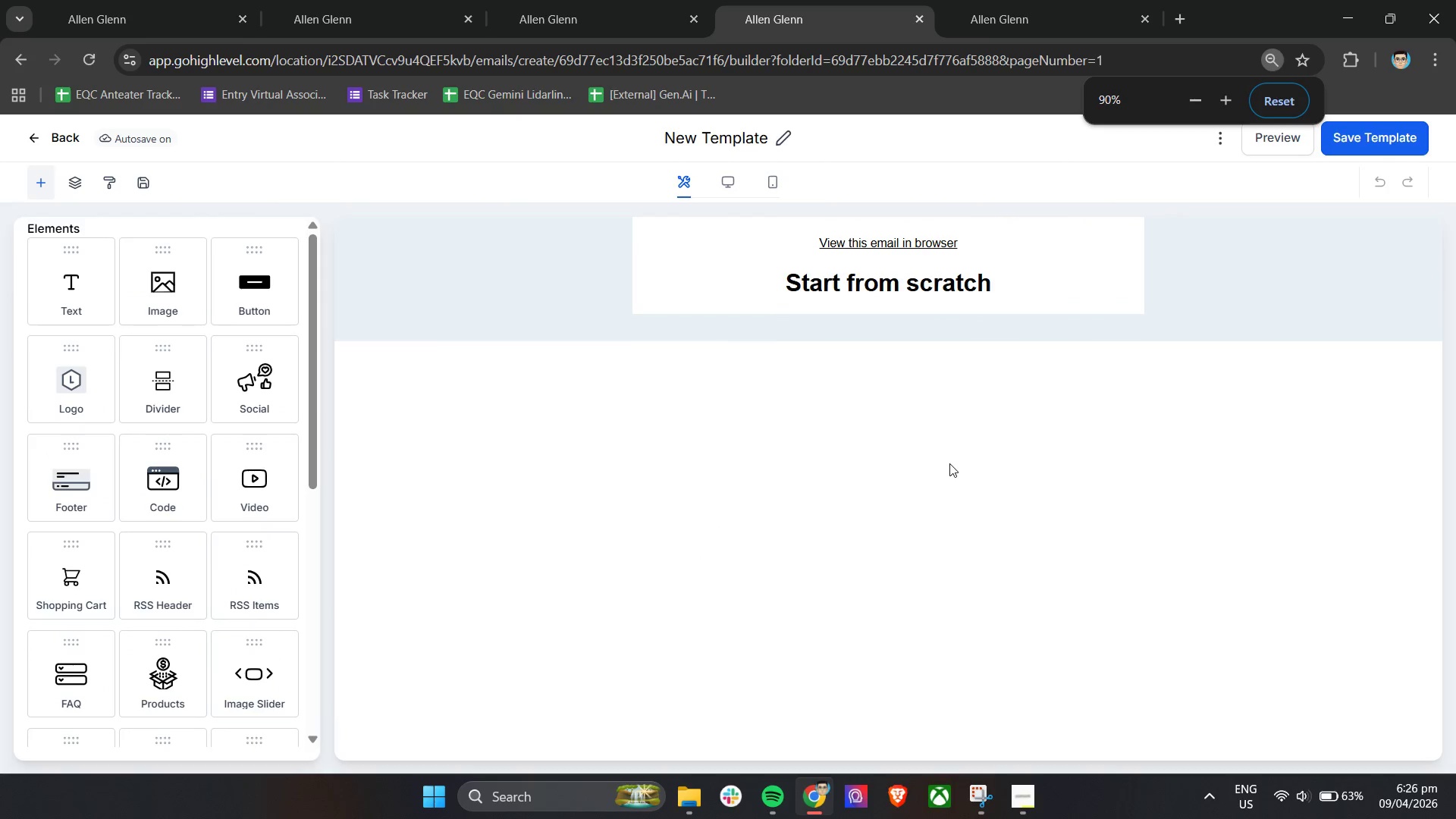 
double_click([731, 136])
 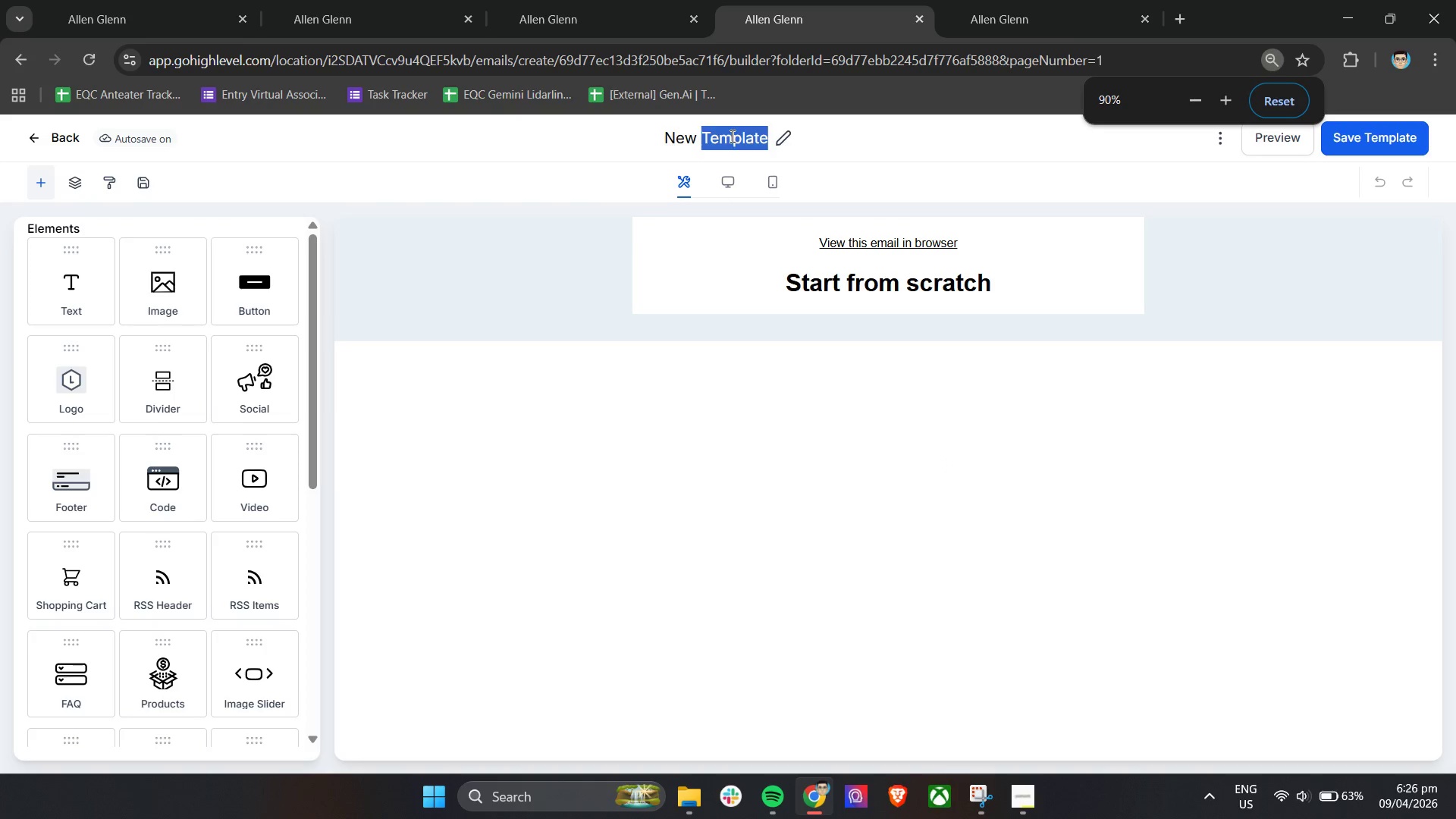 
triple_click([731, 136])
 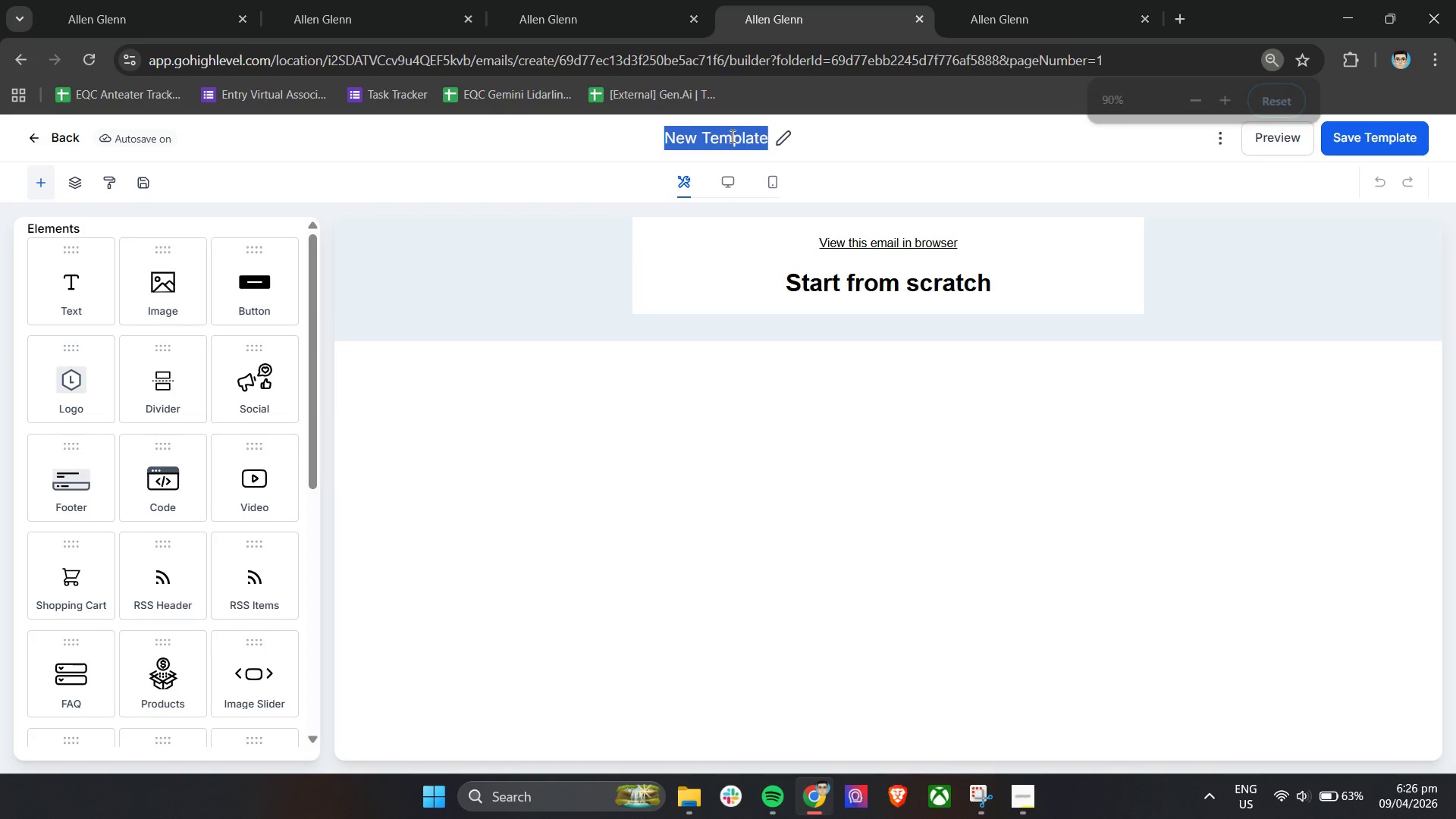 
type(Nurture)
 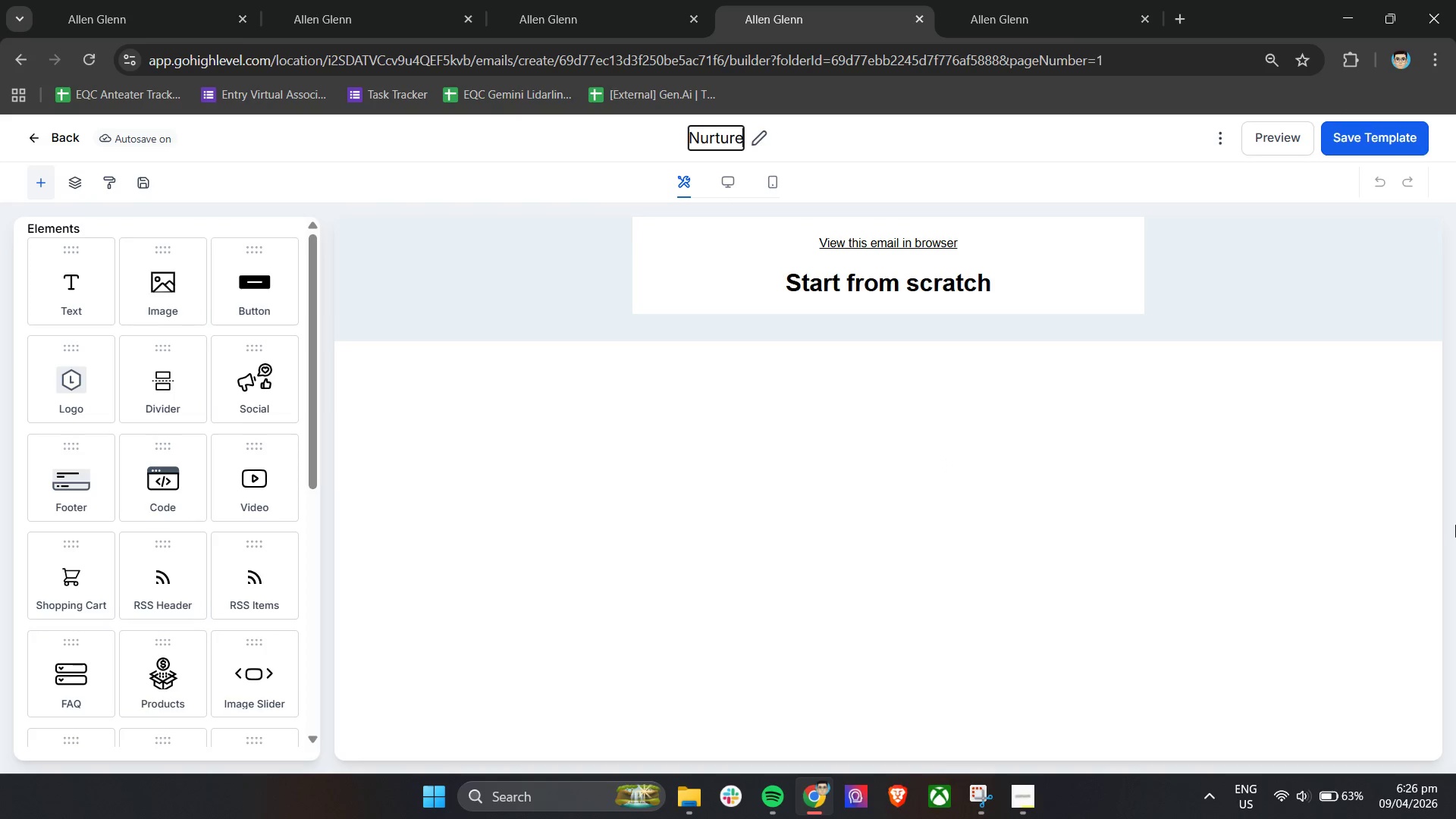 
type( 1 - FBAR Risk Awareness)
 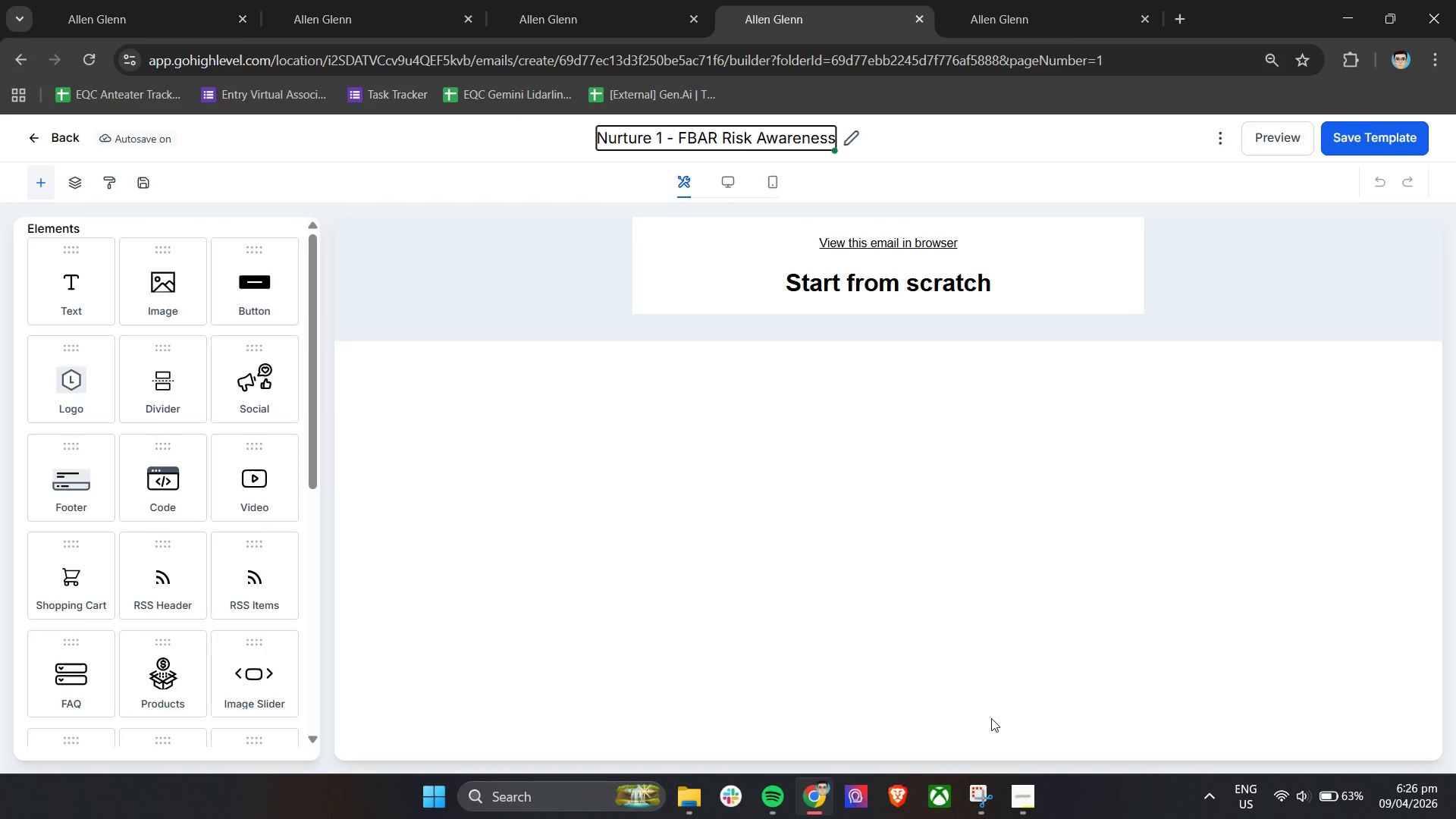 
left_click_drag(start_coordinate=[1173, 771], to_coordinate=[1178, 771])
 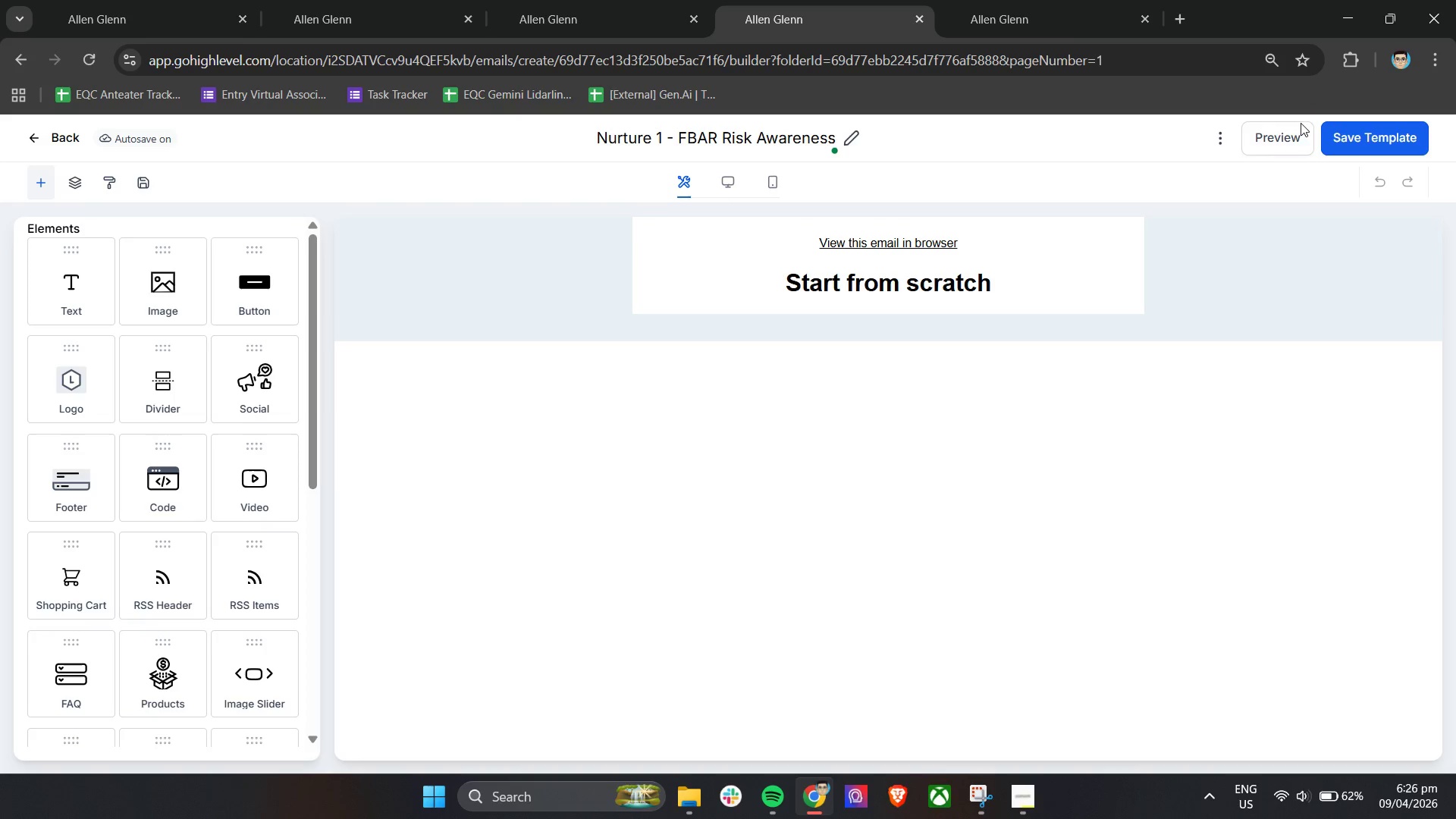 
left_click([1285, 136])
 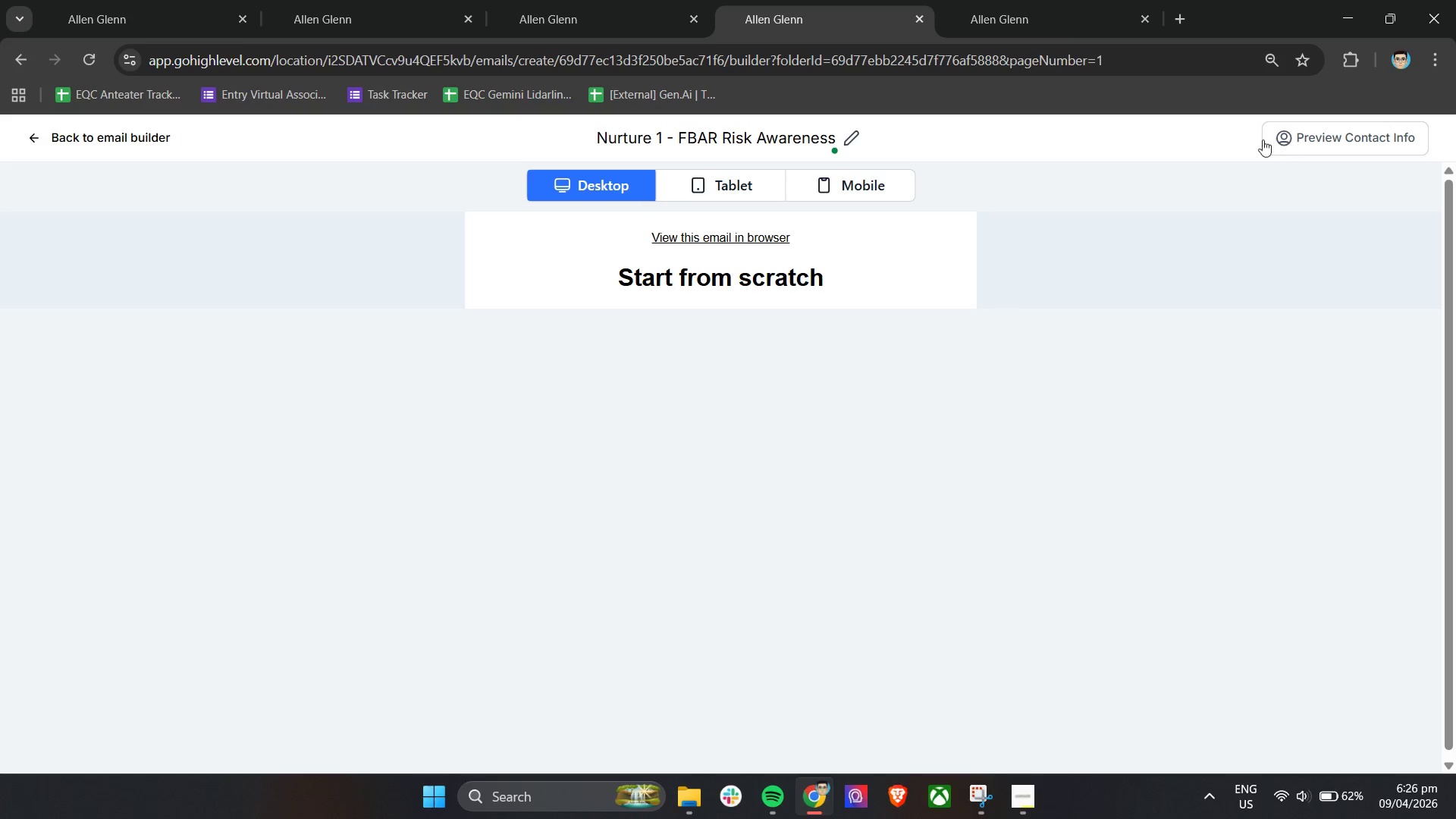 
left_click([46, 142])
 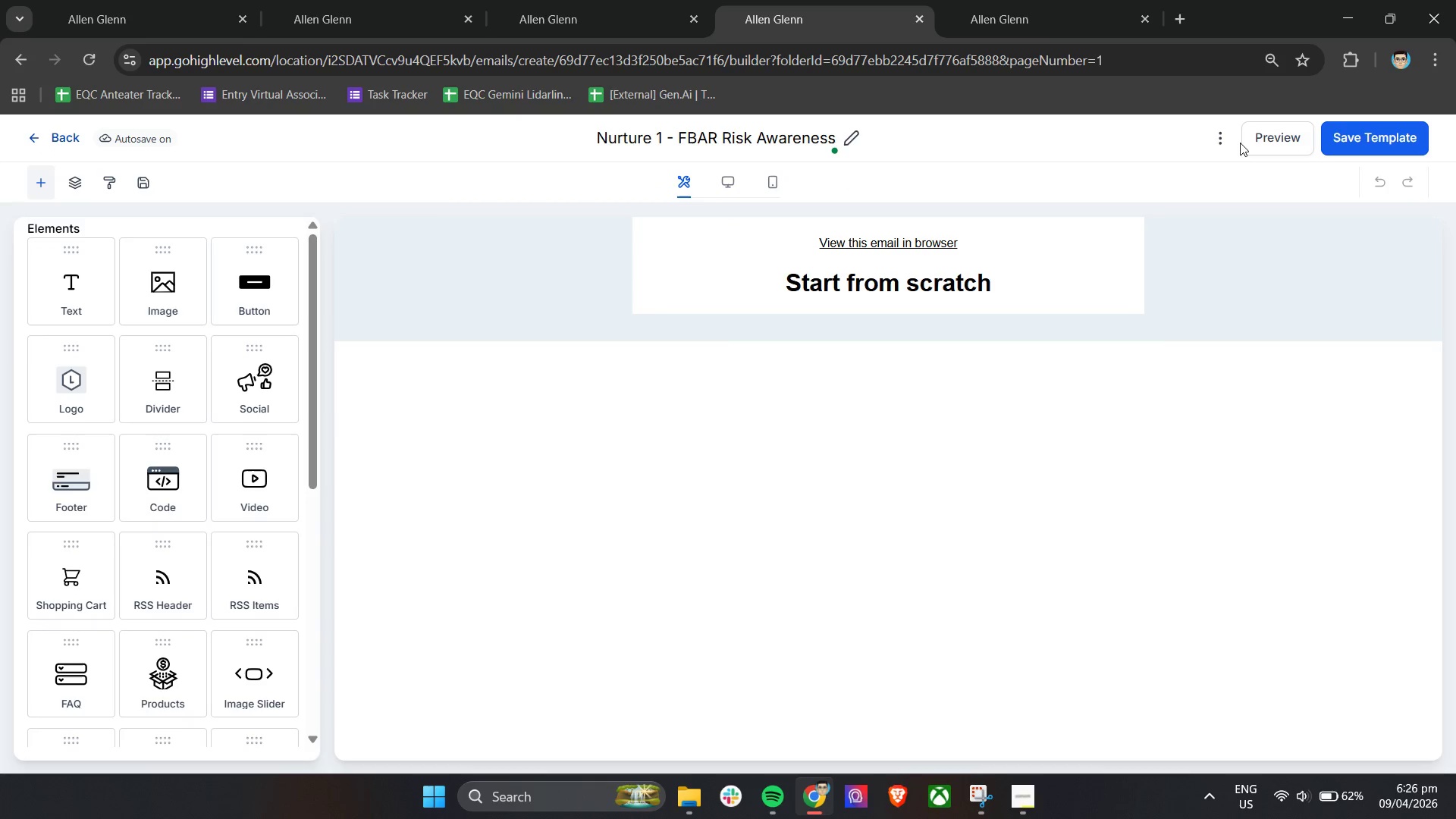 
left_click([1219, 138])
 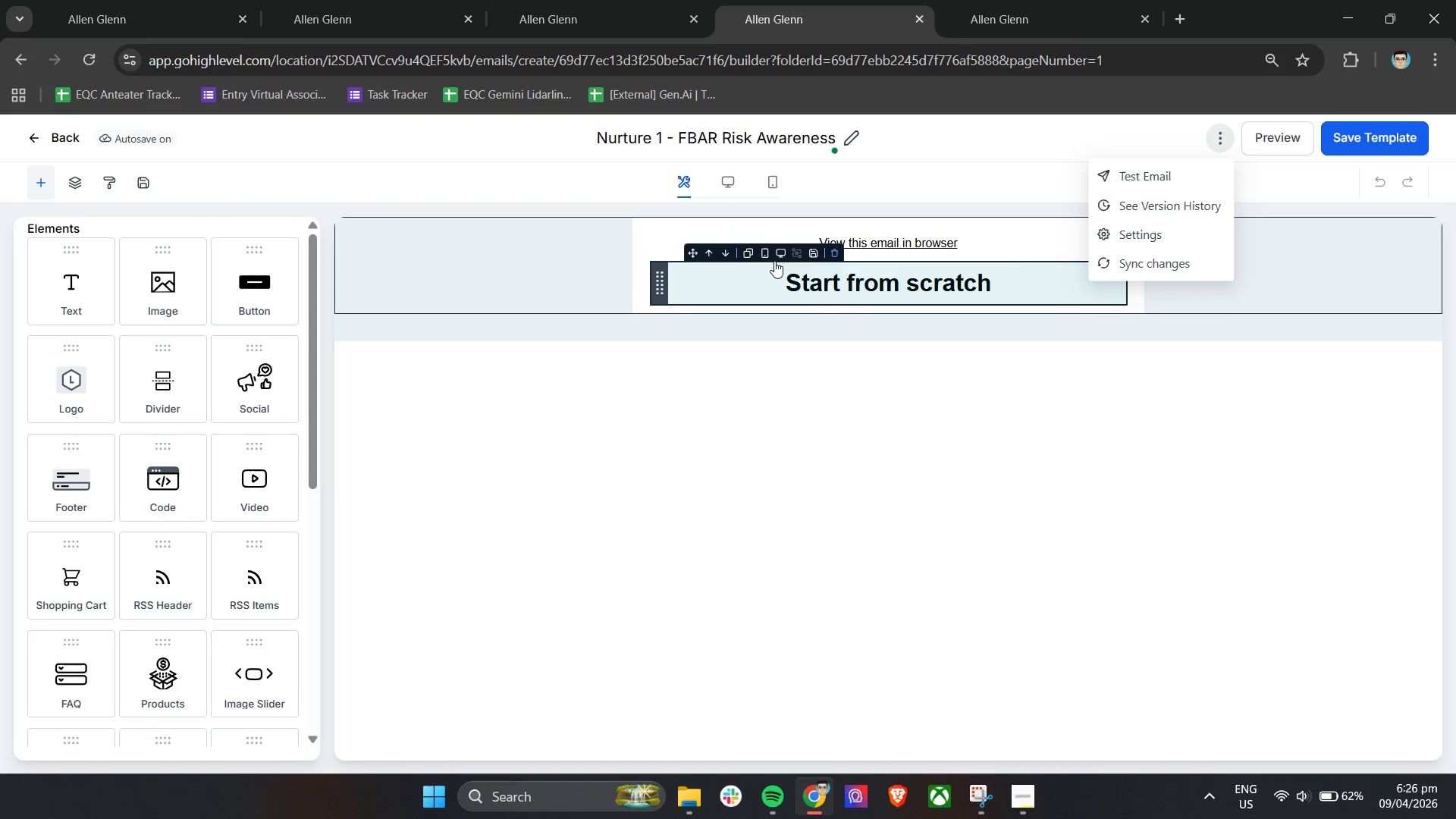 
wait(6.5)
 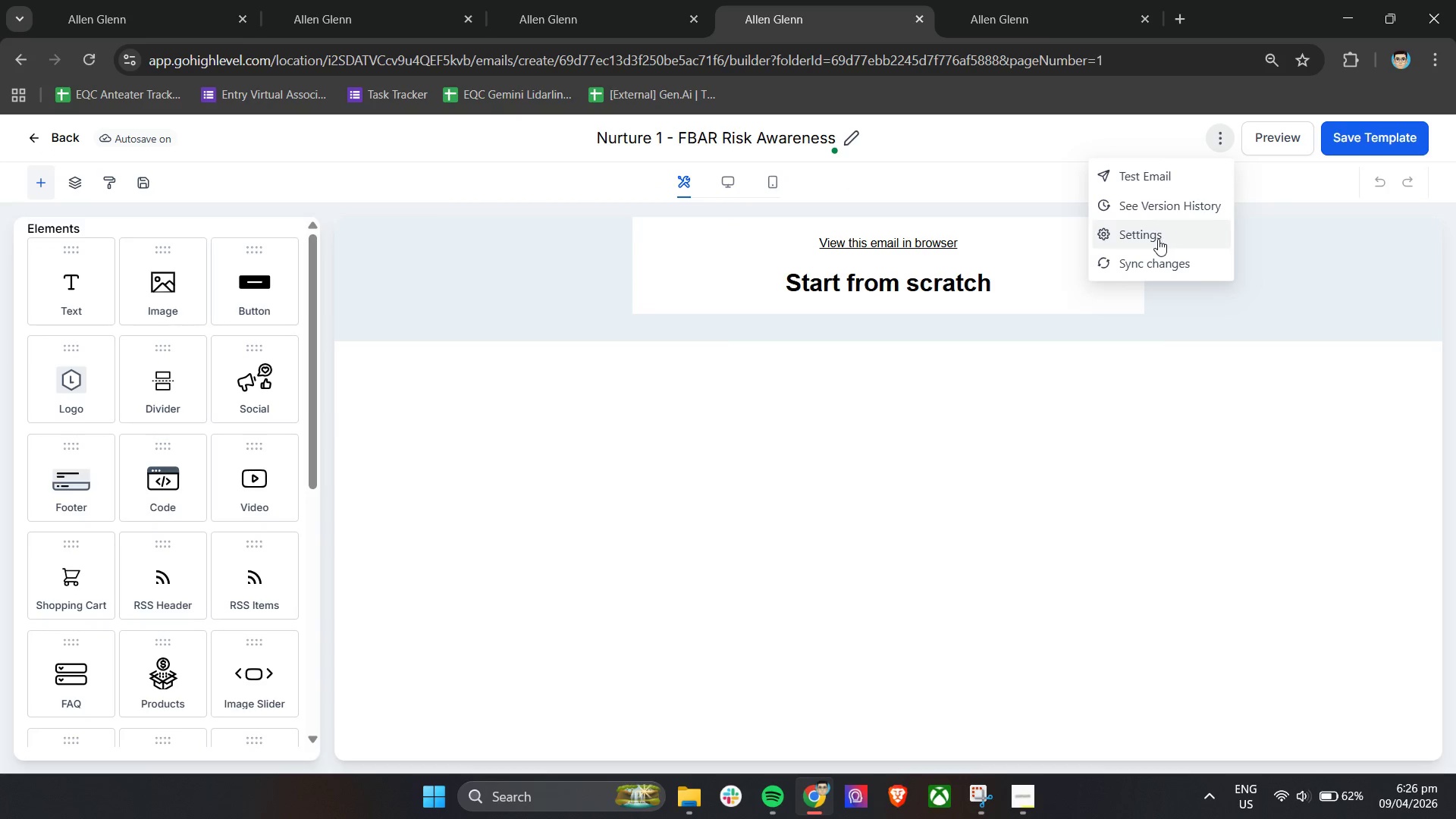 
left_click([838, 257])
 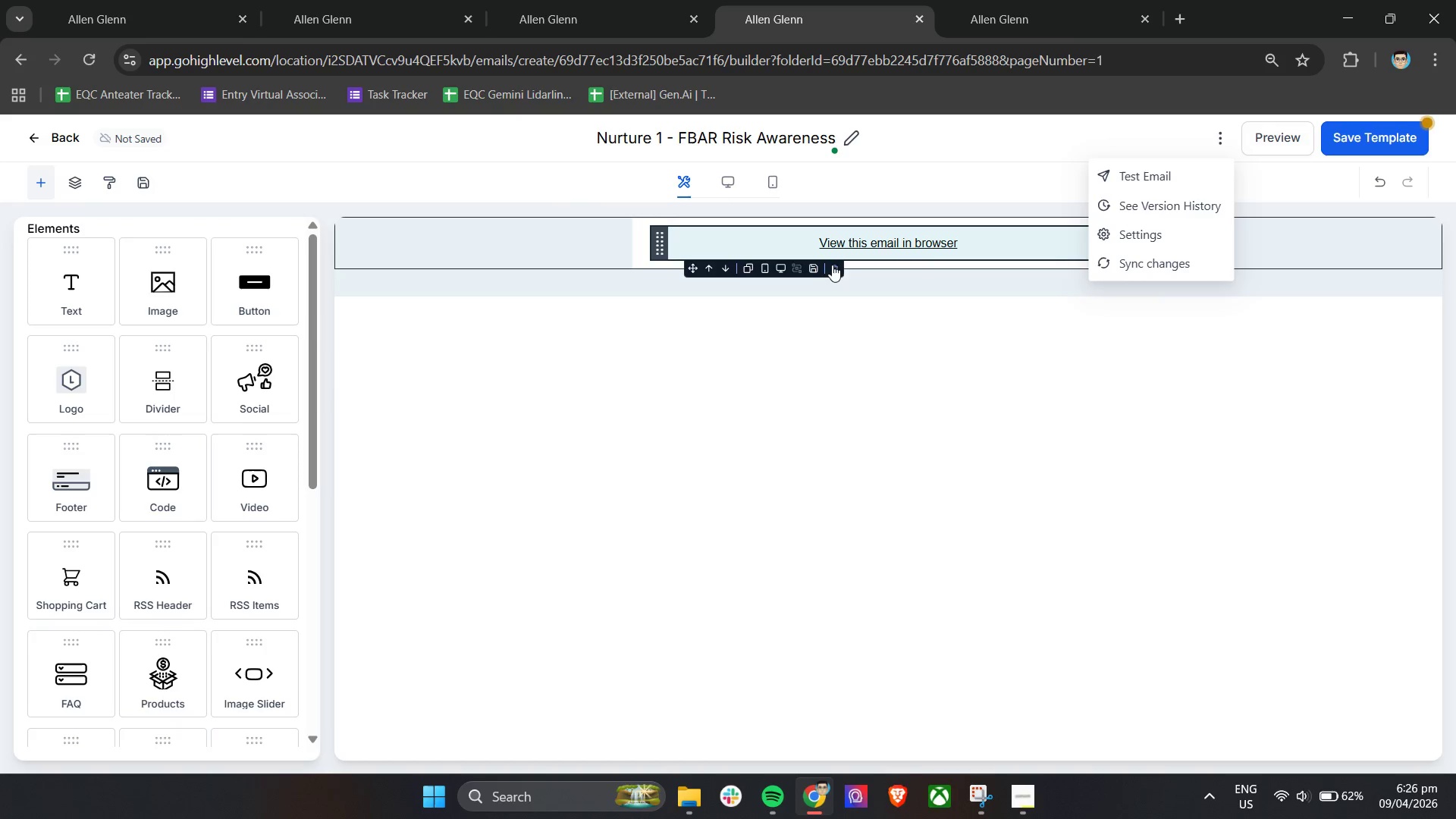 
left_click([834, 265])
 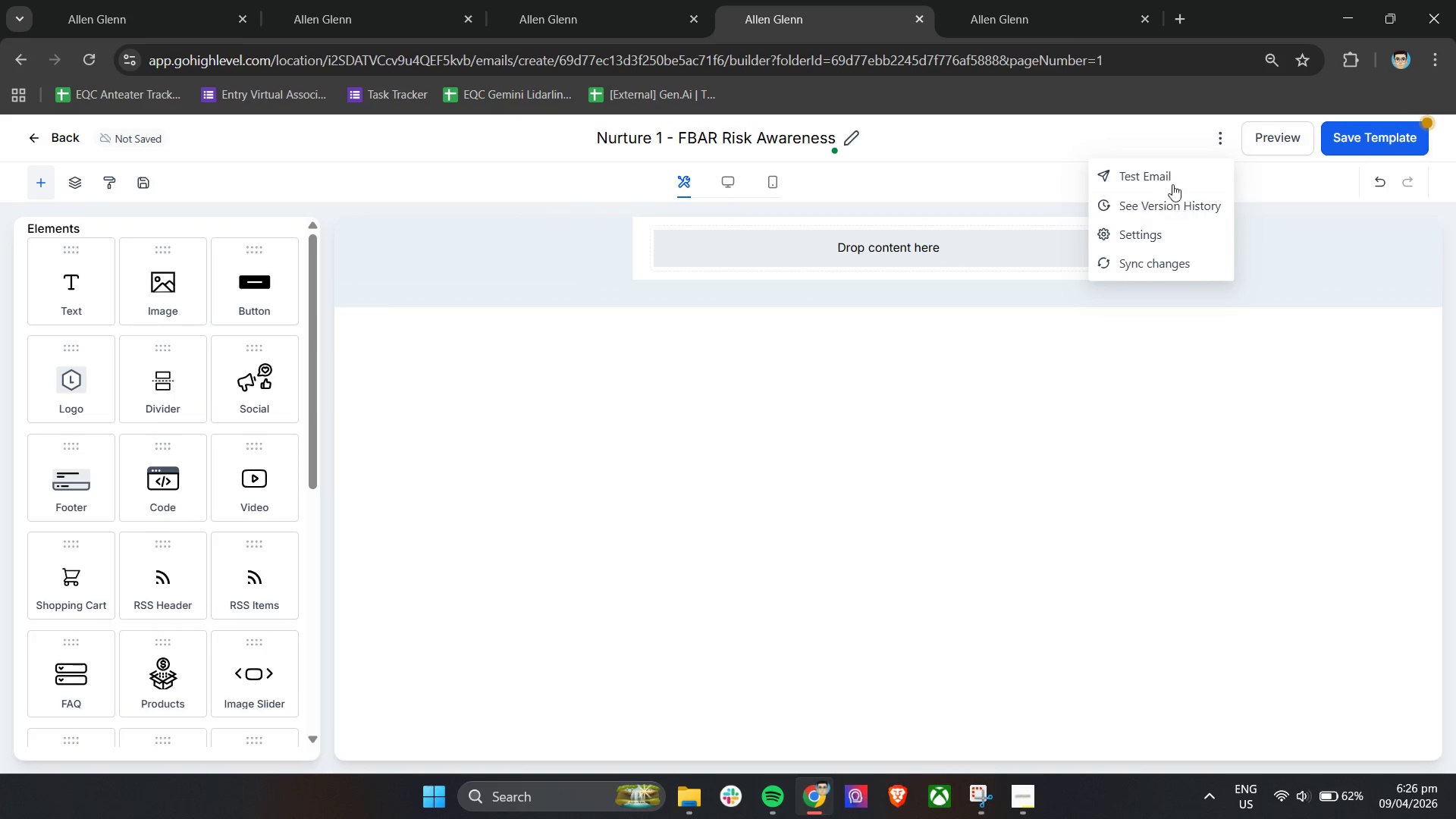 
left_click([1040, 121])
 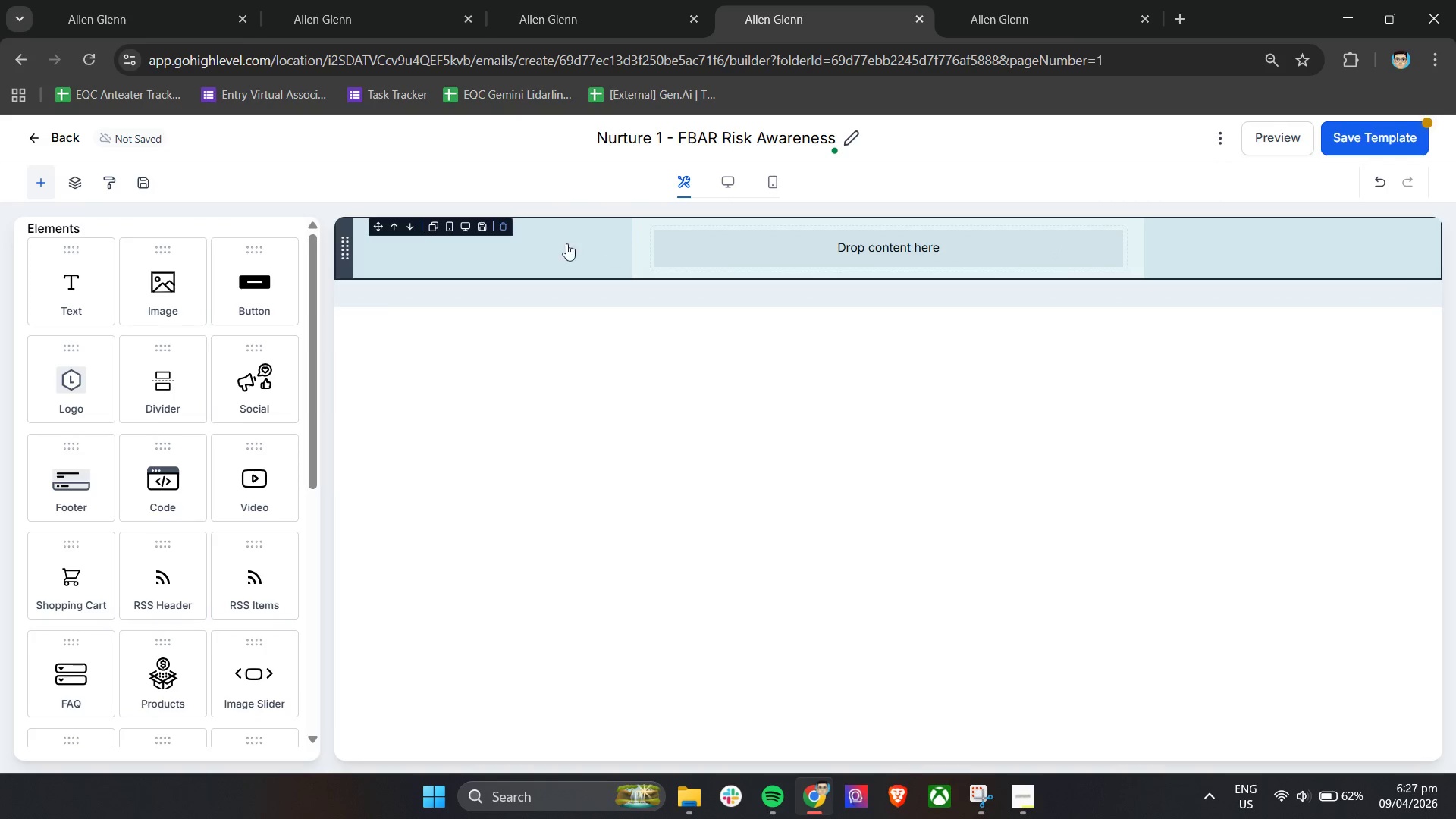 
left_click([507, 228])
 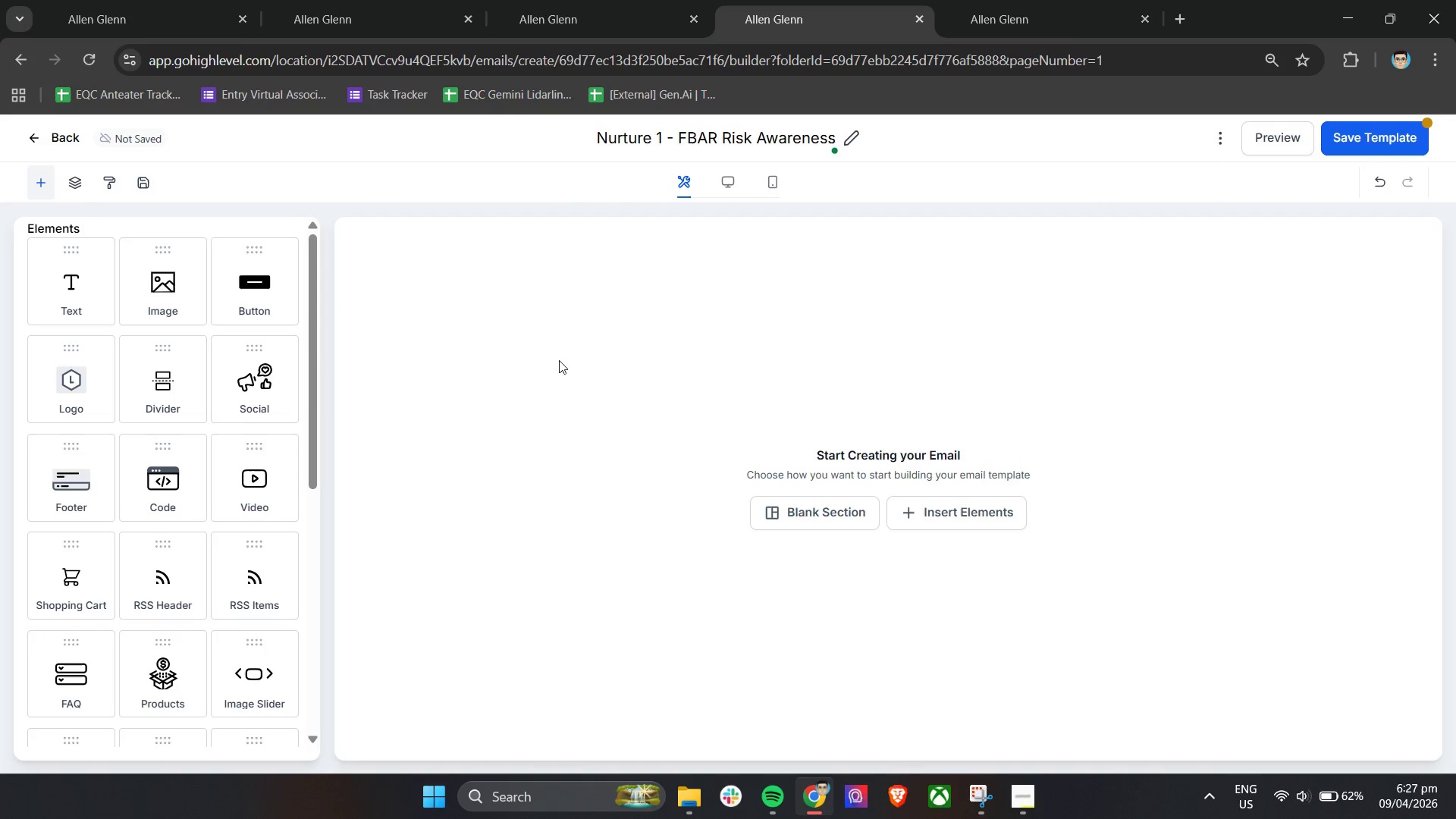 
left_click([559, 360])
 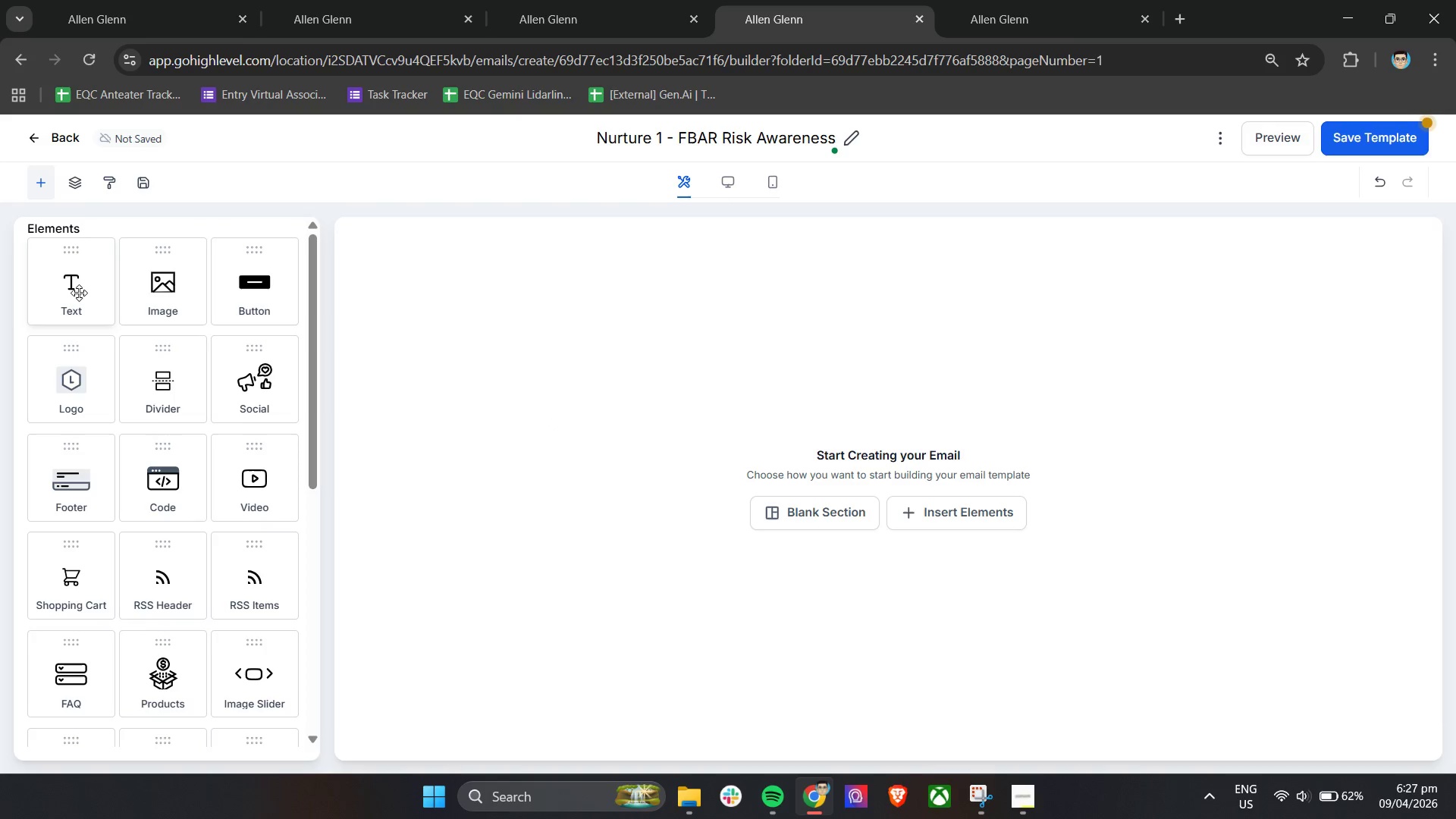 
scroll: coordinate [220, 547], scroll_direction: down, amount: 12.0
 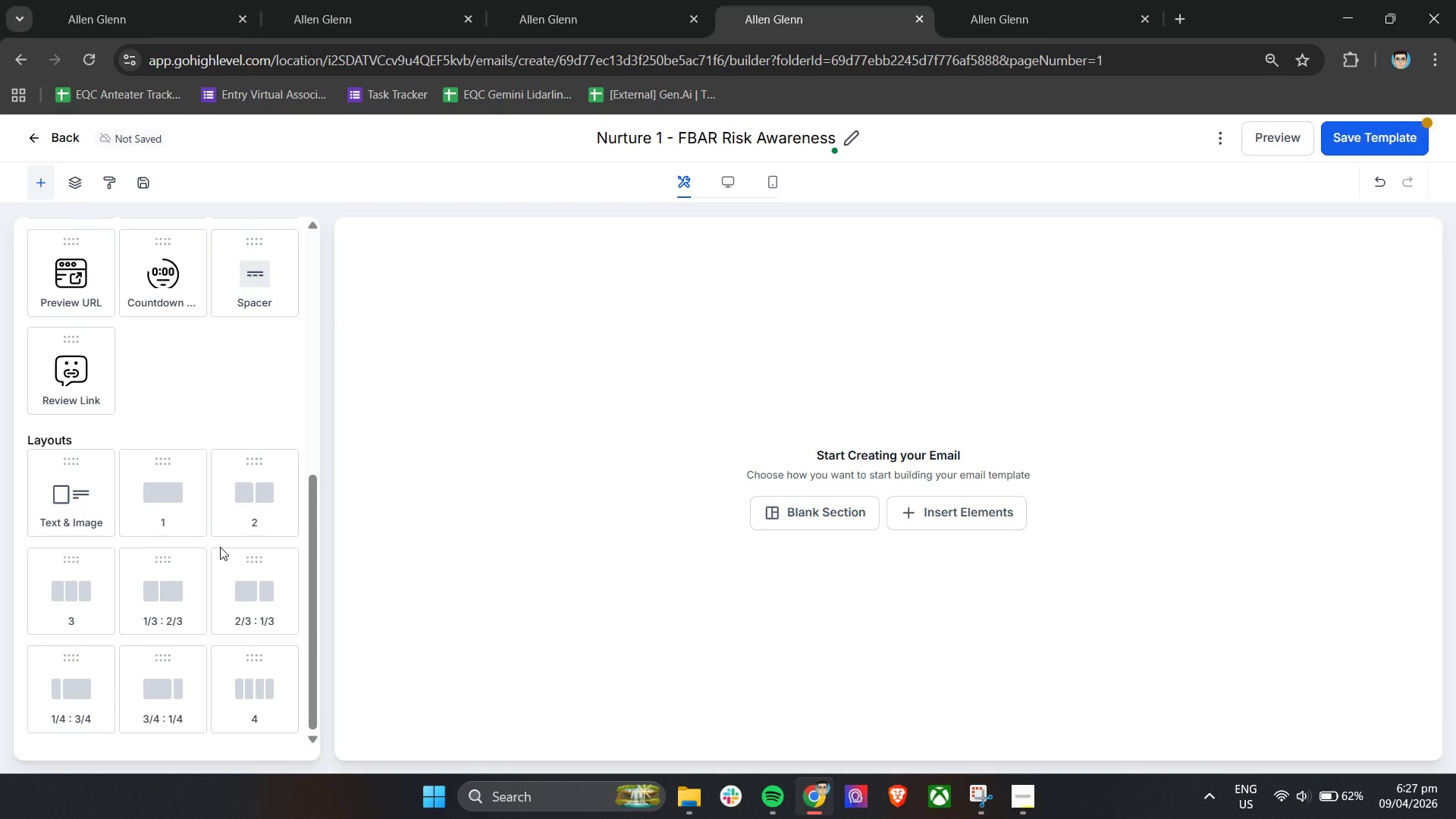 
scroll: coordinate [220, 547], scroll_direction: up, amount: 1.0
 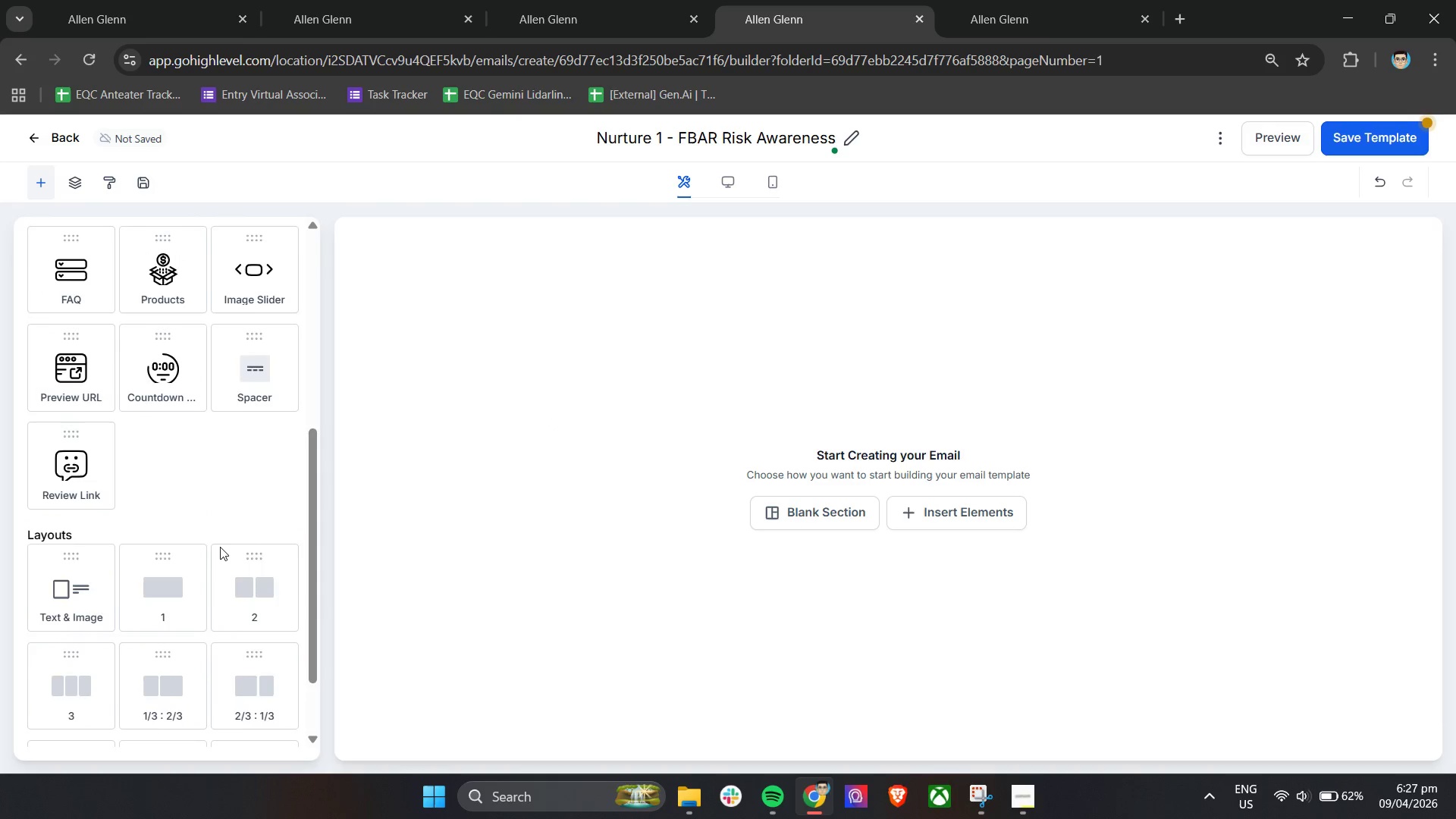 
scroll: coordinate [220, 547], scroll_direction: down, amount: 4.0
 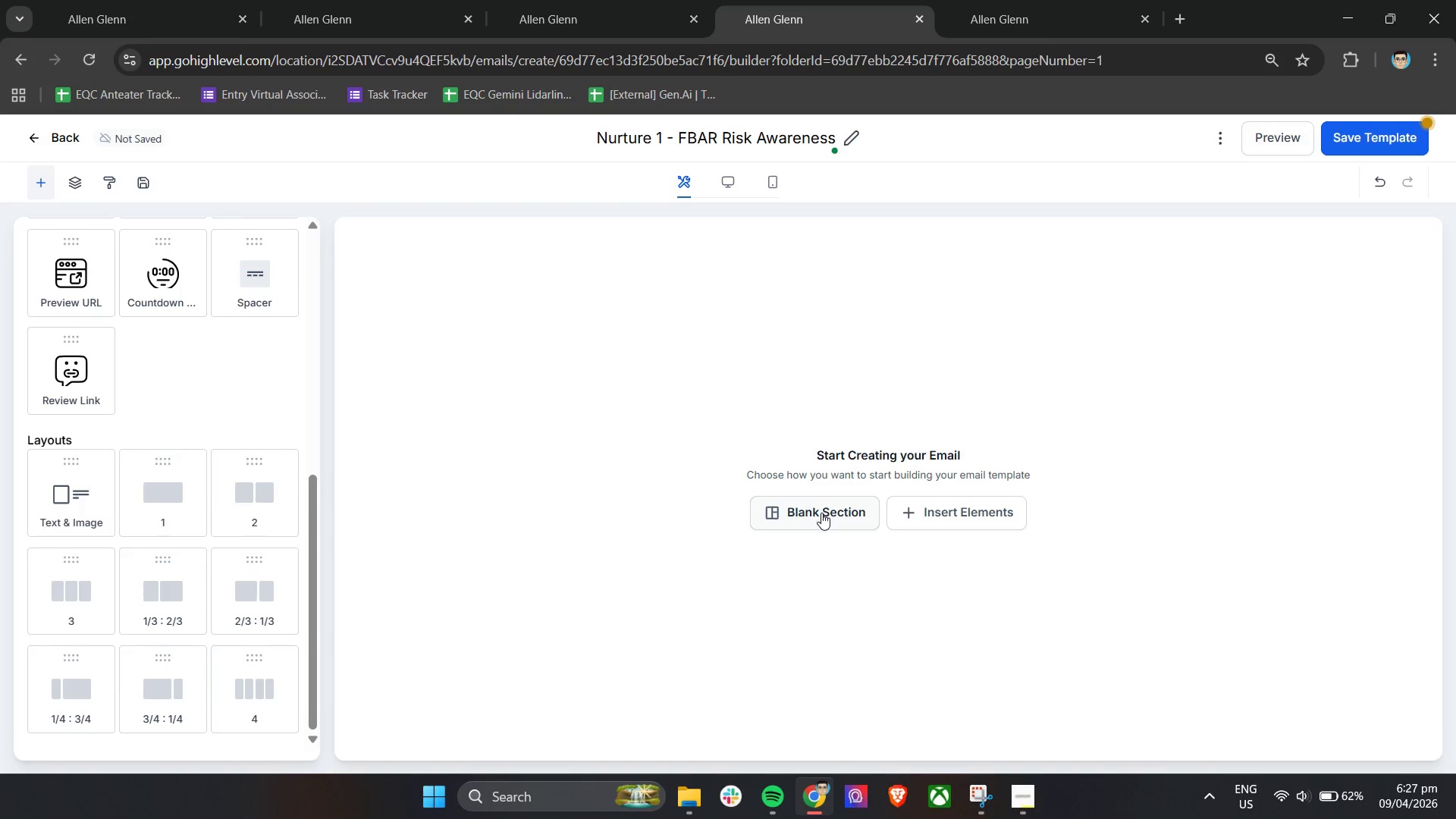 
left_click([821, 513])
 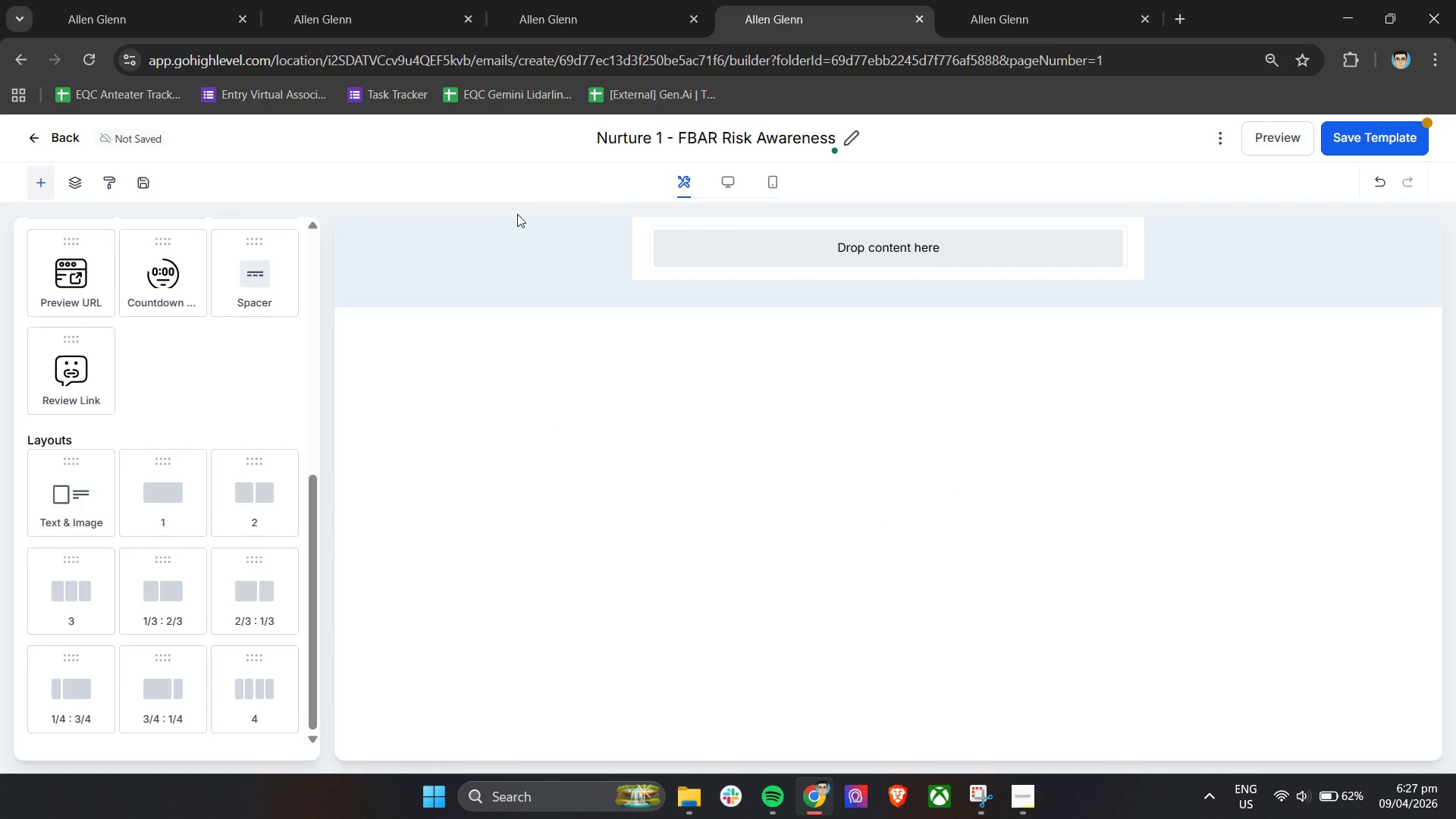 
left_click([503, 232])
 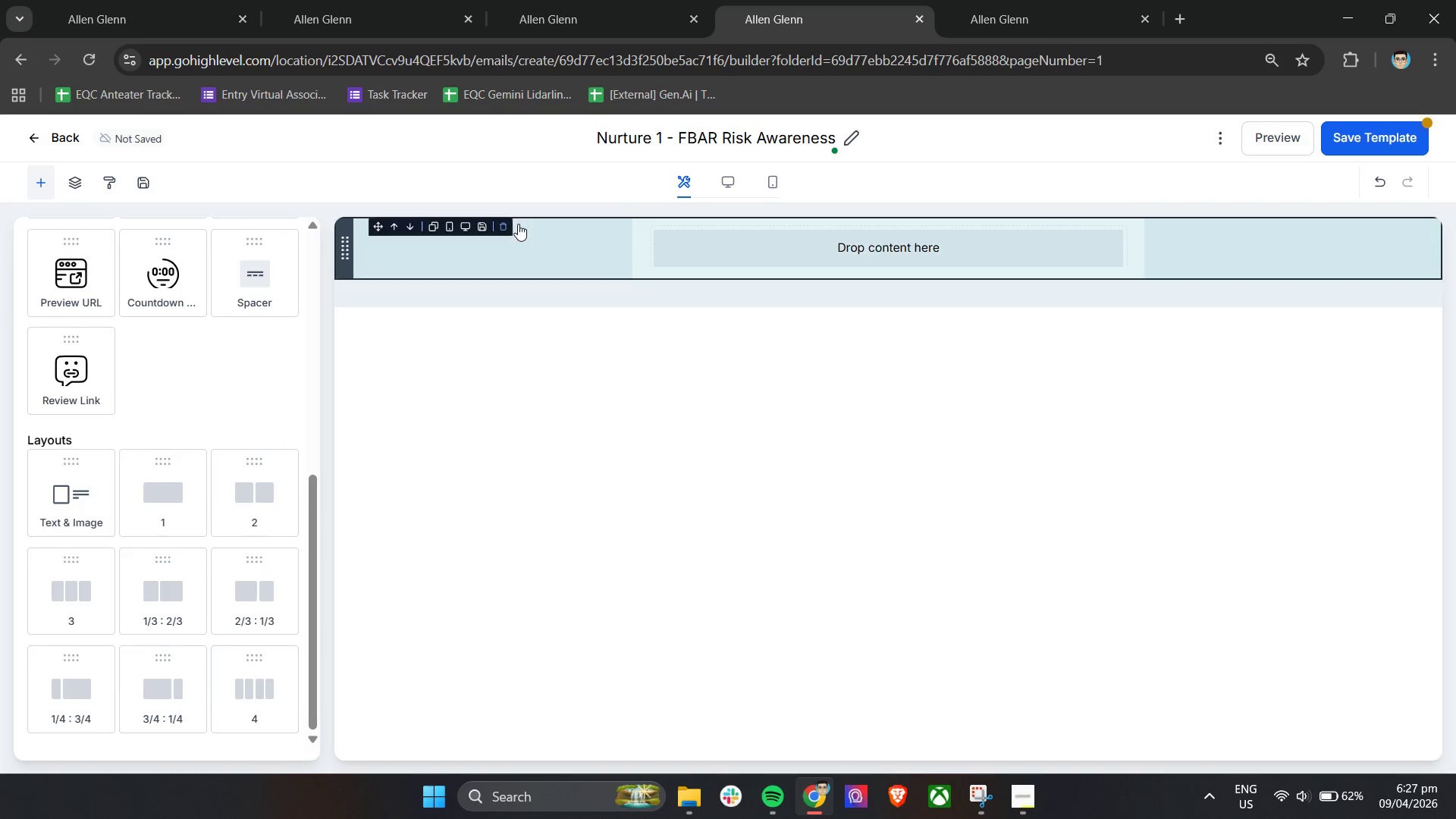 
left_click([507, 226])
 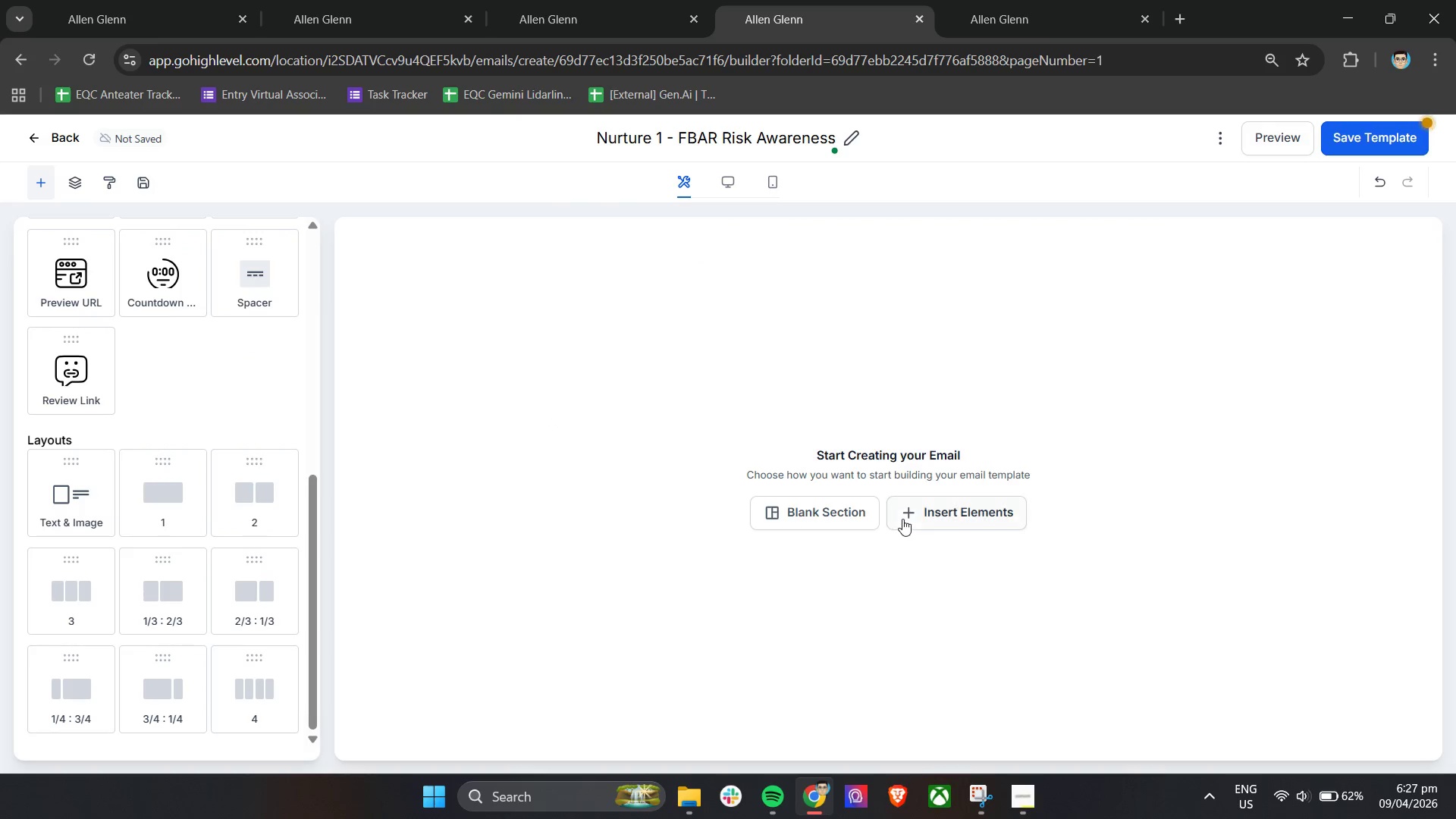 
left_click([827, 412])
 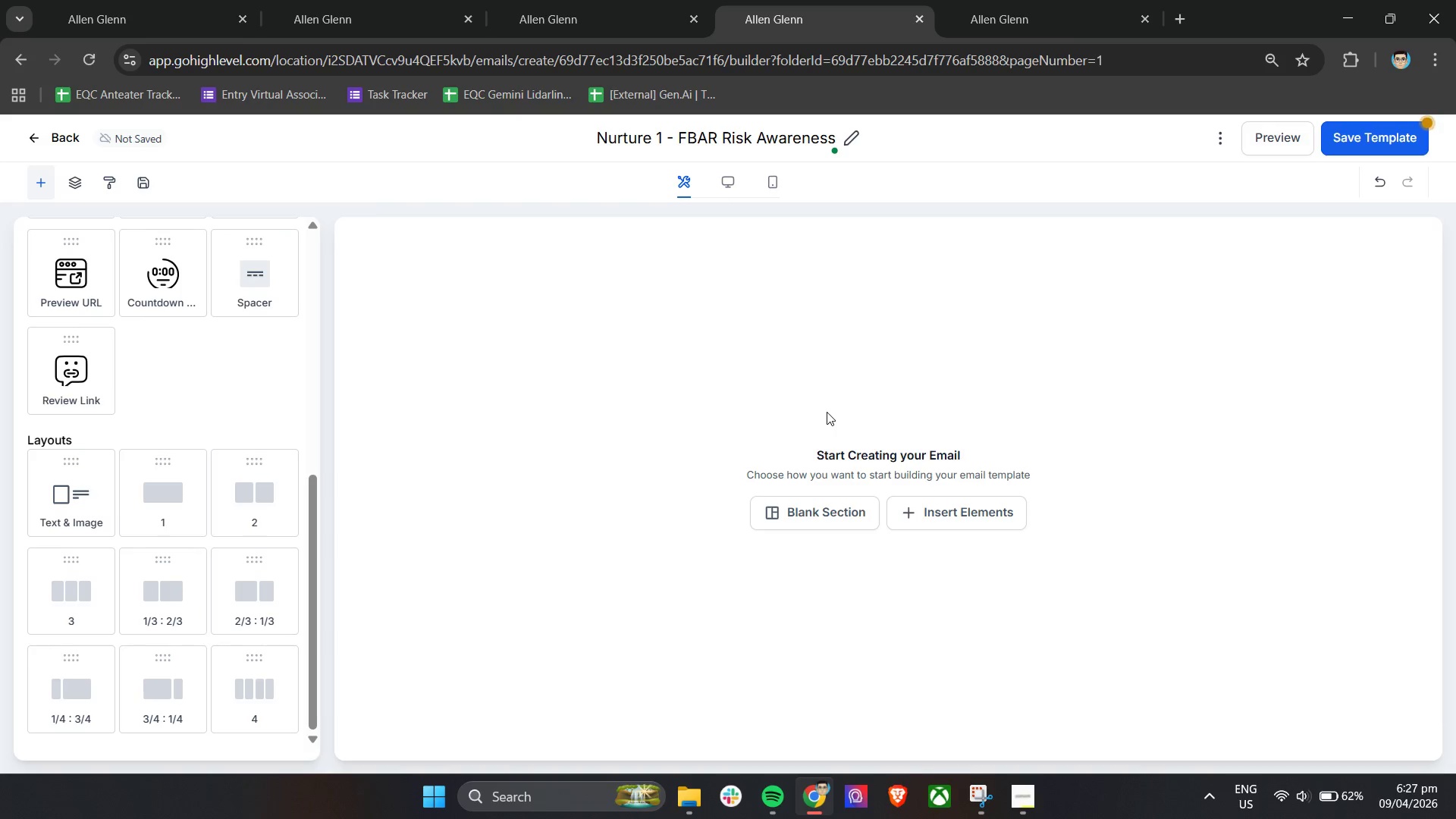 
scroll: coordinate [827, 412], scroll_direction: up, amount: 3.0
 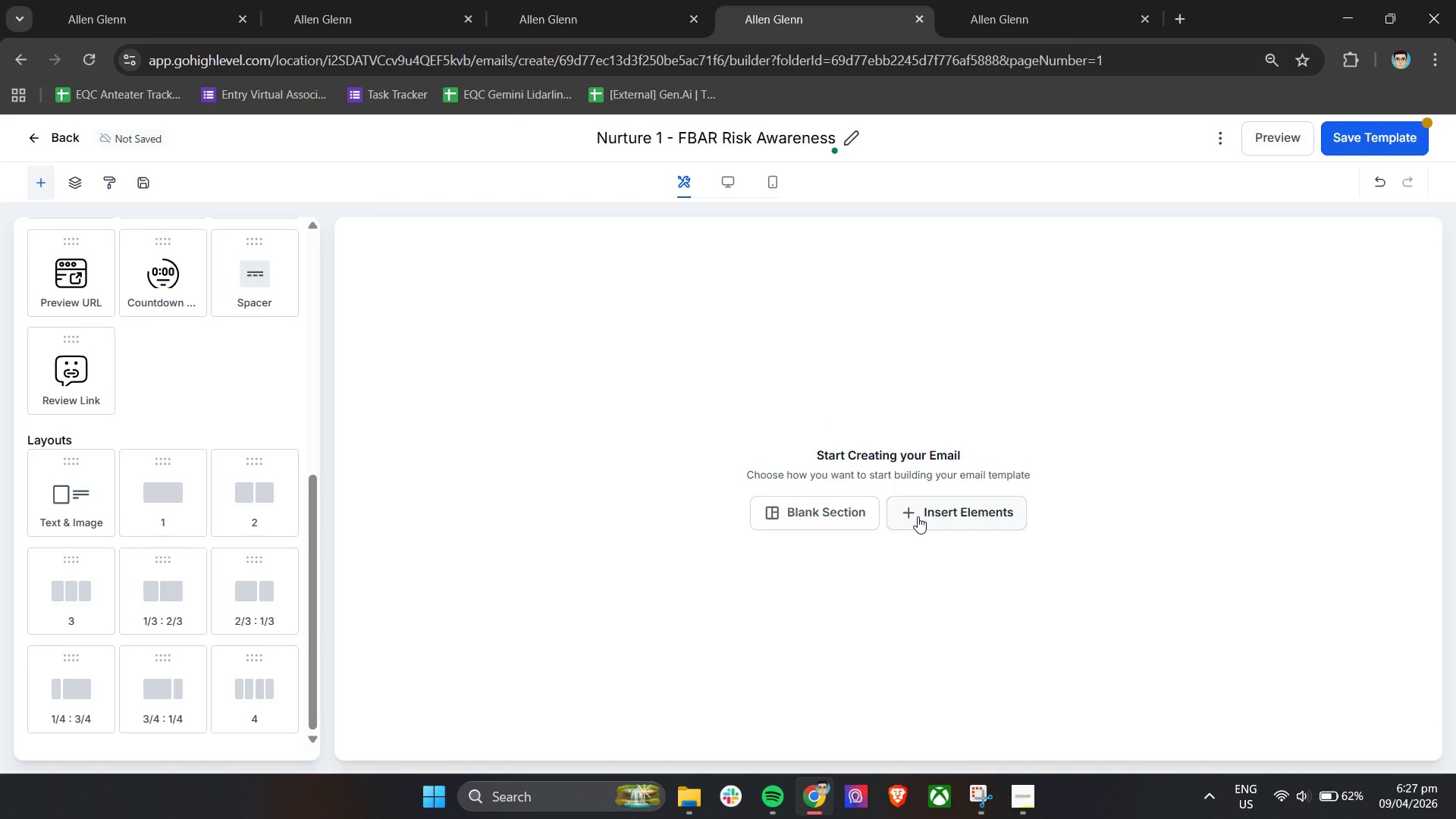 
left_click([918, 516])
 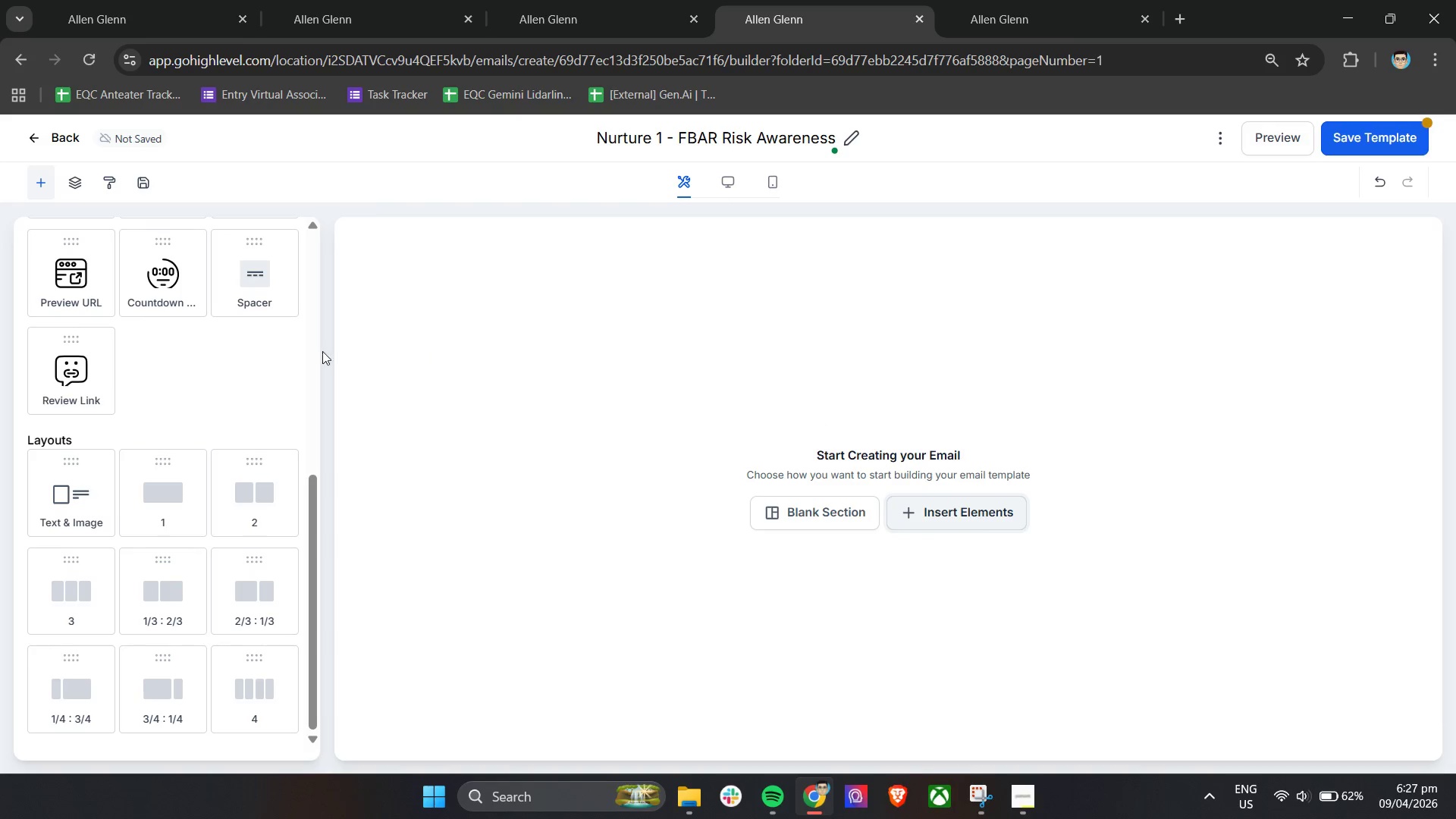 
scroll: coordinate [210, 419], scroll_direction: up, amount: 10.0
 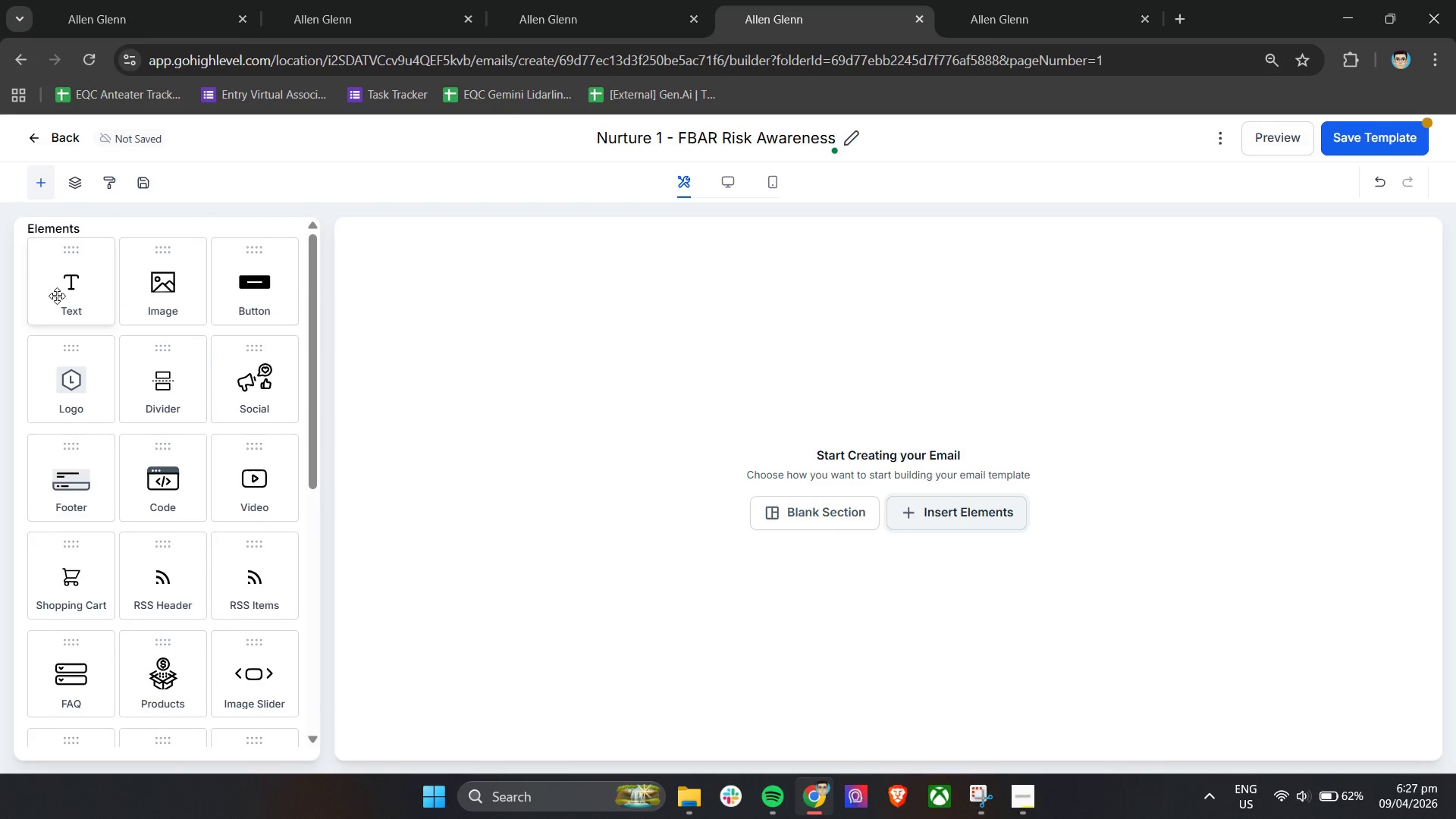 
left_click_drag(start_coordinate=[57, 296], to_coordinate=[651, 348])
 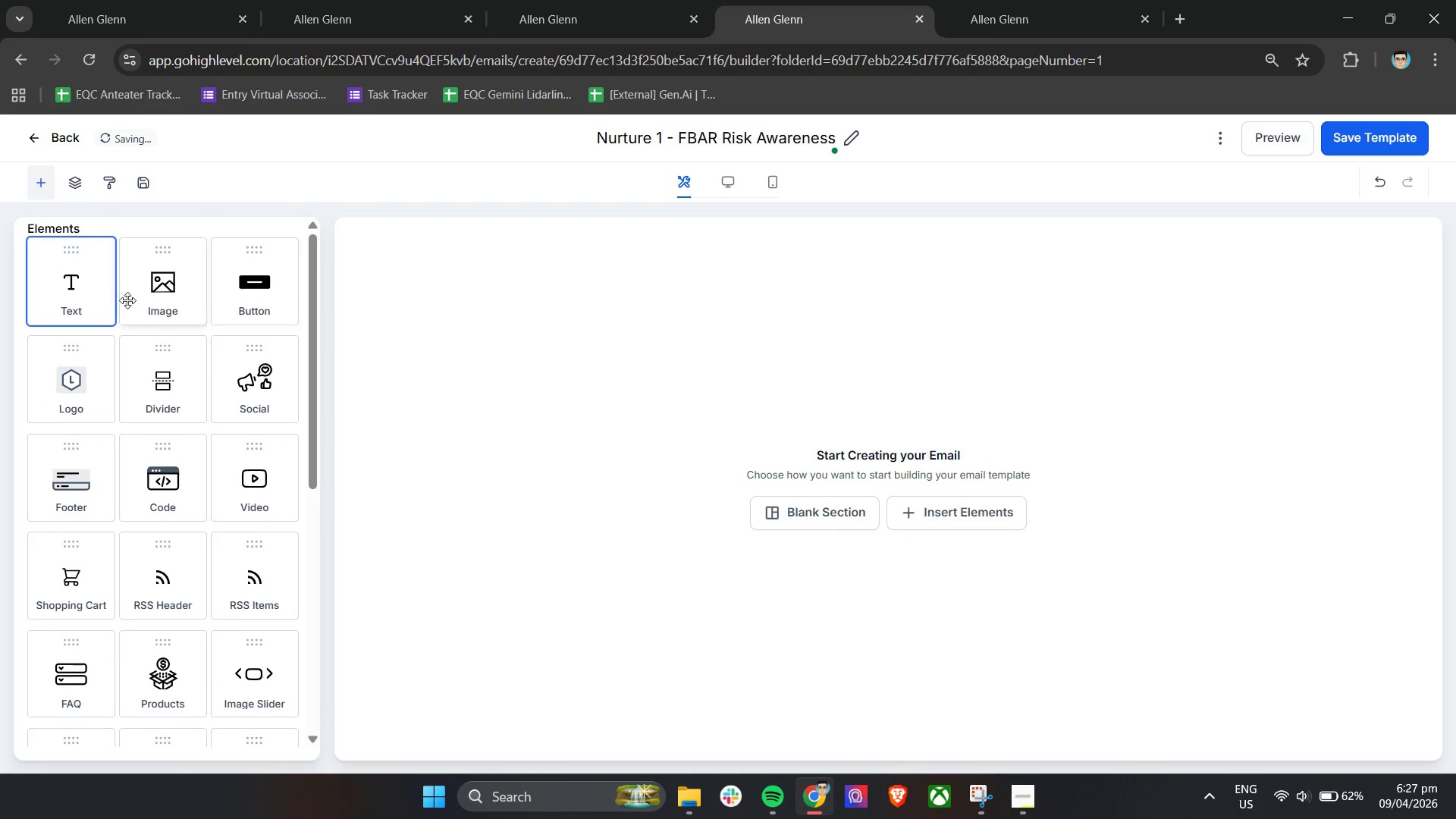 
left_click_drag(start_coordinate=[71, 291], to_coordinate=[811, 452])
 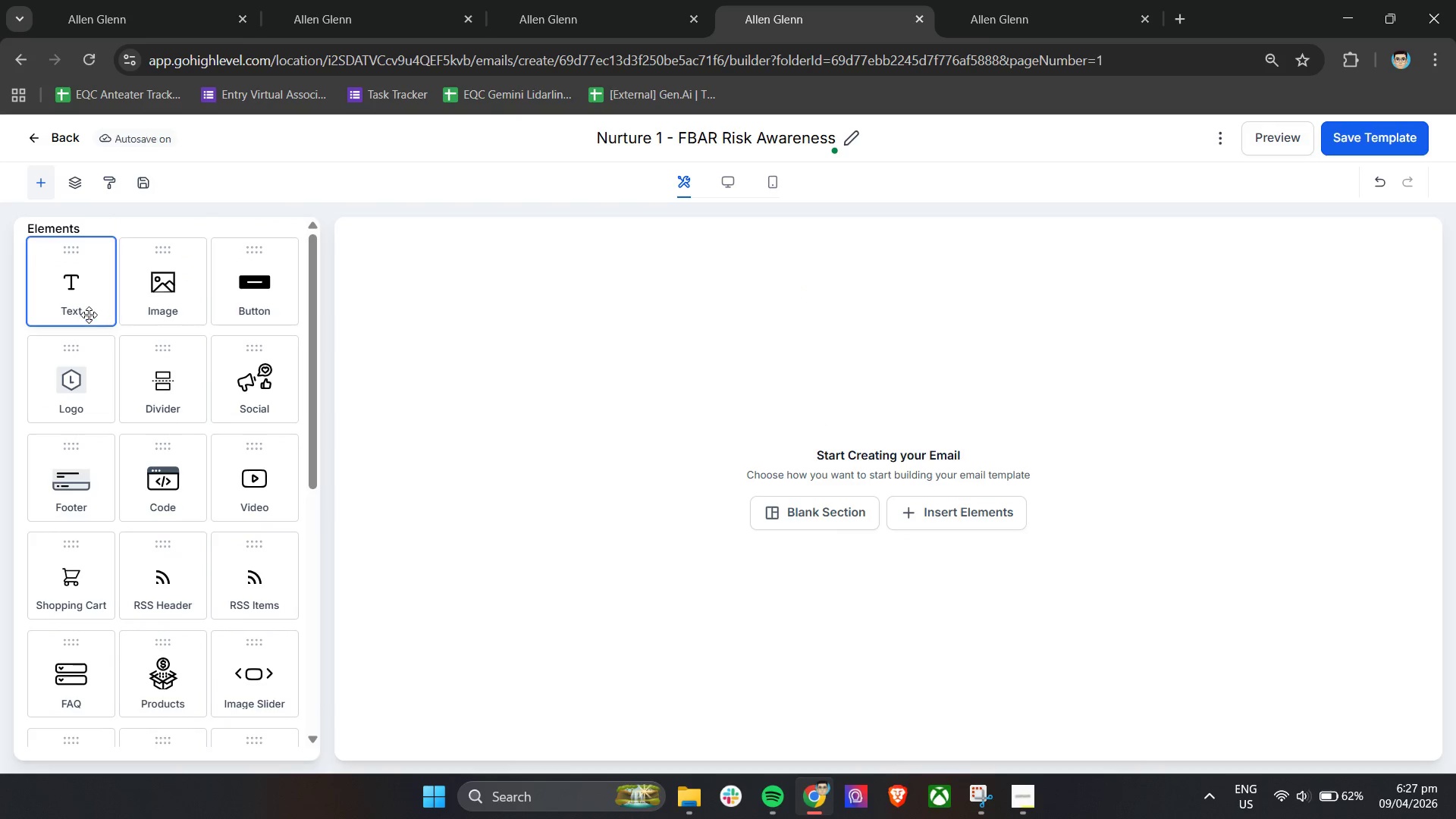 
double_click([87, 311])
 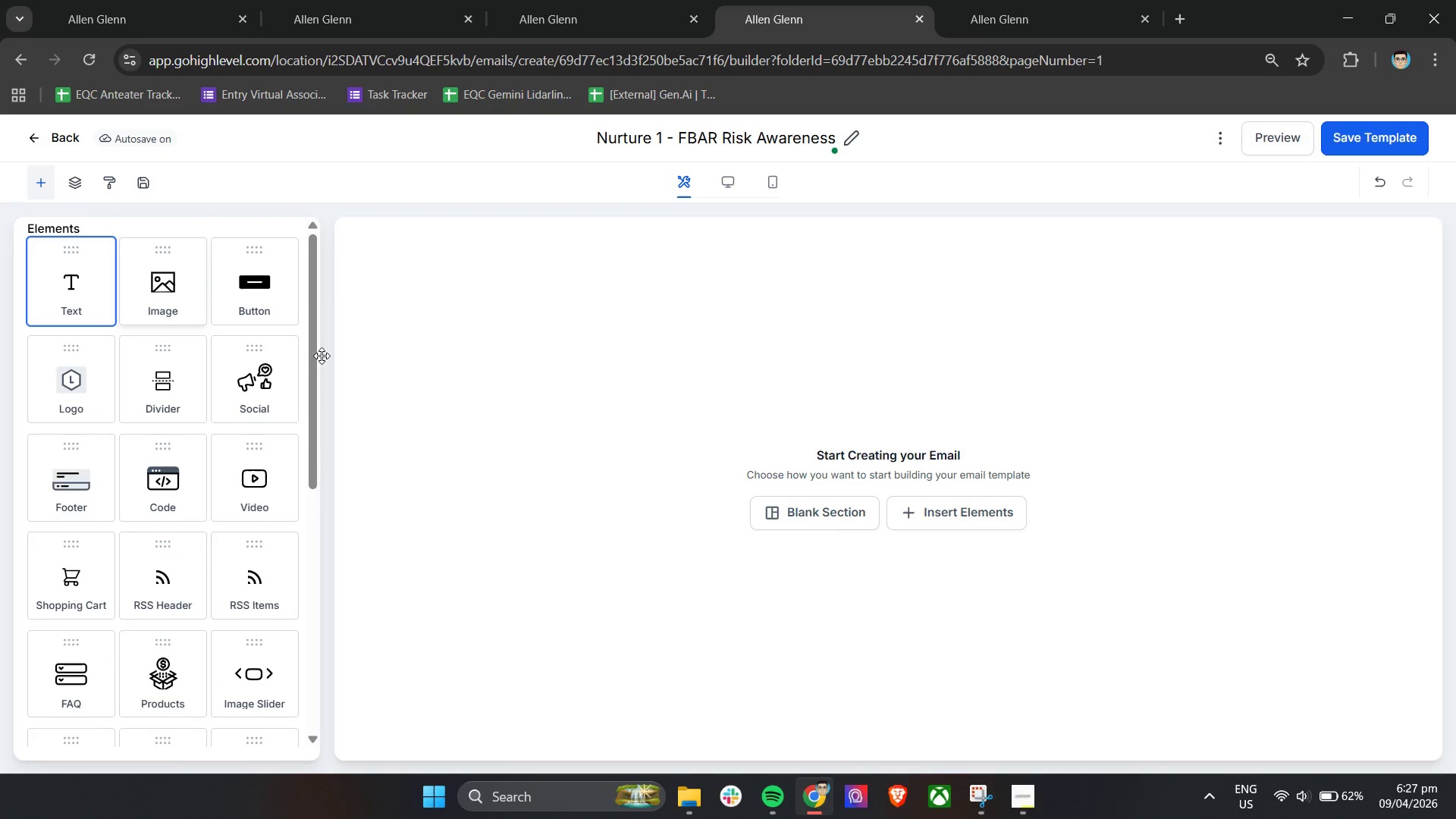 
left_click_drag(start_coordinate=[87, 311], to_coordinate=[673, 431])
 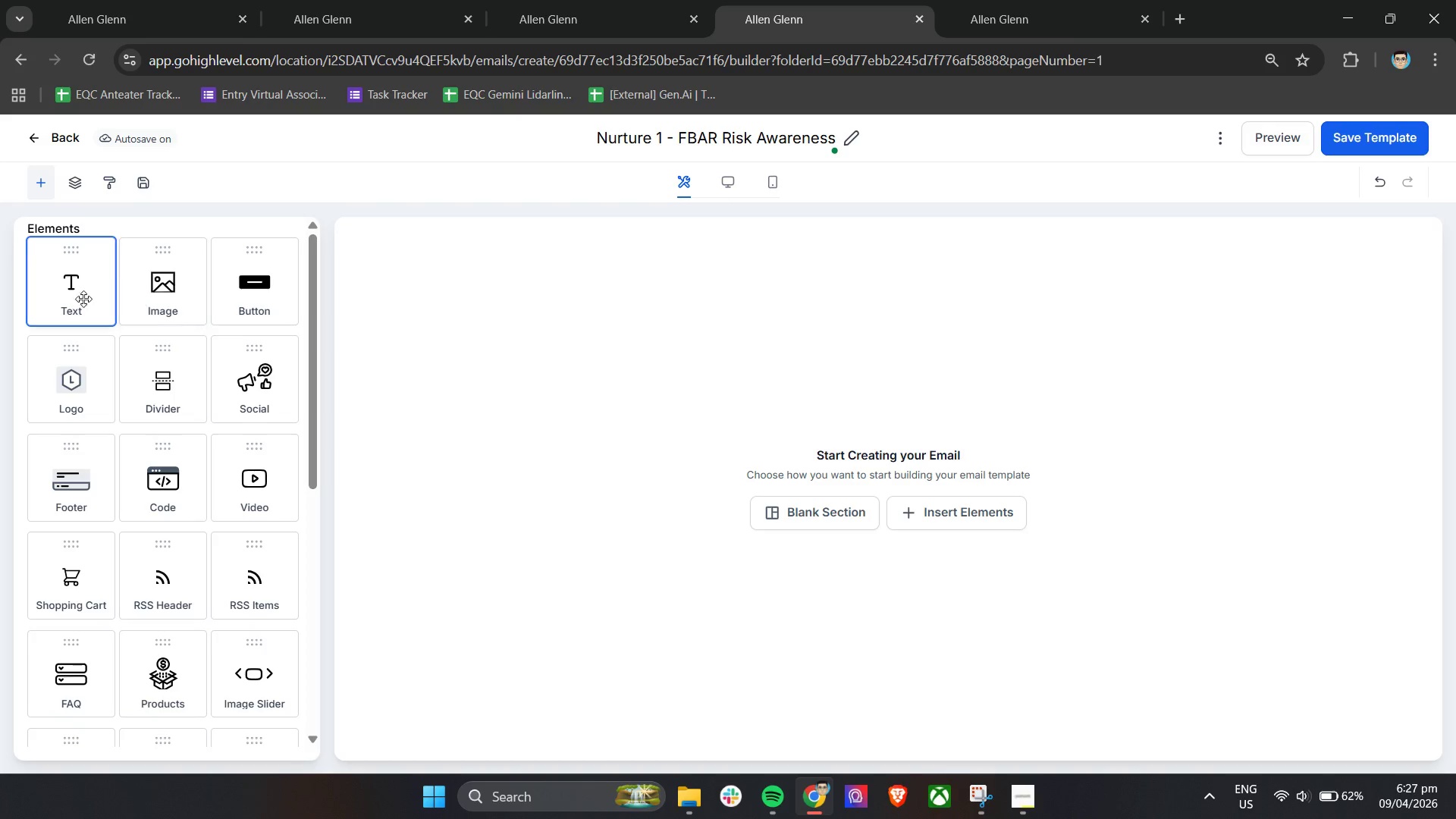 
left_click_drag(start_coordinate=[61, 292], to_coordinate=[628, 416])
 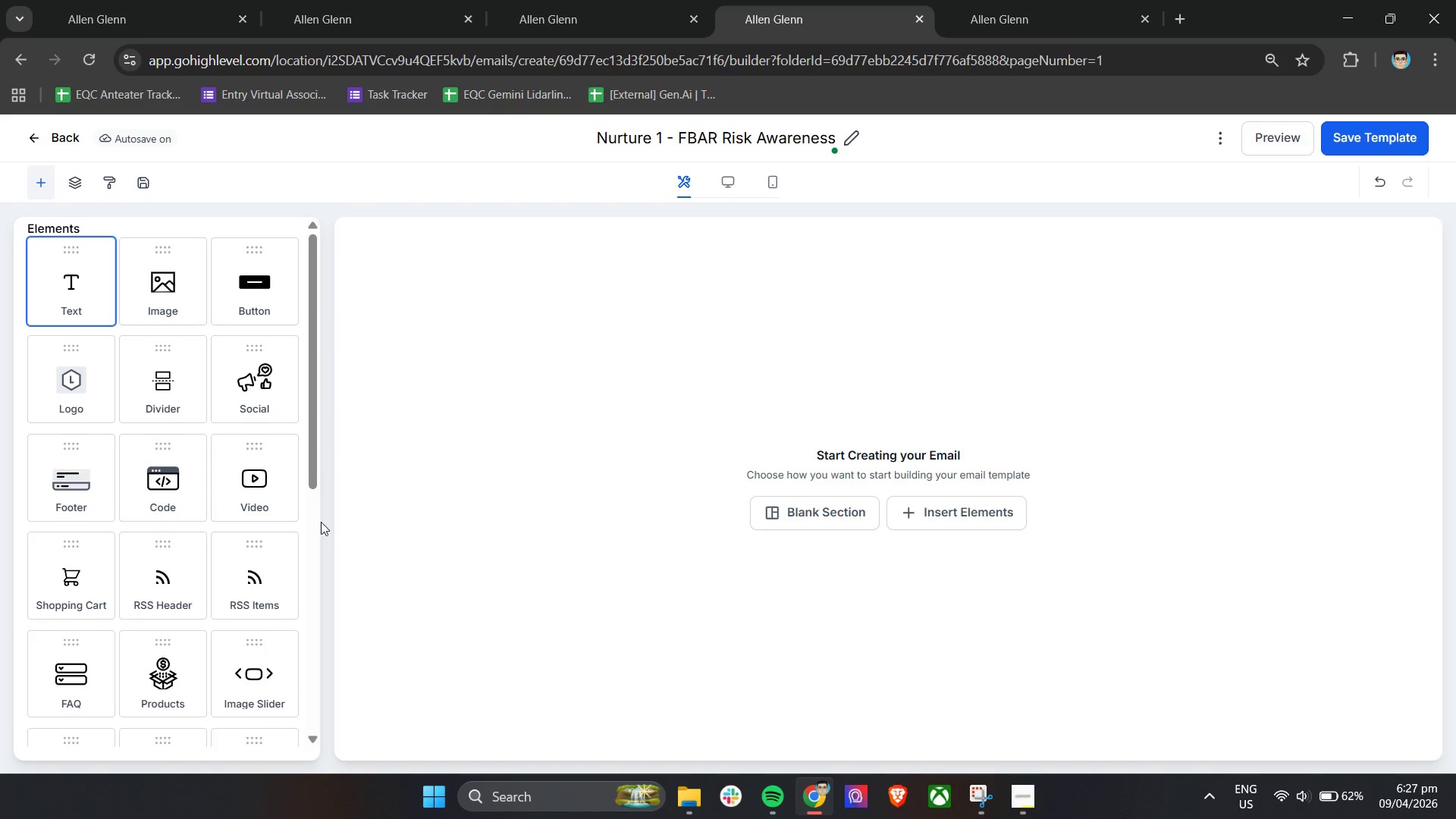 
scroll: coordinate [264, 543], scroll_direction: down, amount: 6.0
 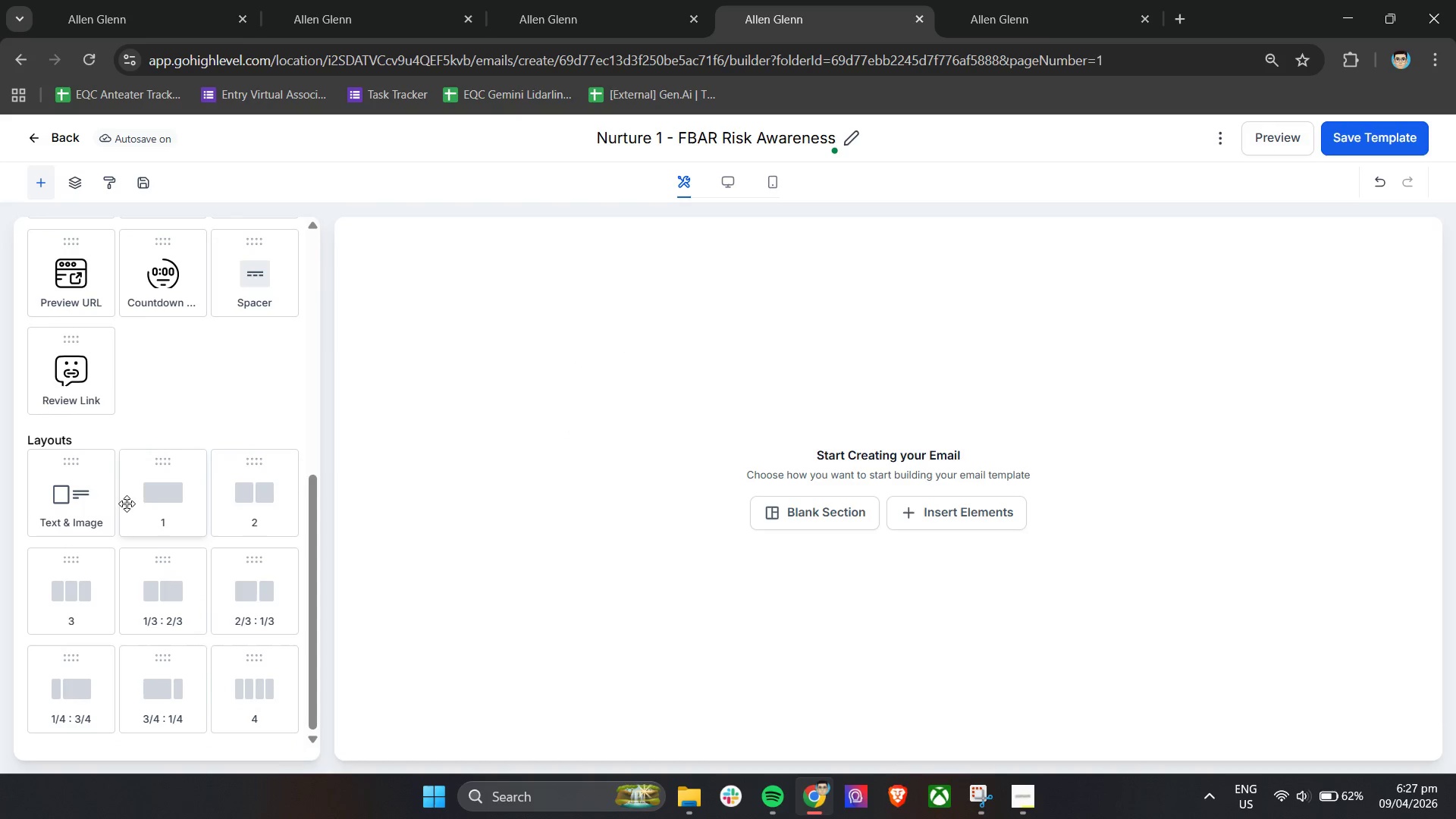 
left_click_drag(start_coordinate=[140, 501], to_coordinate=[752, 321])
 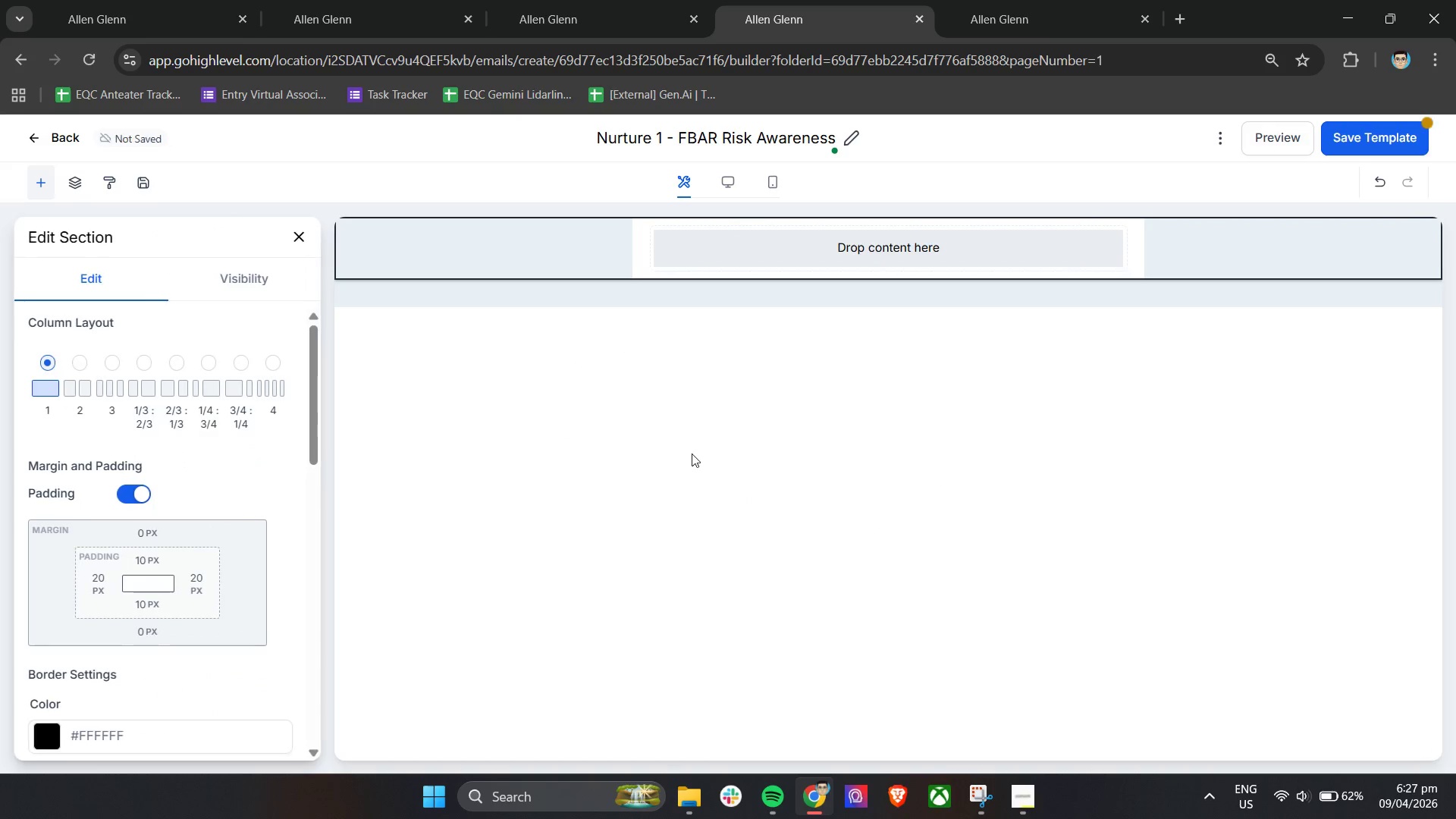 
scroll: coordinate [692, 455], scroll_direction: up, amount: 3.0
 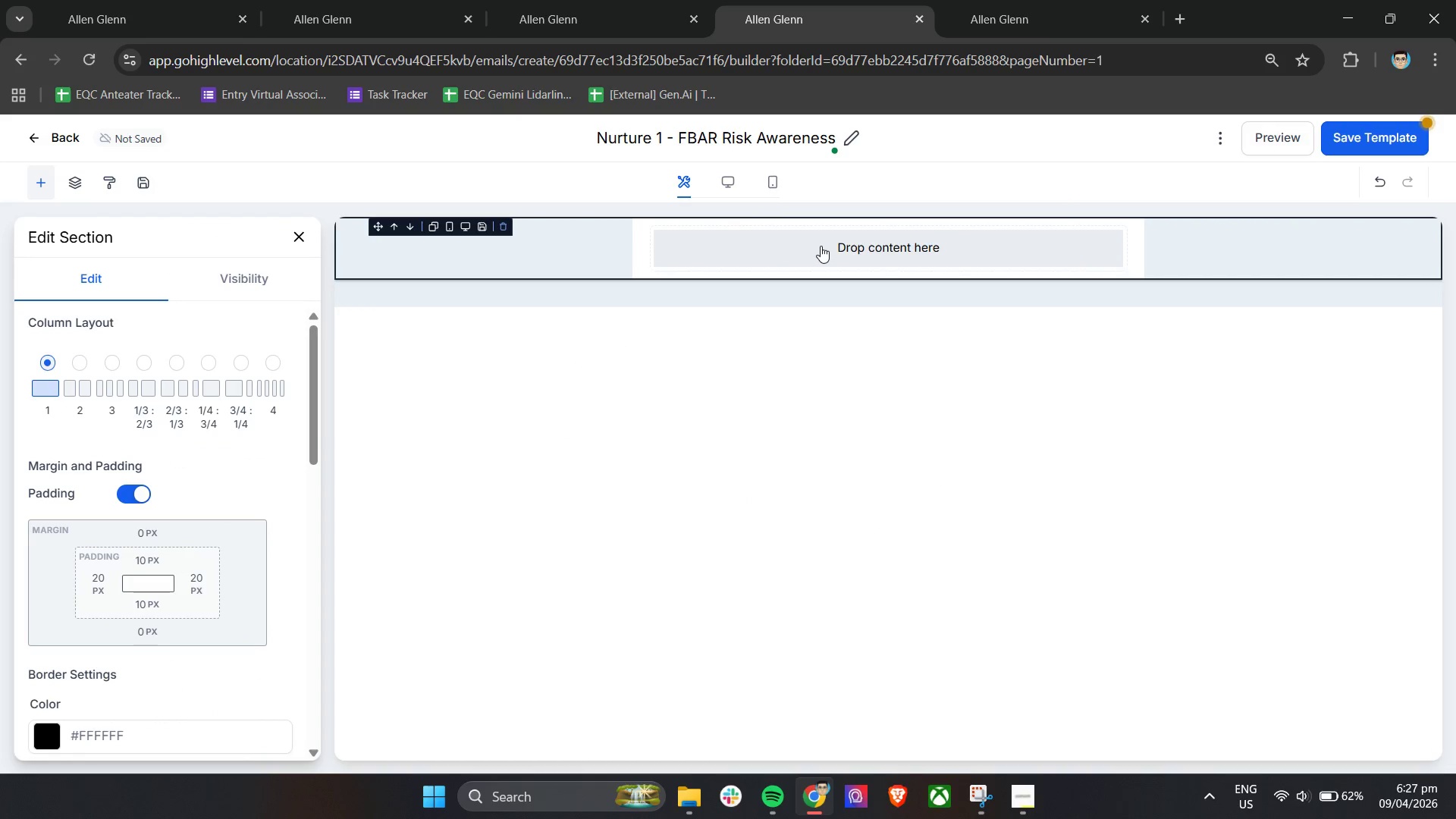 
left_click([821, 246])
 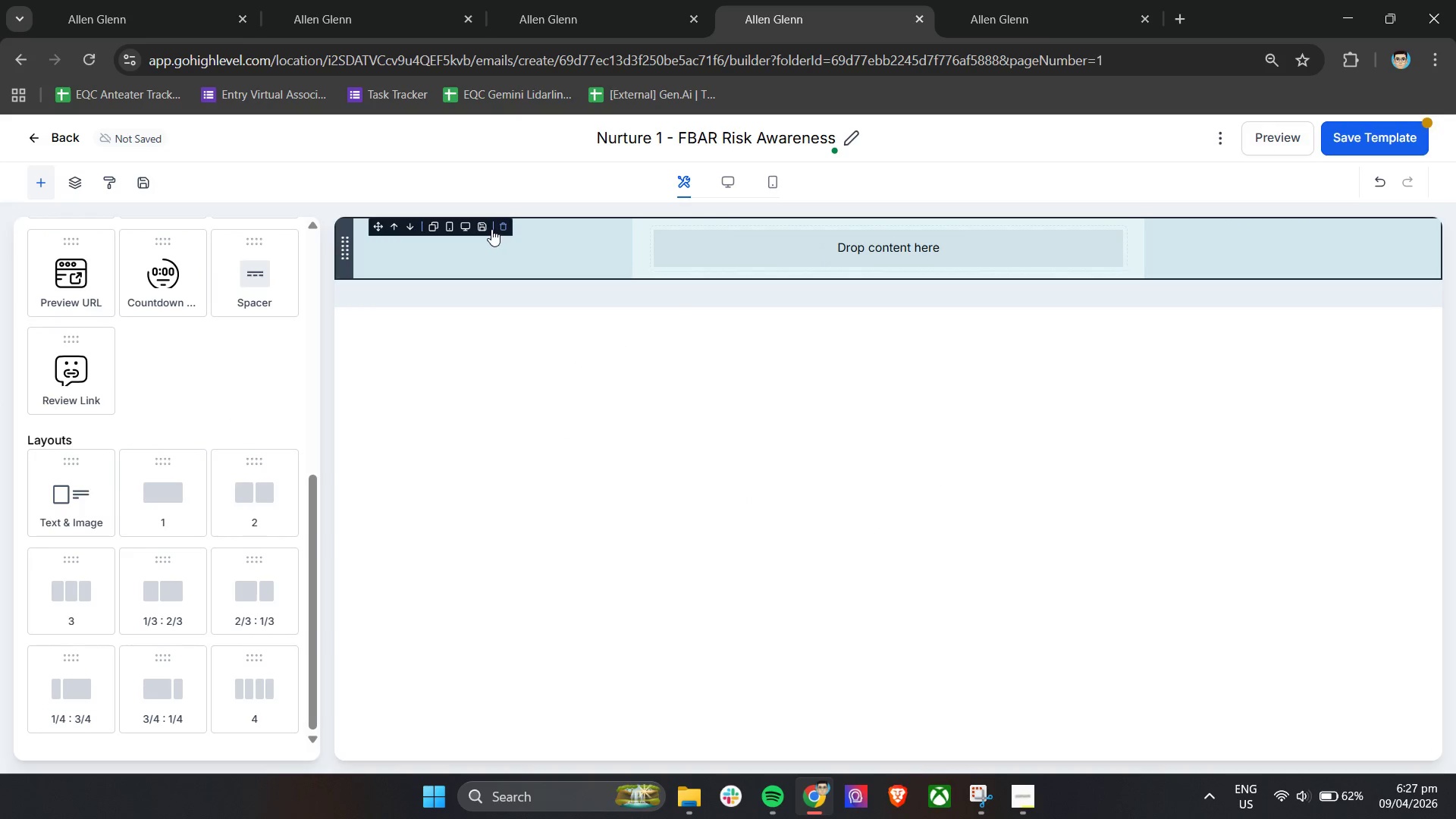 
left_click_drag(start_coordinate=[785, 234], to_coordinate=[792, 231])
 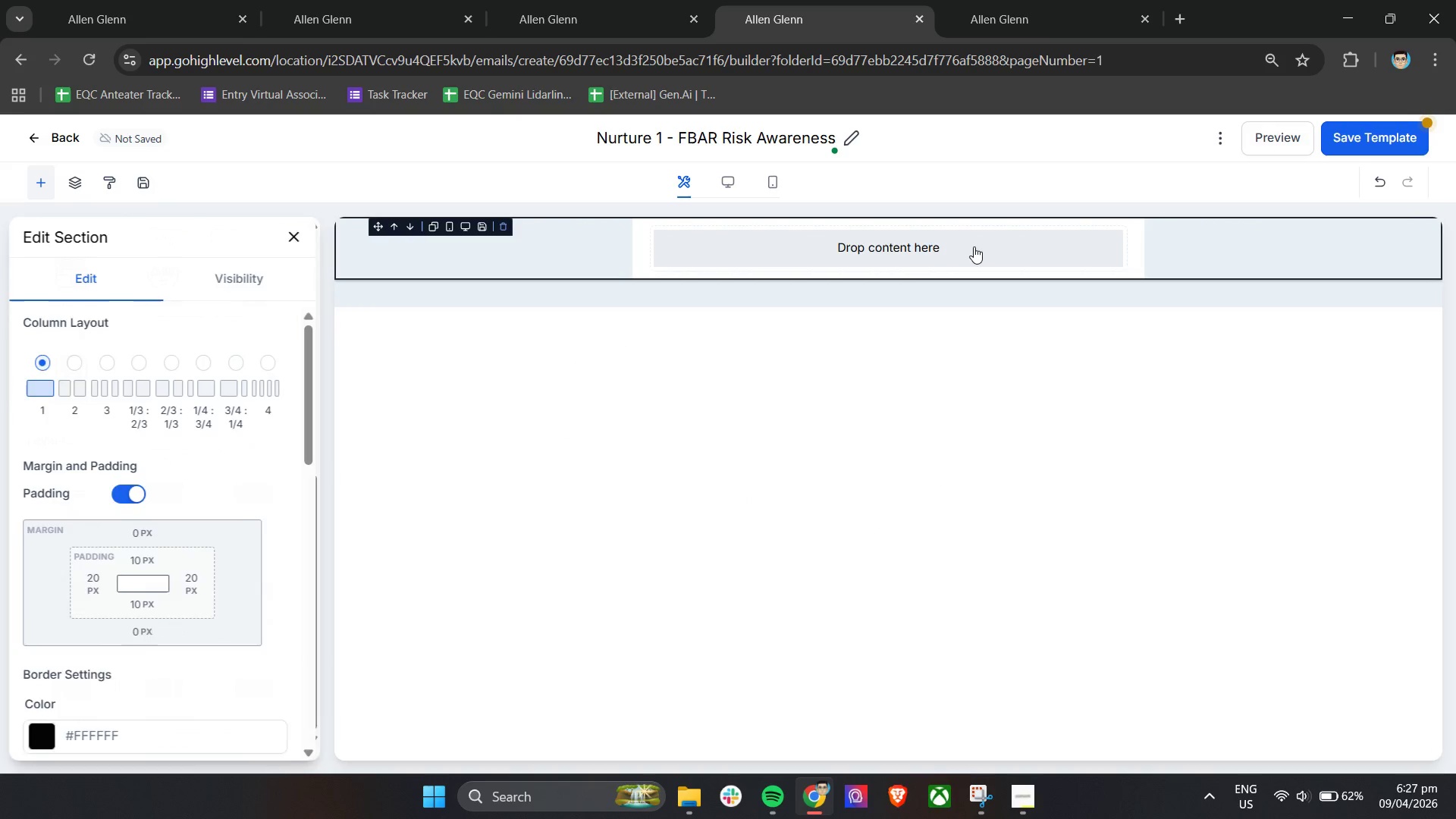 
double_click([974, 246])
 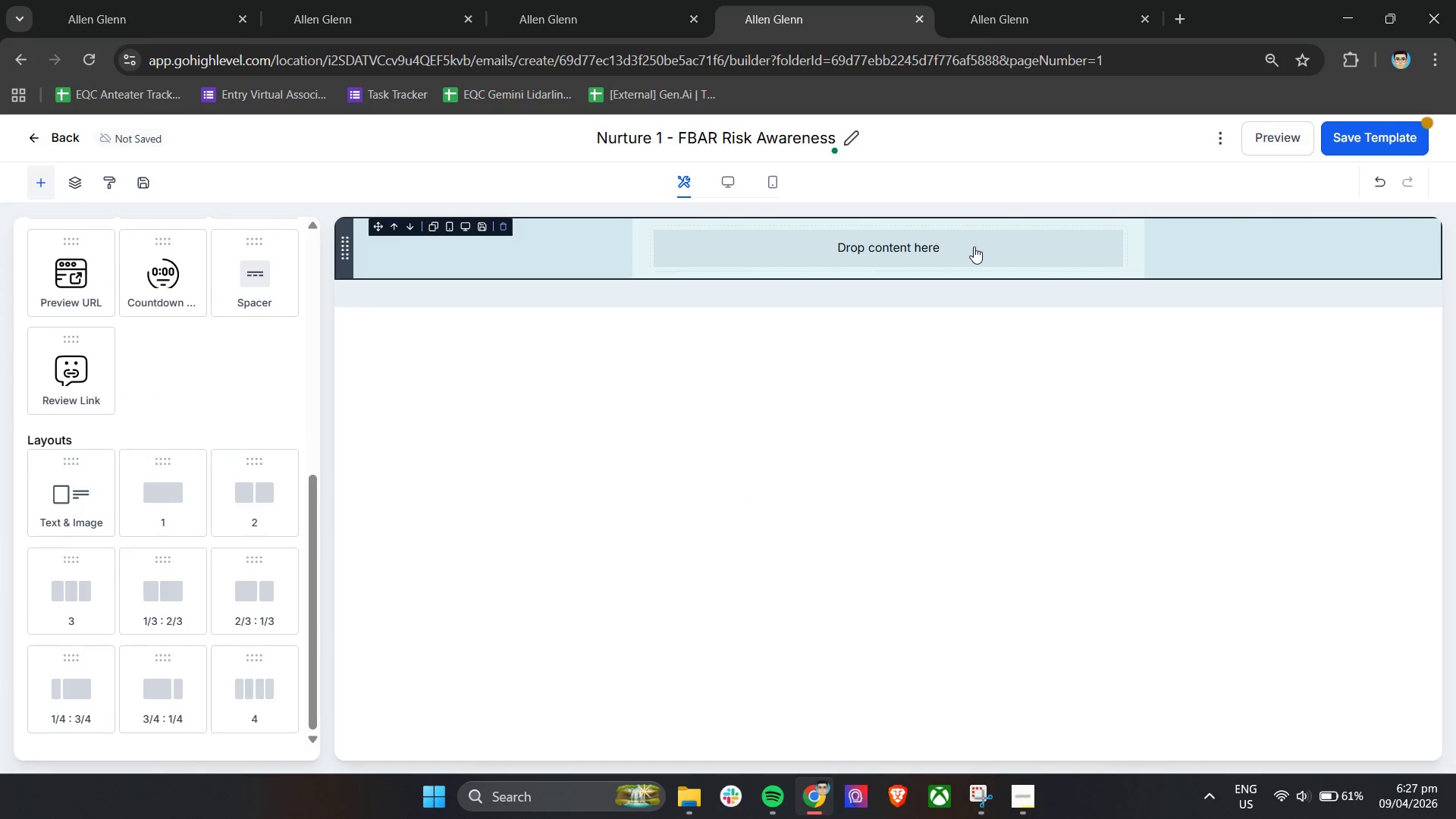 
left_click([974, 246])
 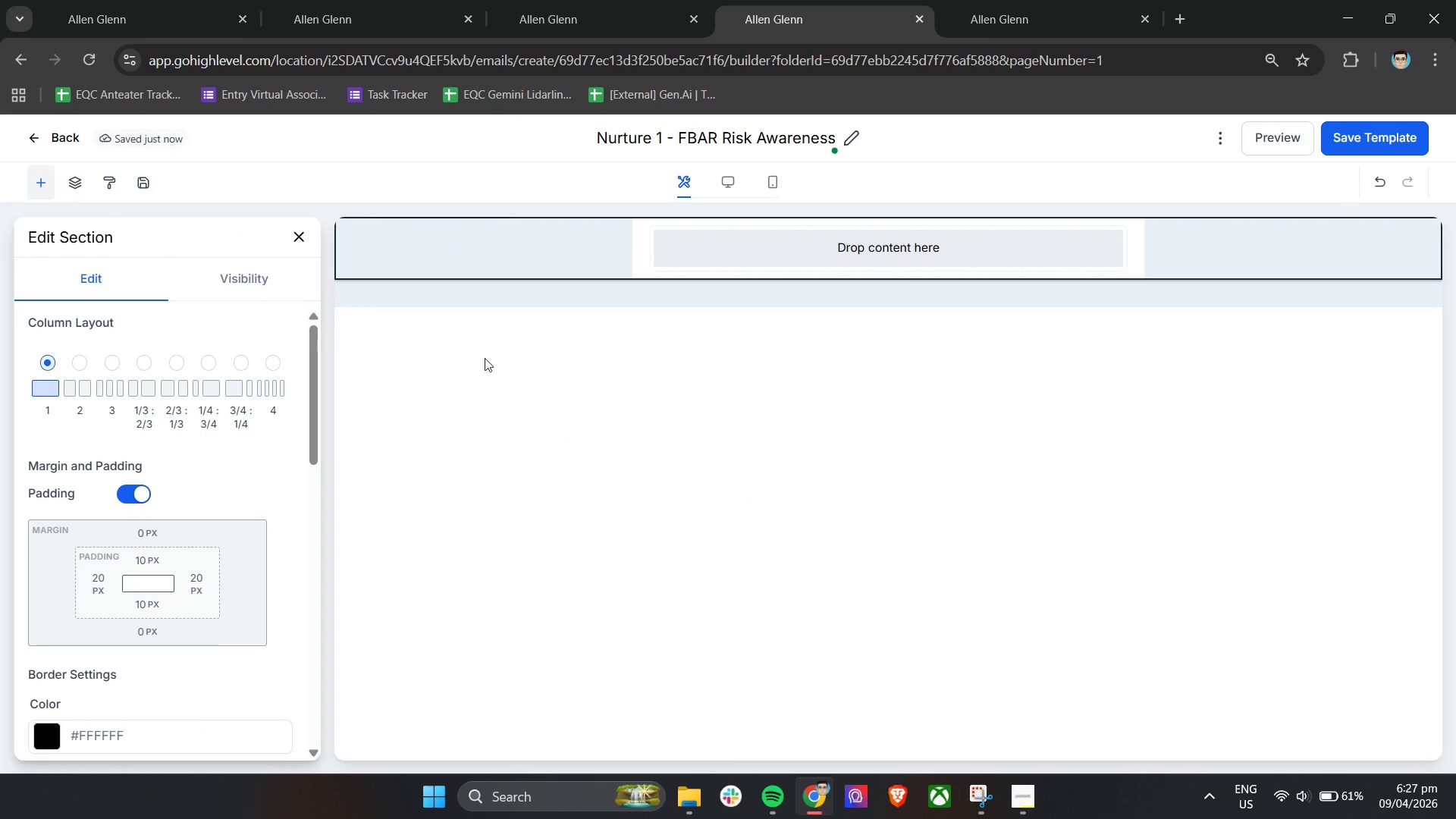 
scroll: coordinate [193, 469], scroll_direction: down, amount: 5.0
 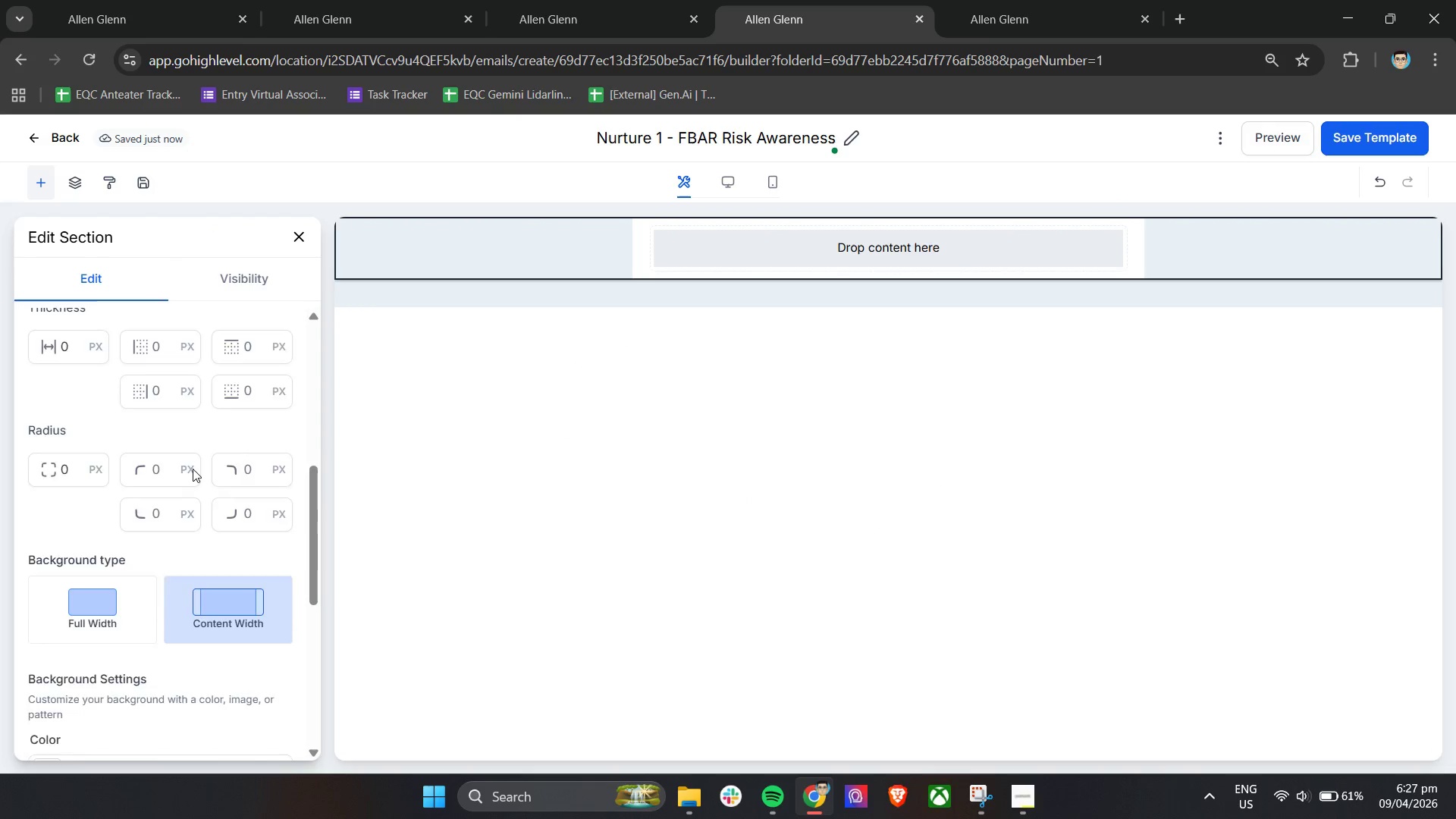 
scroll: coordinate [193, 469], scroll_direction: up, amount: 10.0
 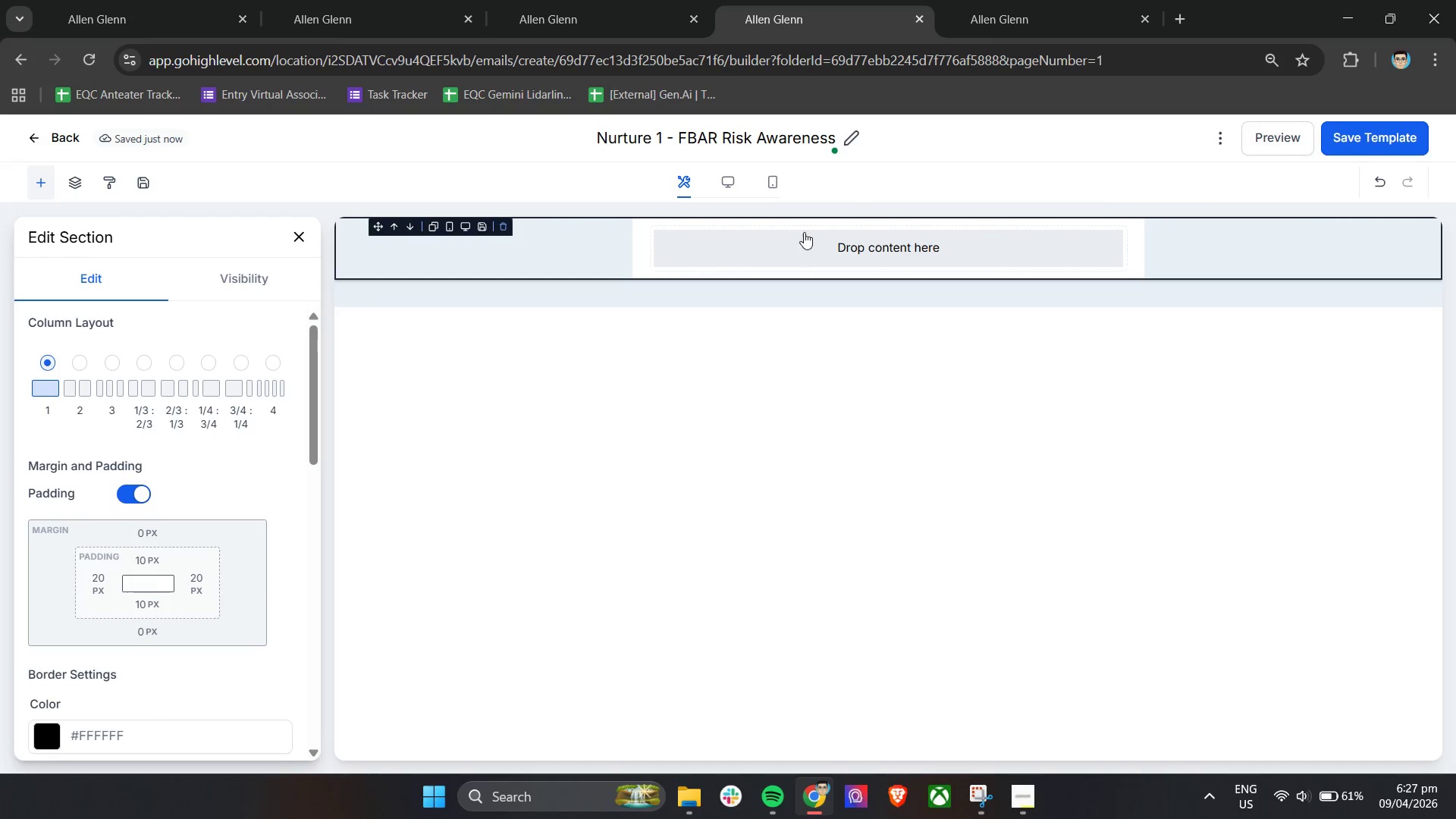 
left_click([804, 232])
 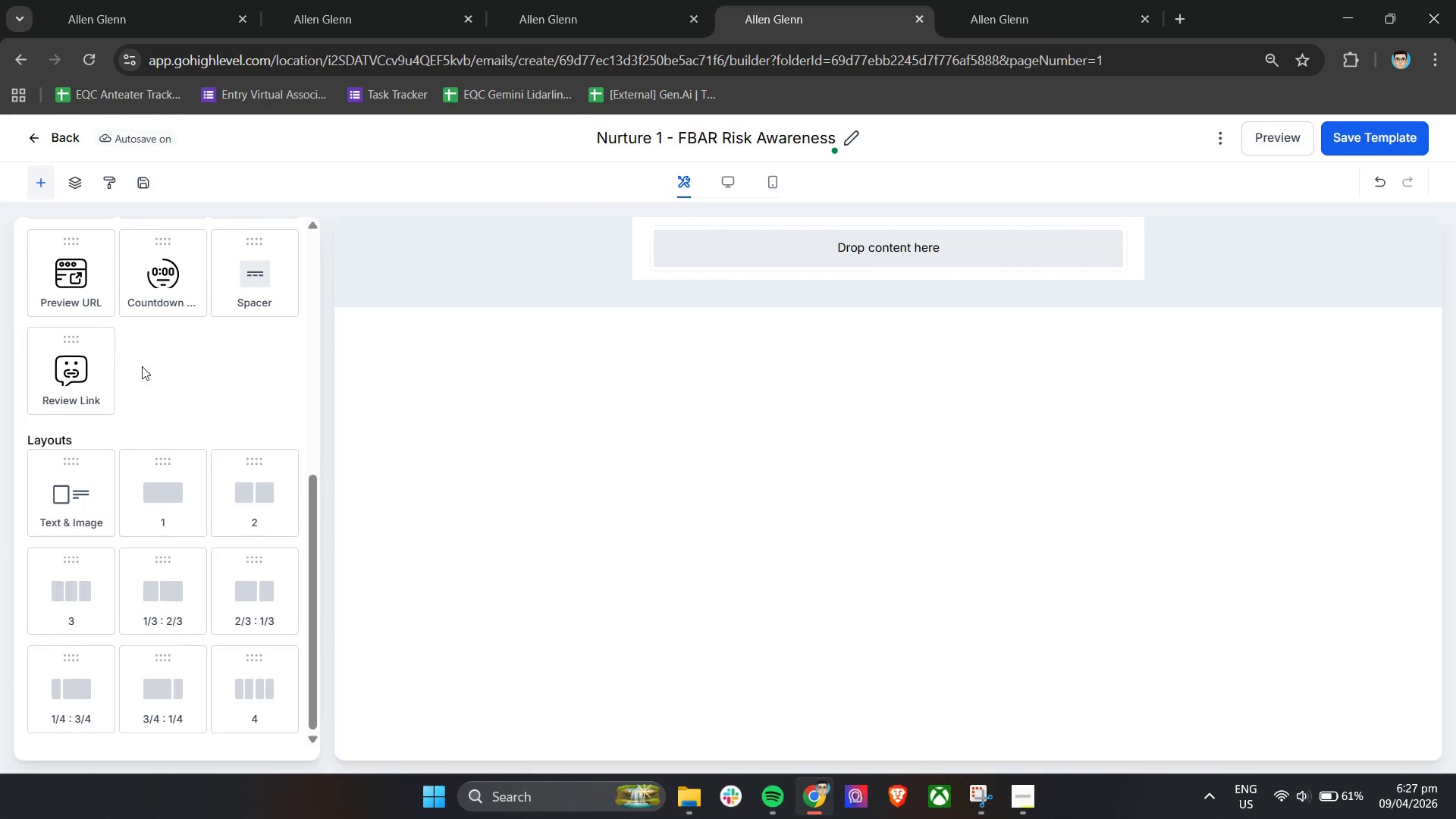 
left_click_drag(start_coordinate=[83, 300], to_coordinate=[919, 246])
 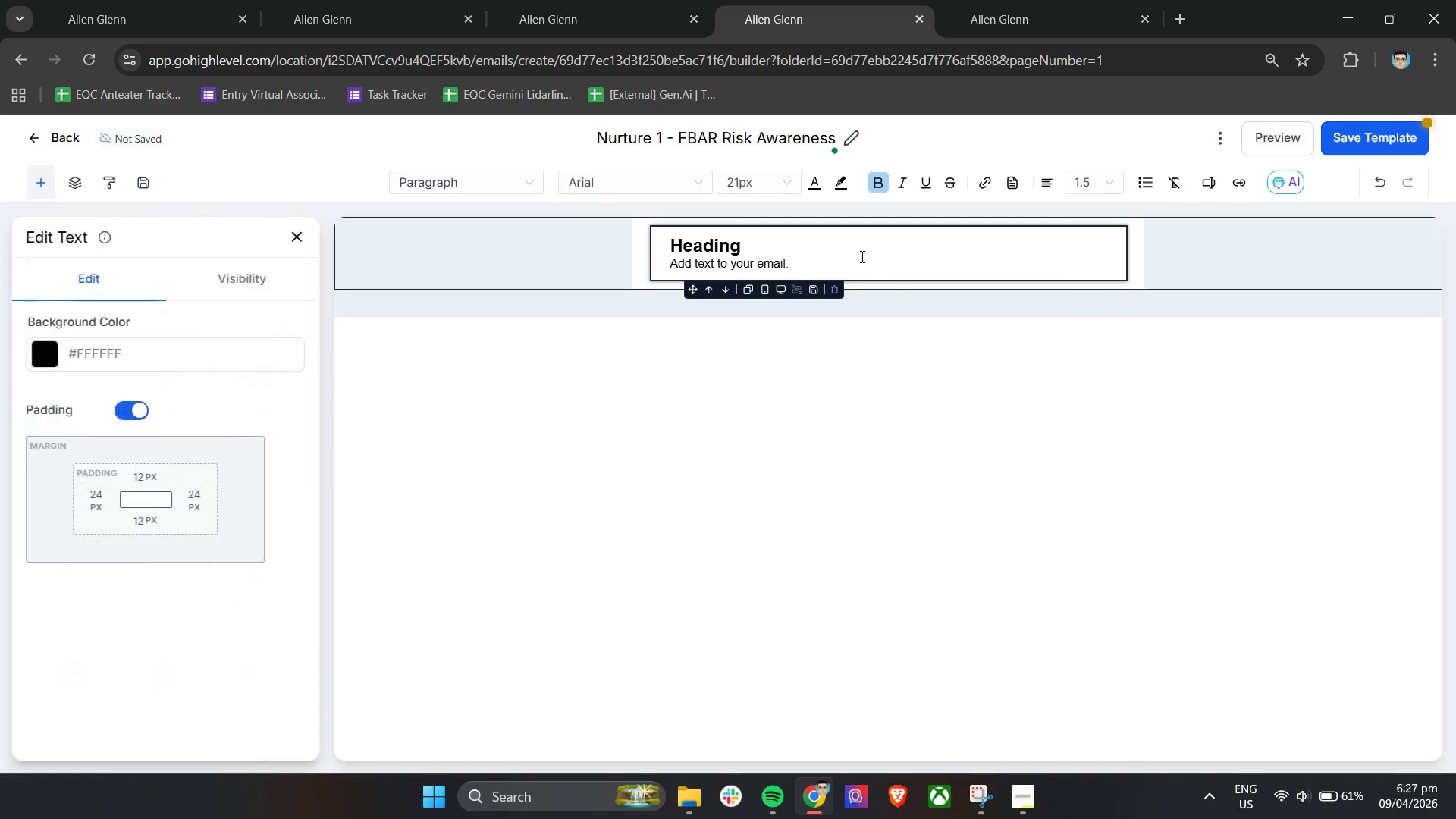 
scroll: coordinate [169, 392], scroll_direction: up, amount: 8.0
 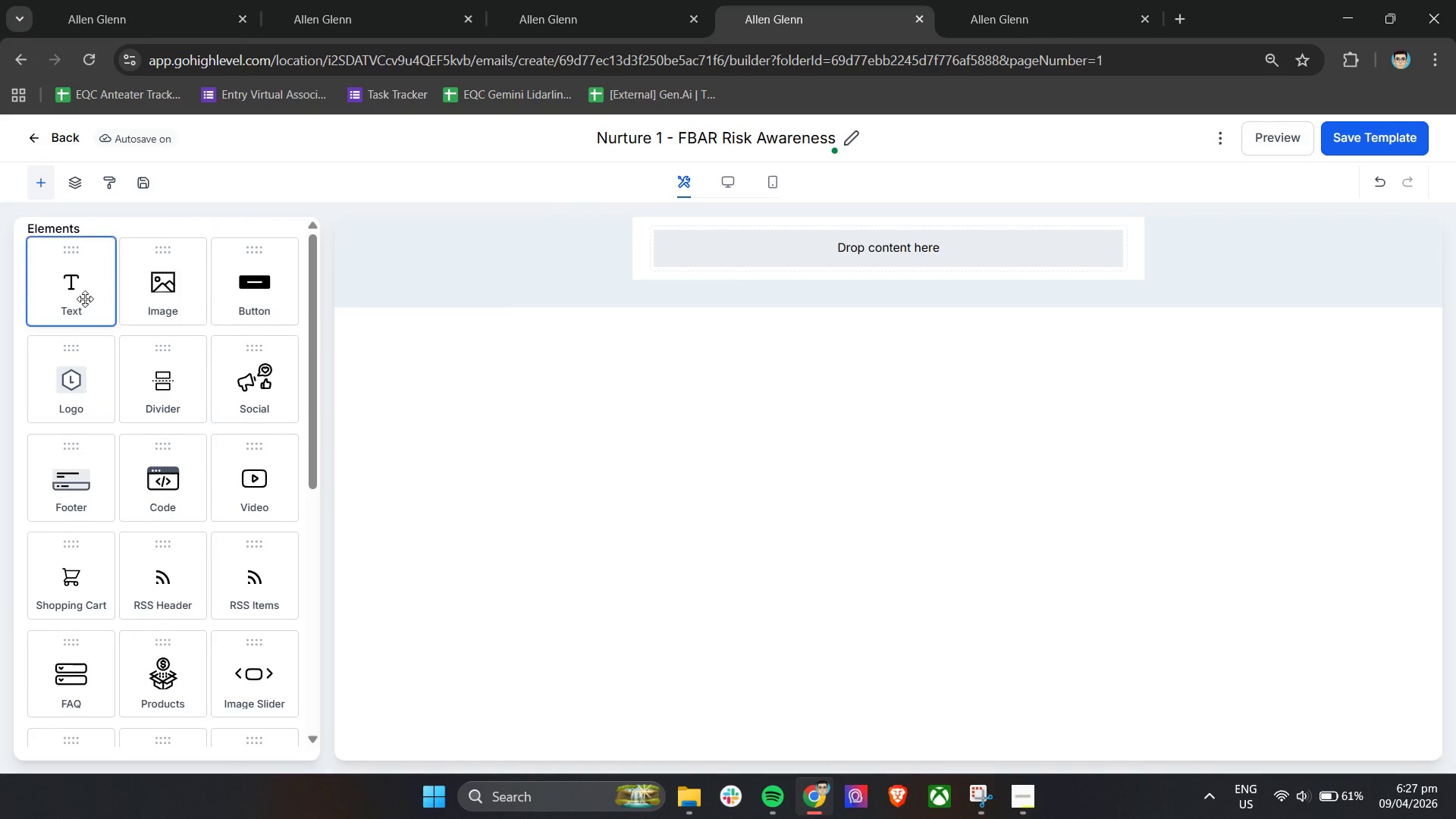 
left_click([861, 256])
 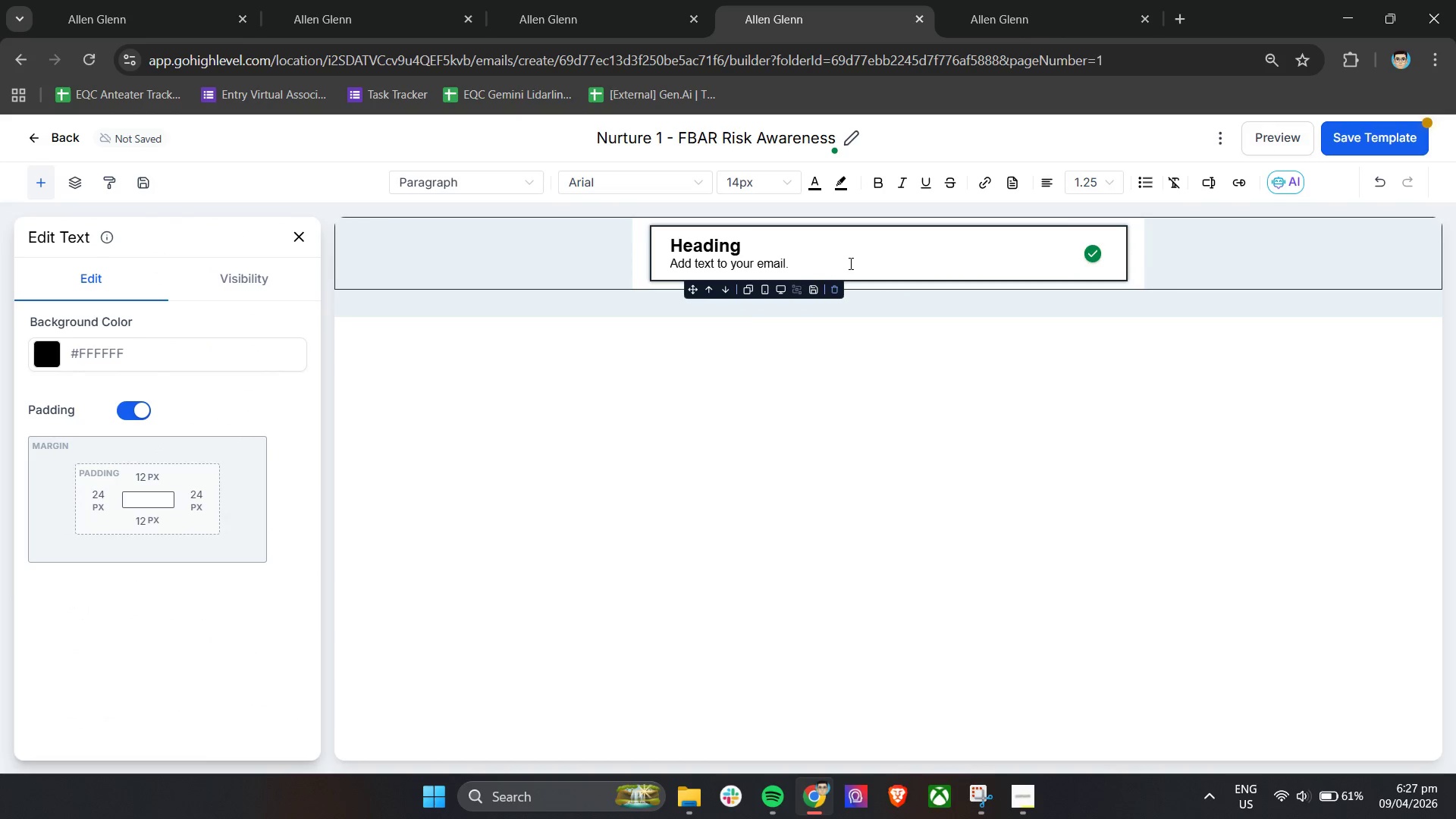 
wait(5.31)
 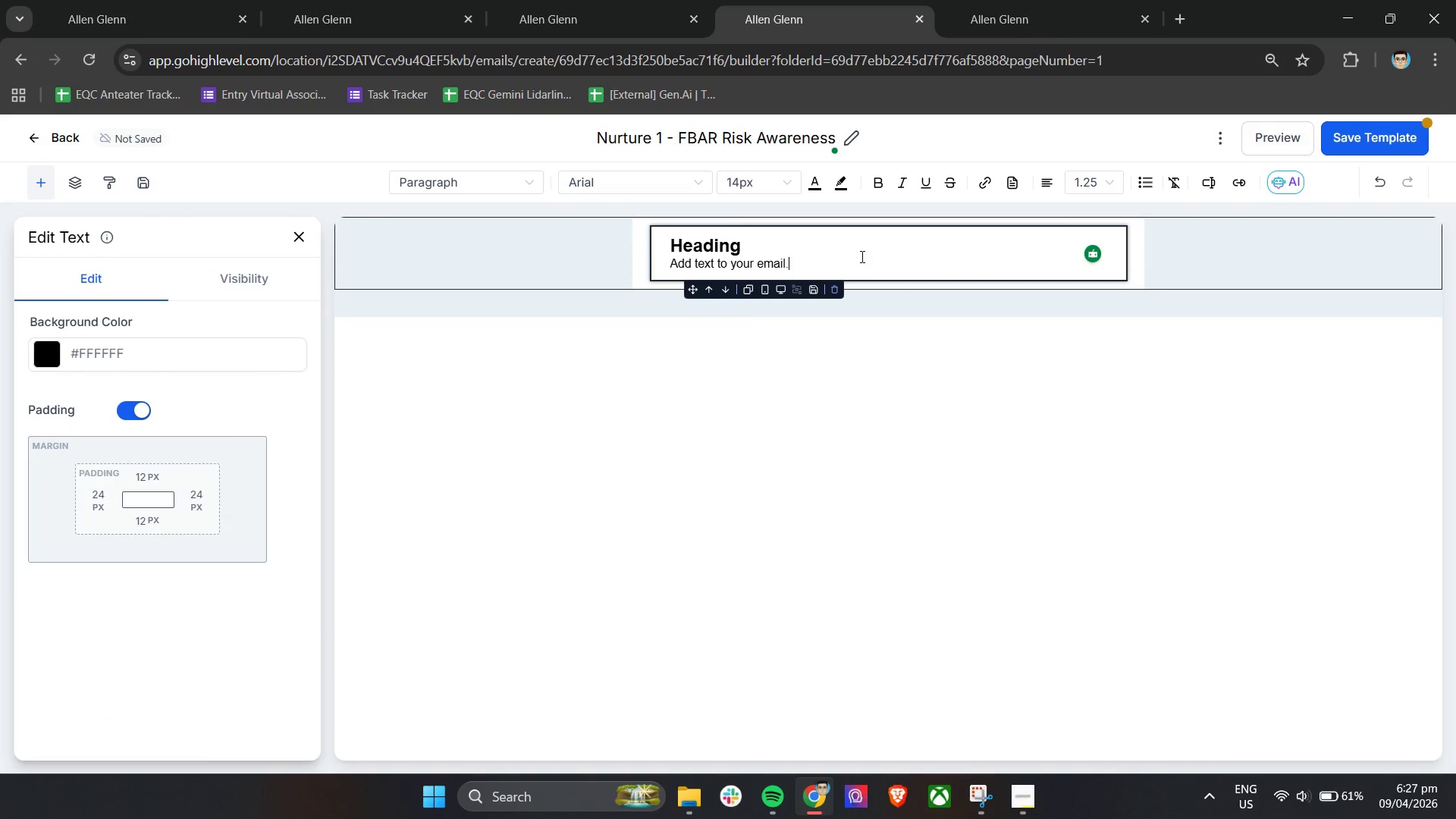 
hold_key(key=Backspace, duration=1.53)
 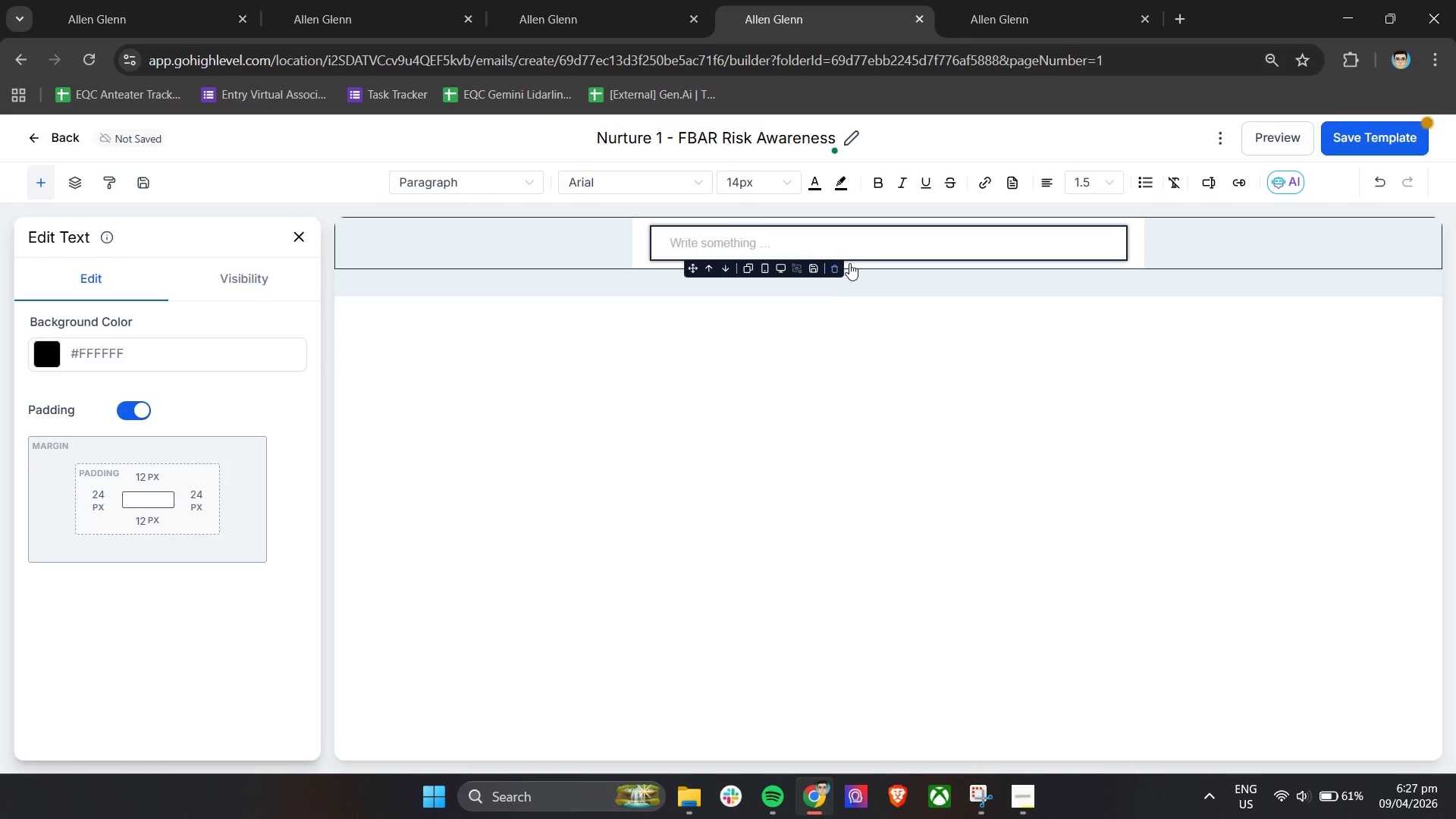 
hold_key(key=Backspace, duration=0.66)
 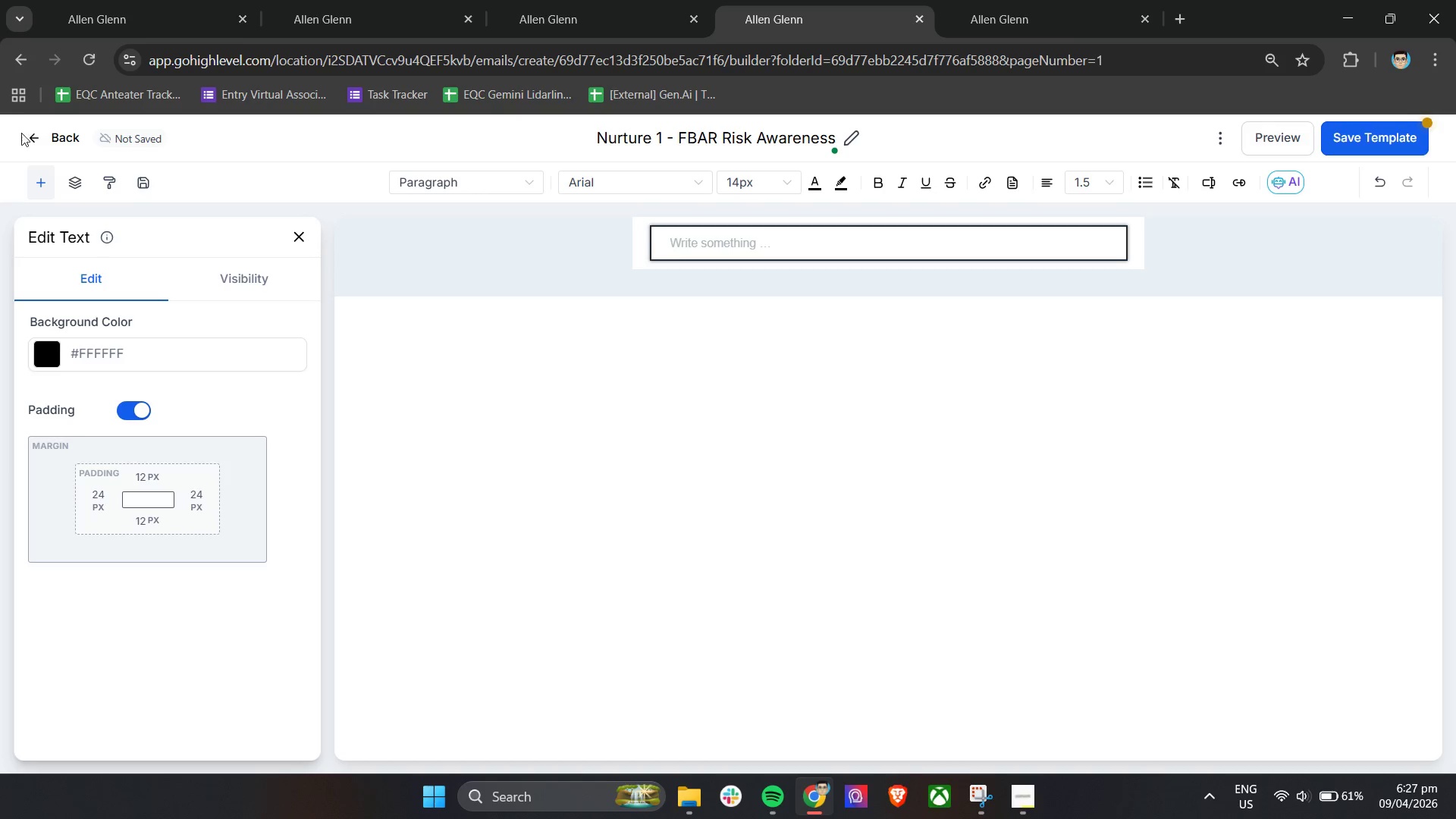 
left_click([49, 130])
 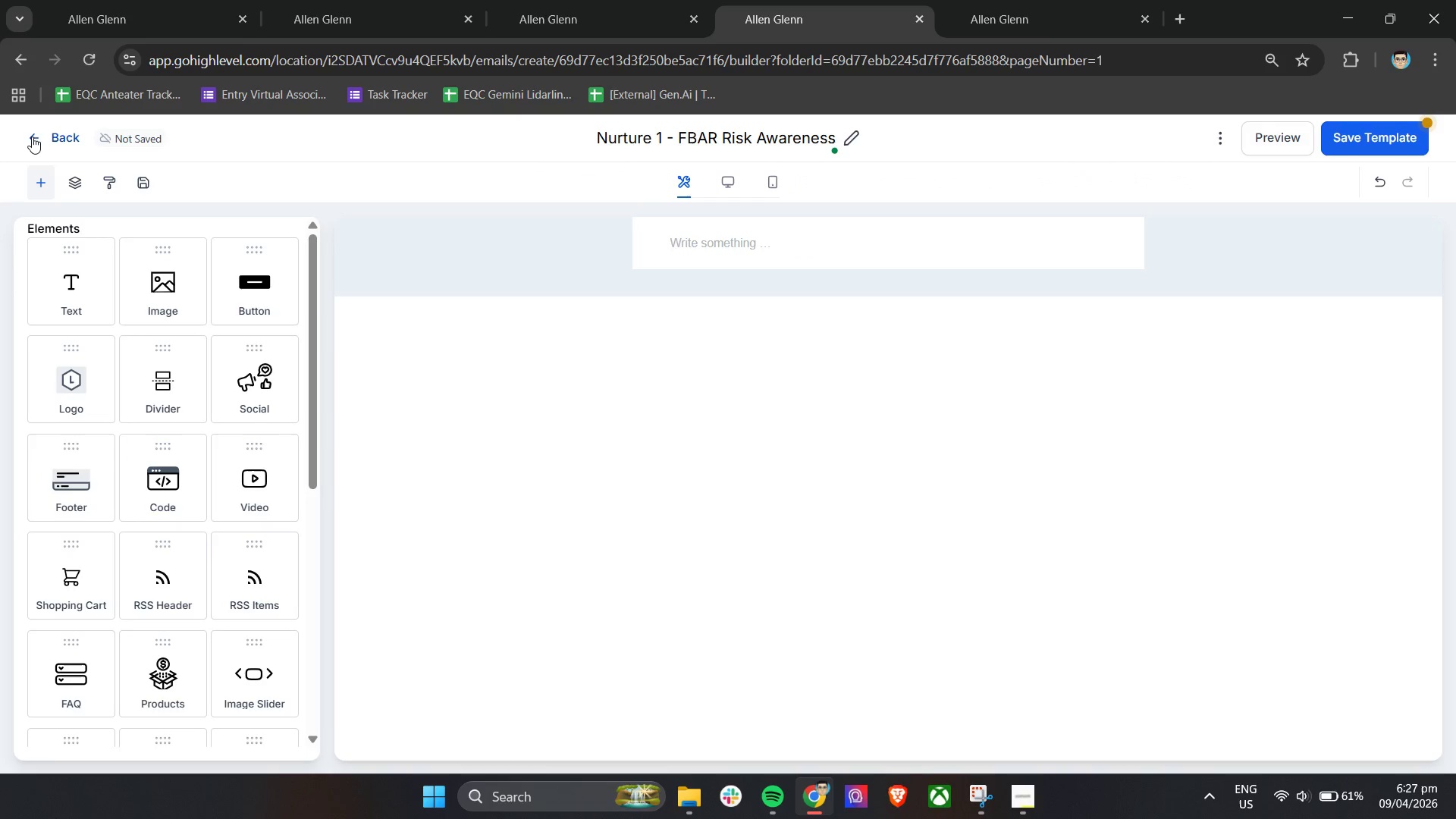 
left_click([30, 137])
 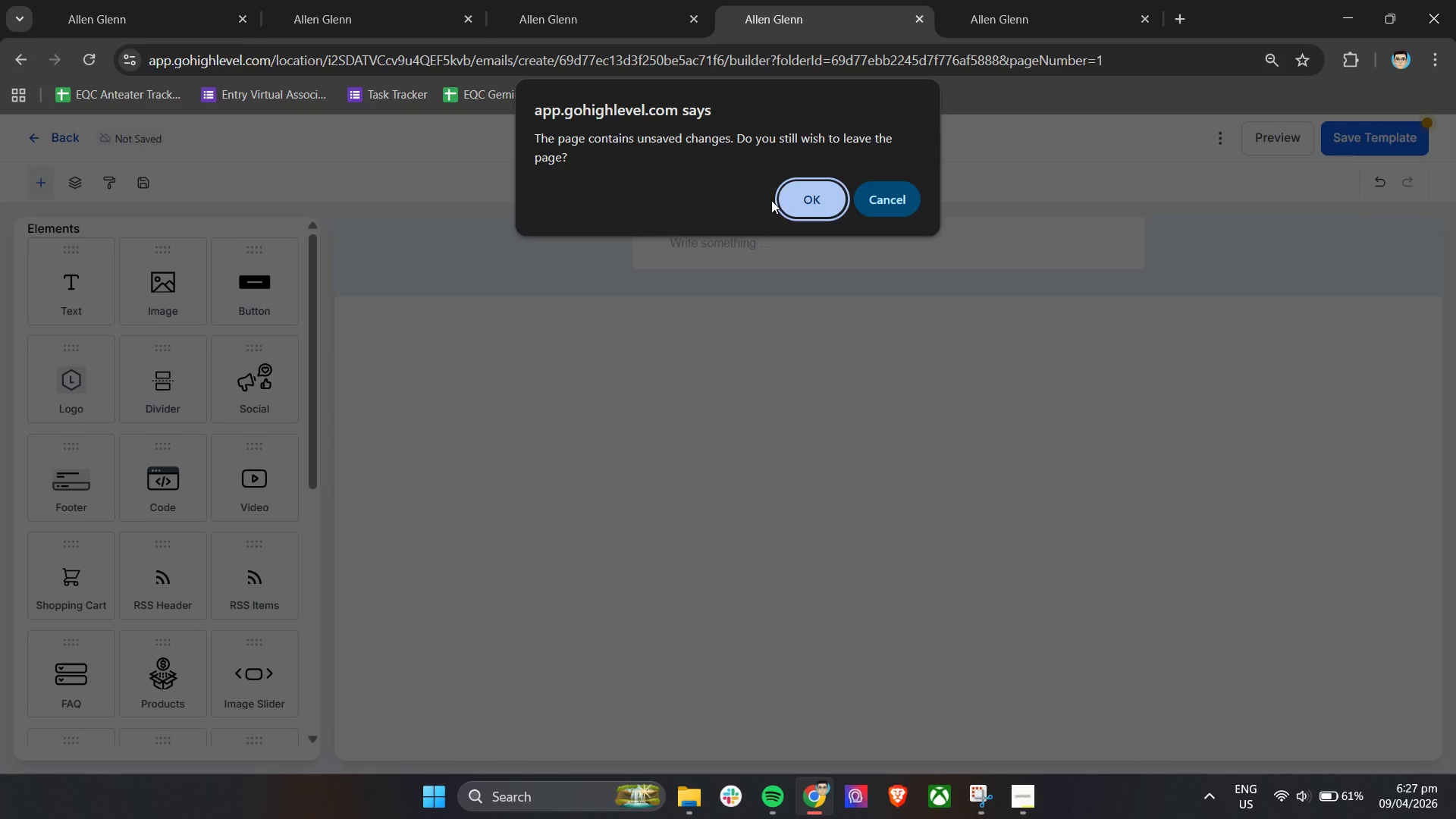 
left_click([802, 208])
 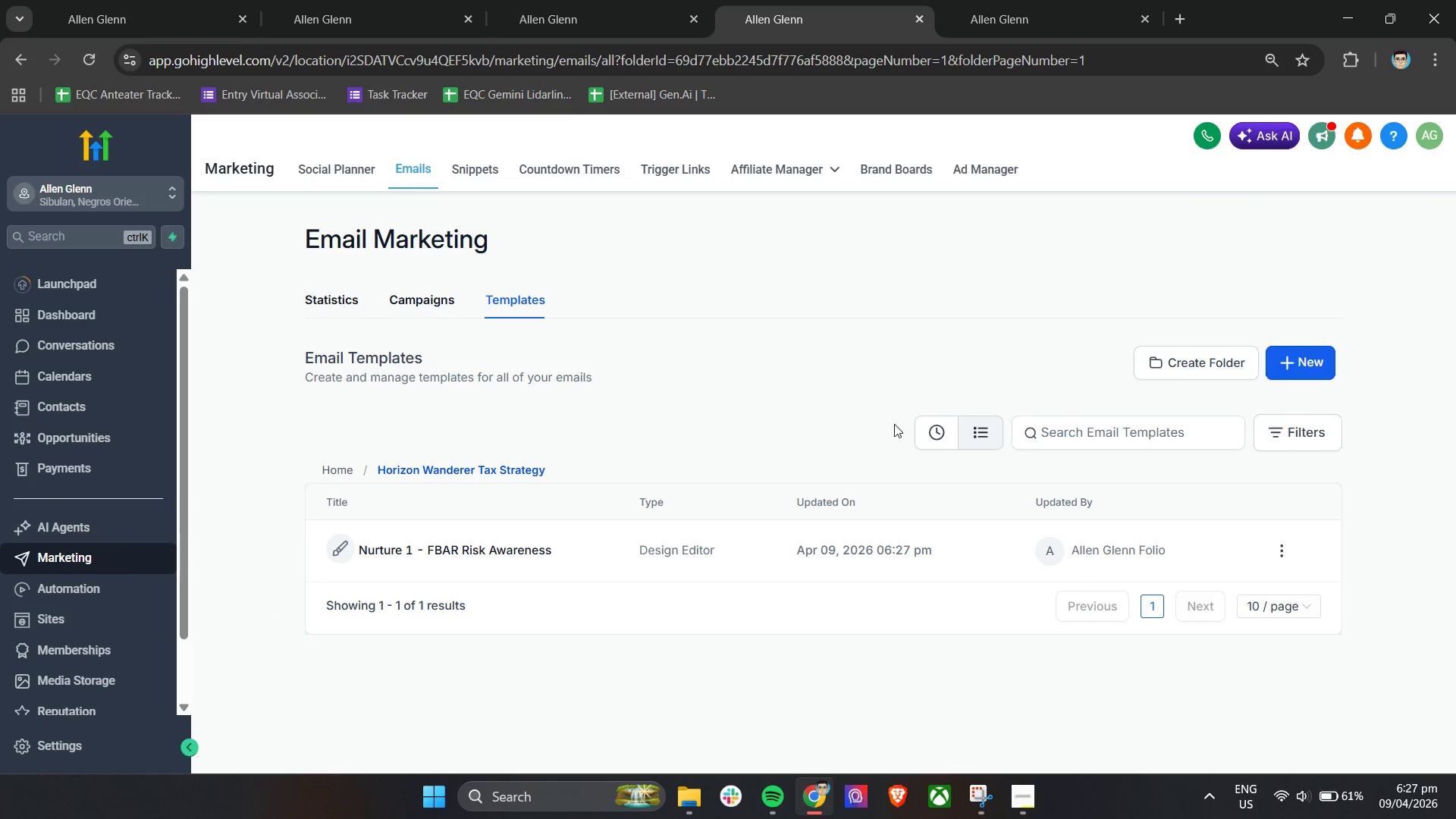 
wait(6.36)
 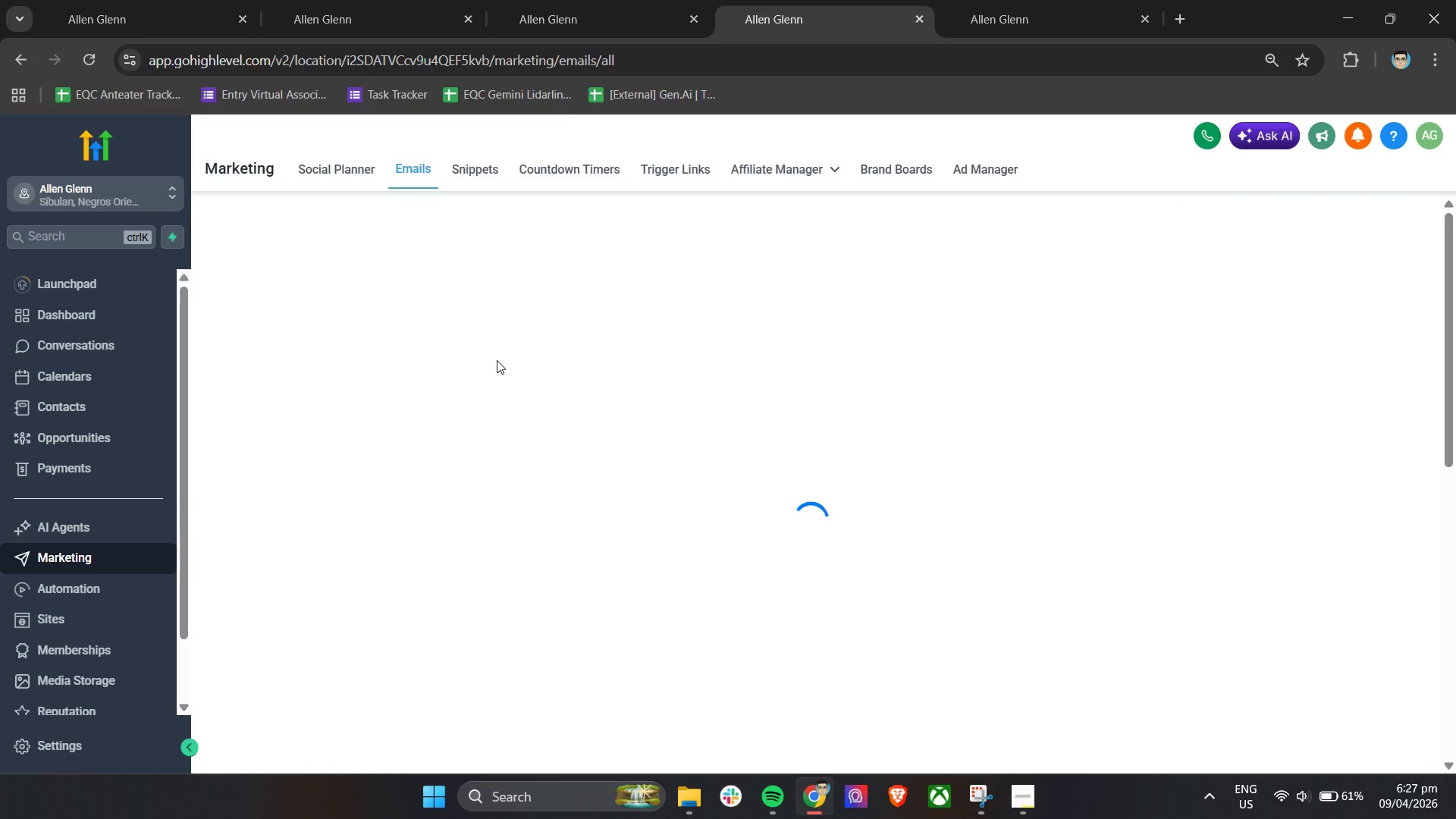 
left_click([1294, 554])
 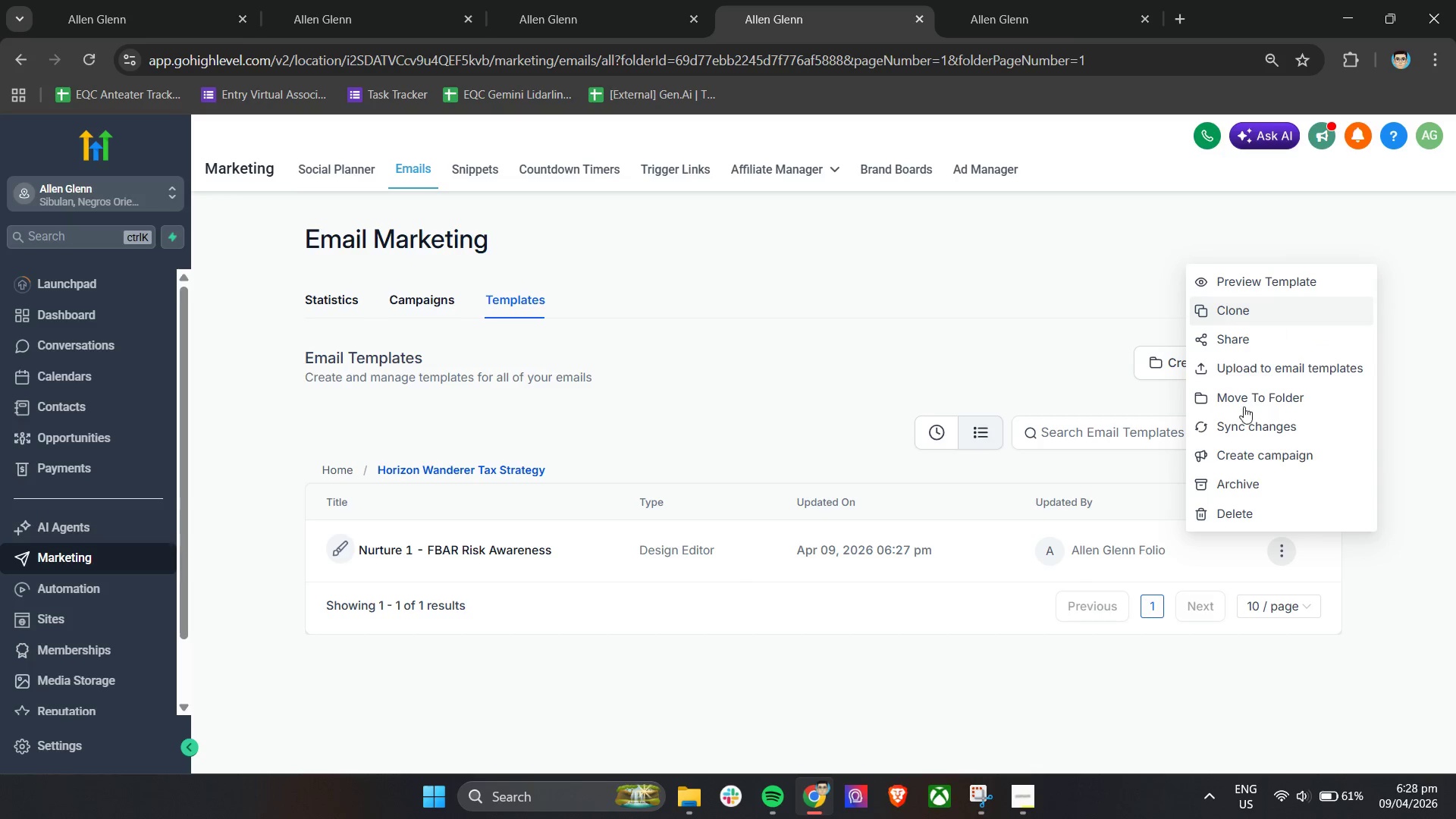 
left_click([1255, 513])
 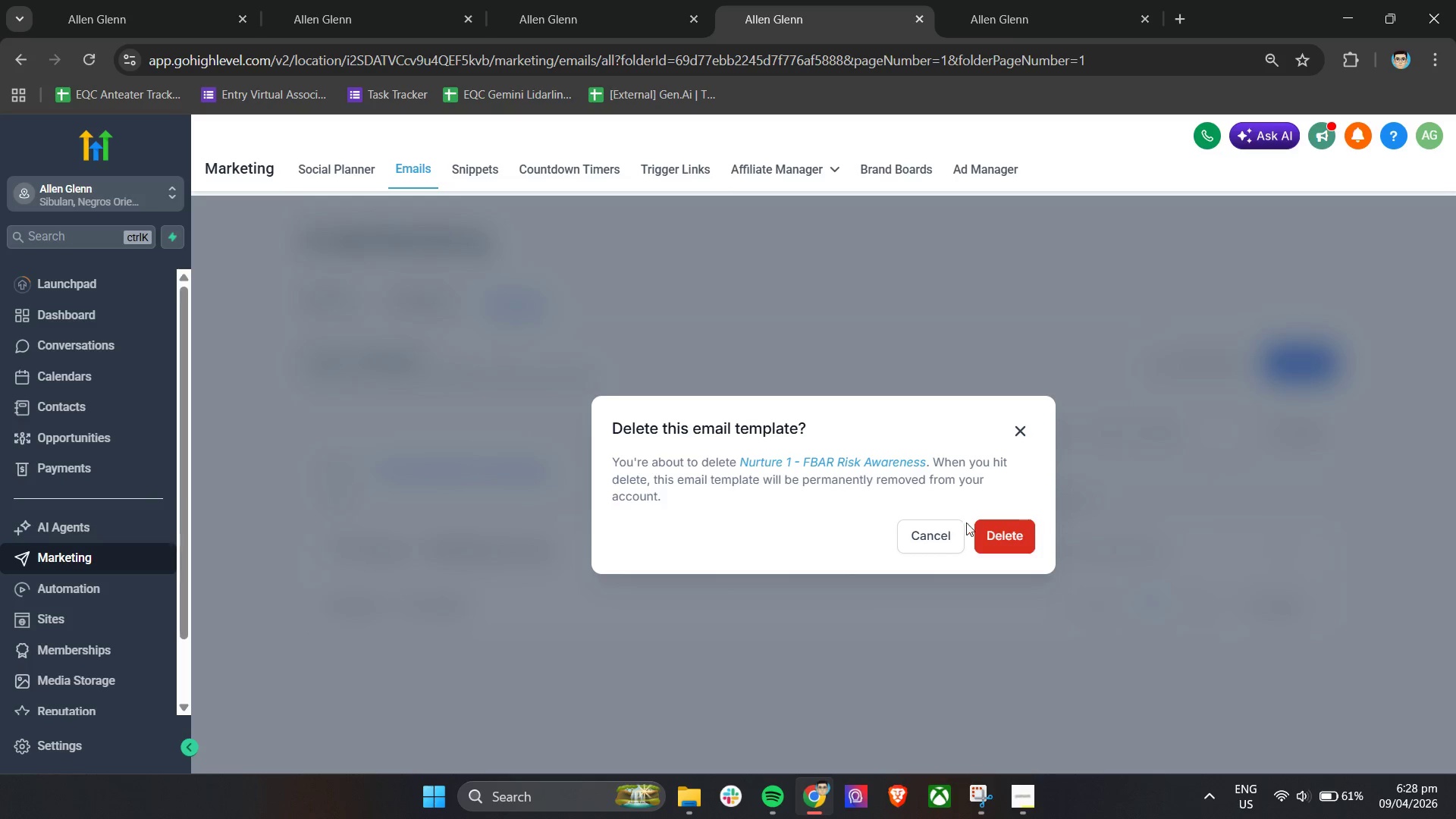 
left_click([1012, 548])
 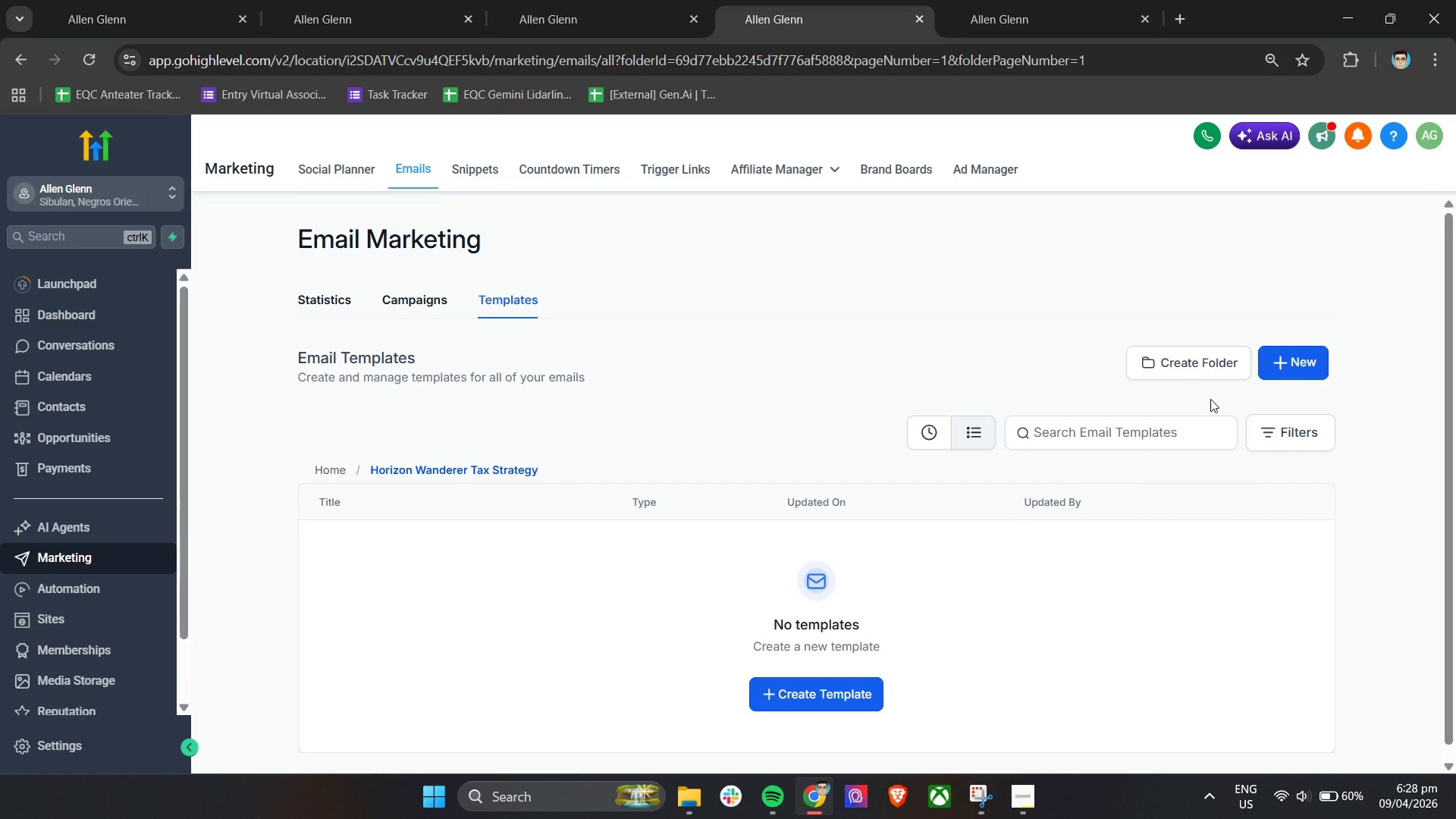 
left_click([1286, 373])
 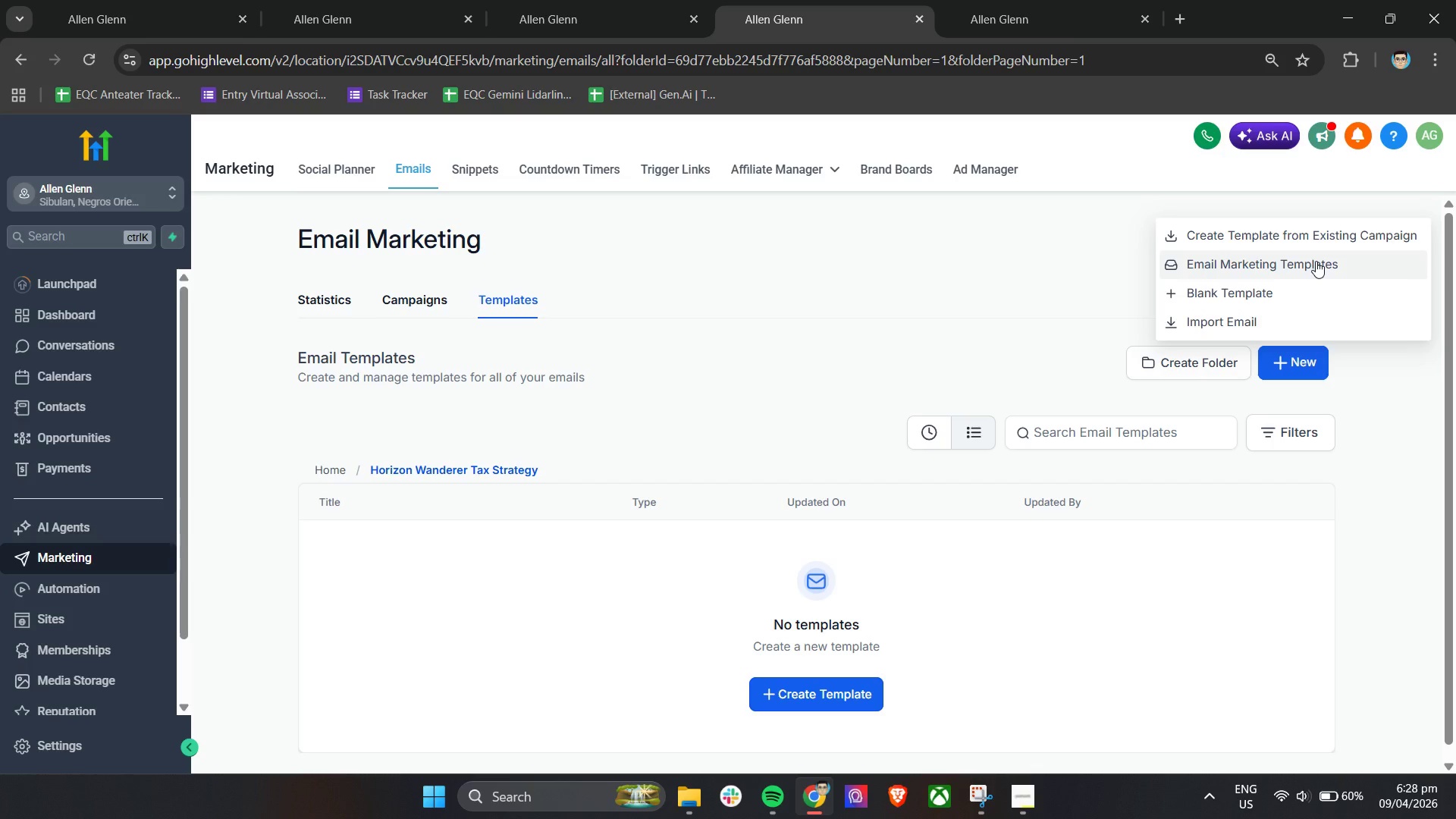 
wait(5.98)
 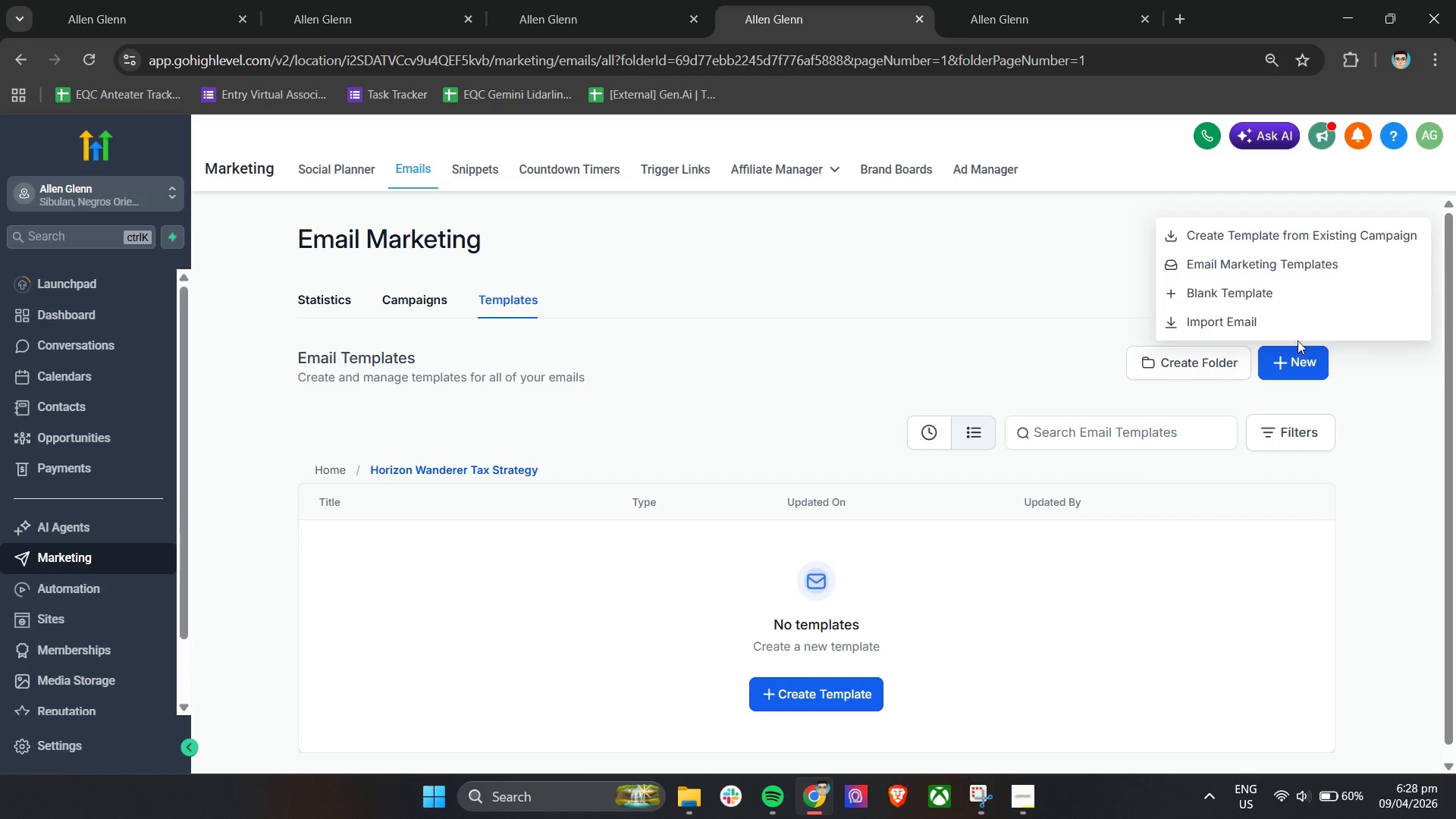 
left_click([1307, 291])
 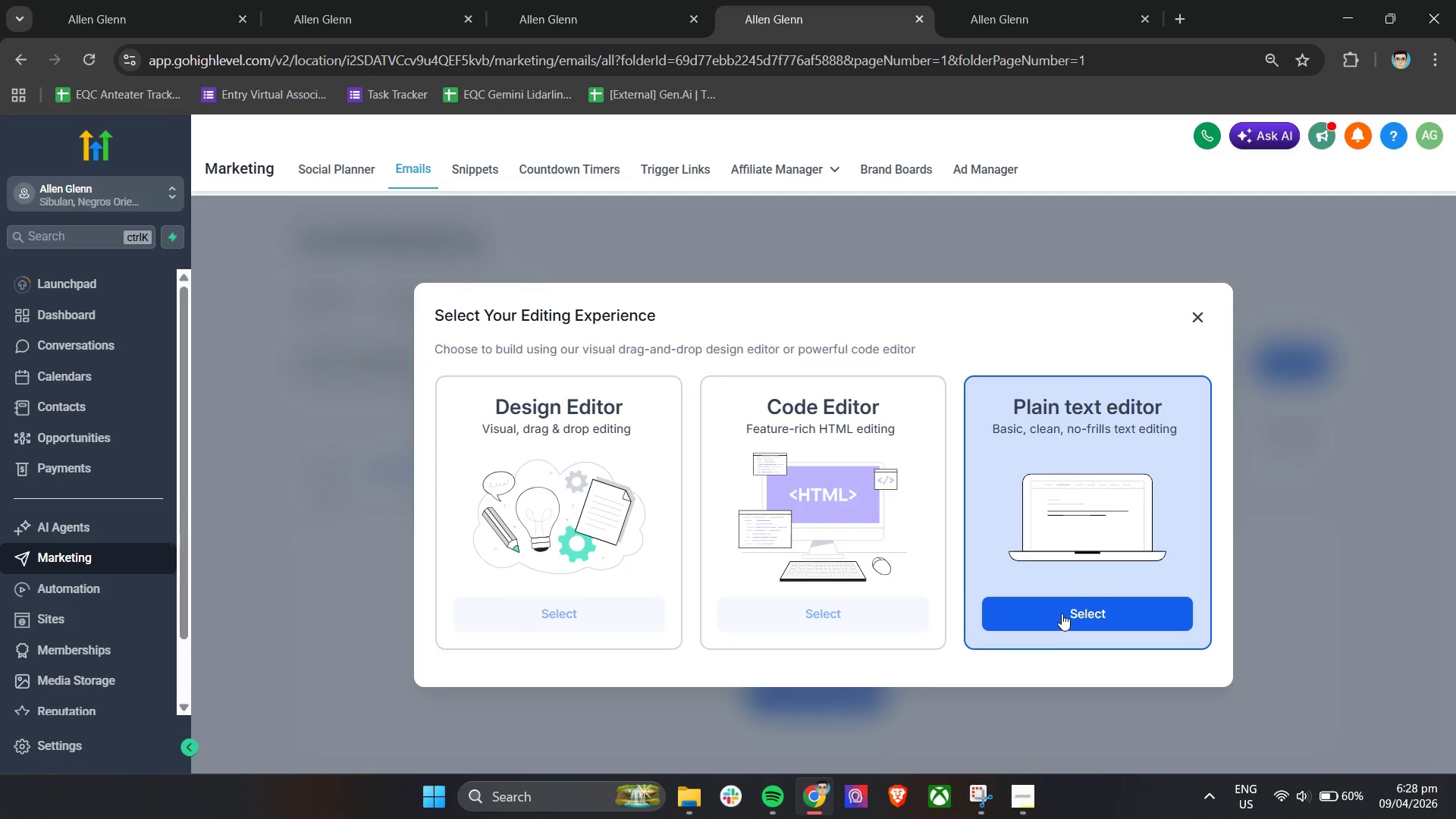 
left_click([1062, 614])
 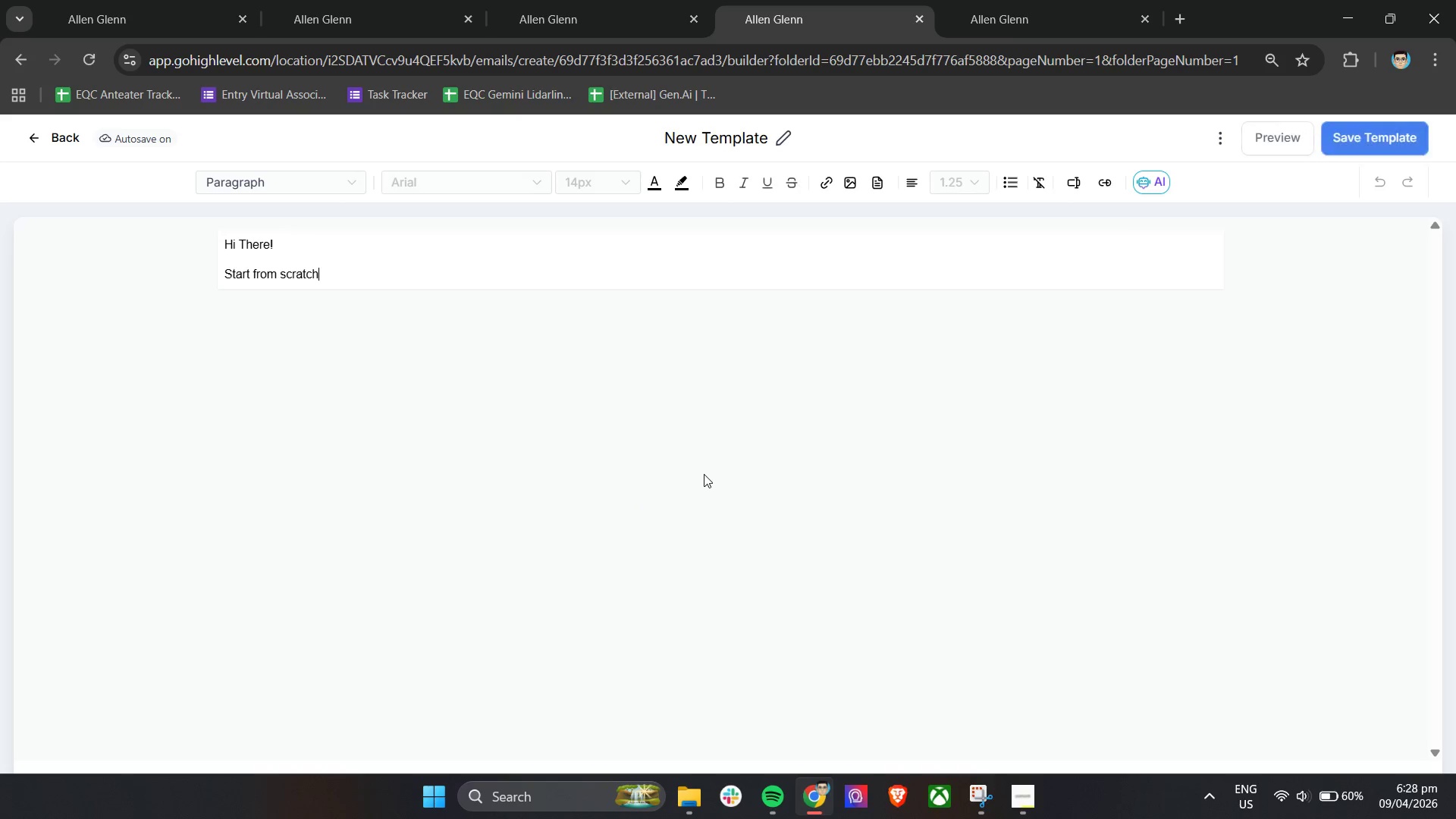 
wait(5.73)
 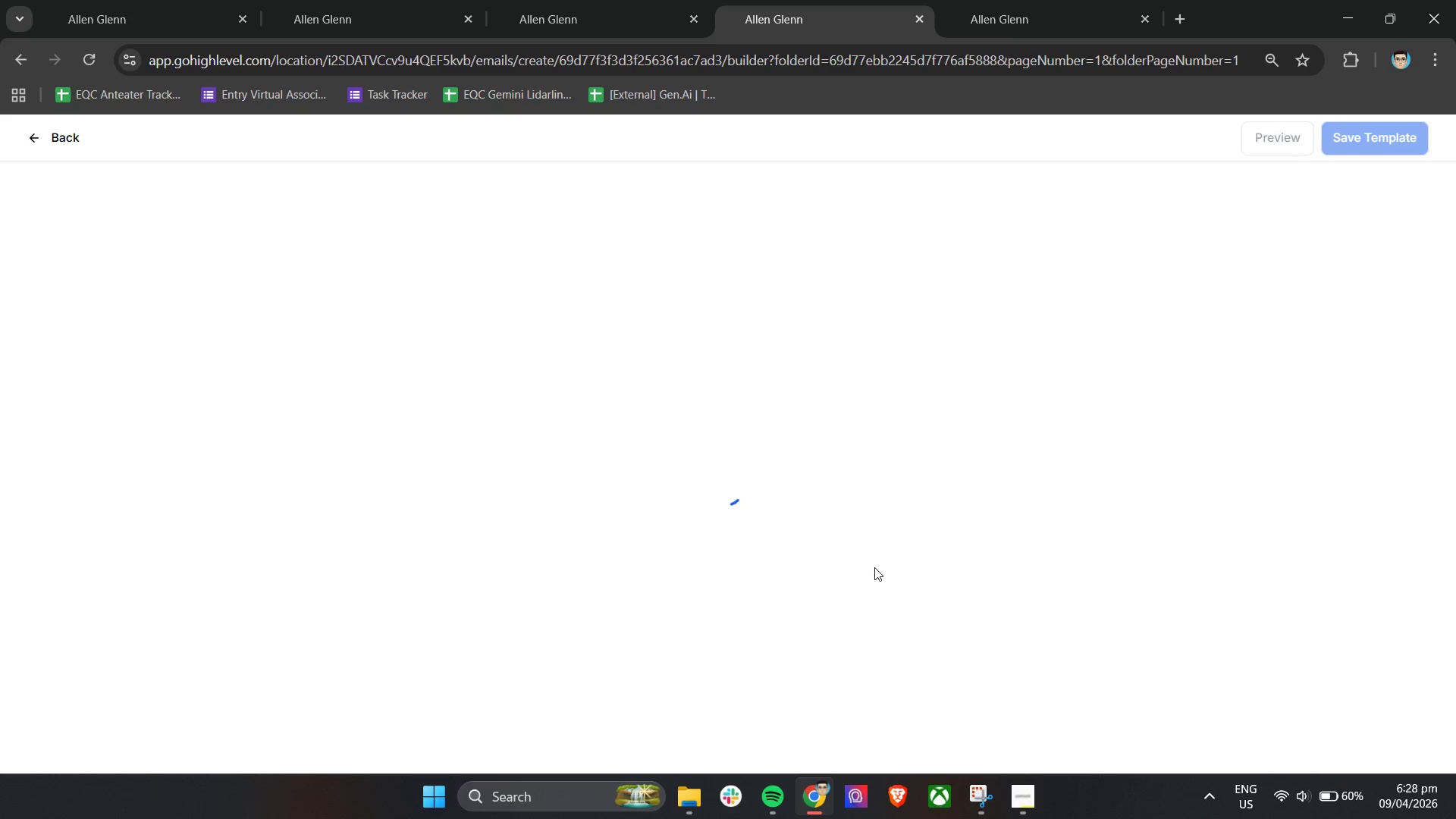 
double_click([371, 270])
 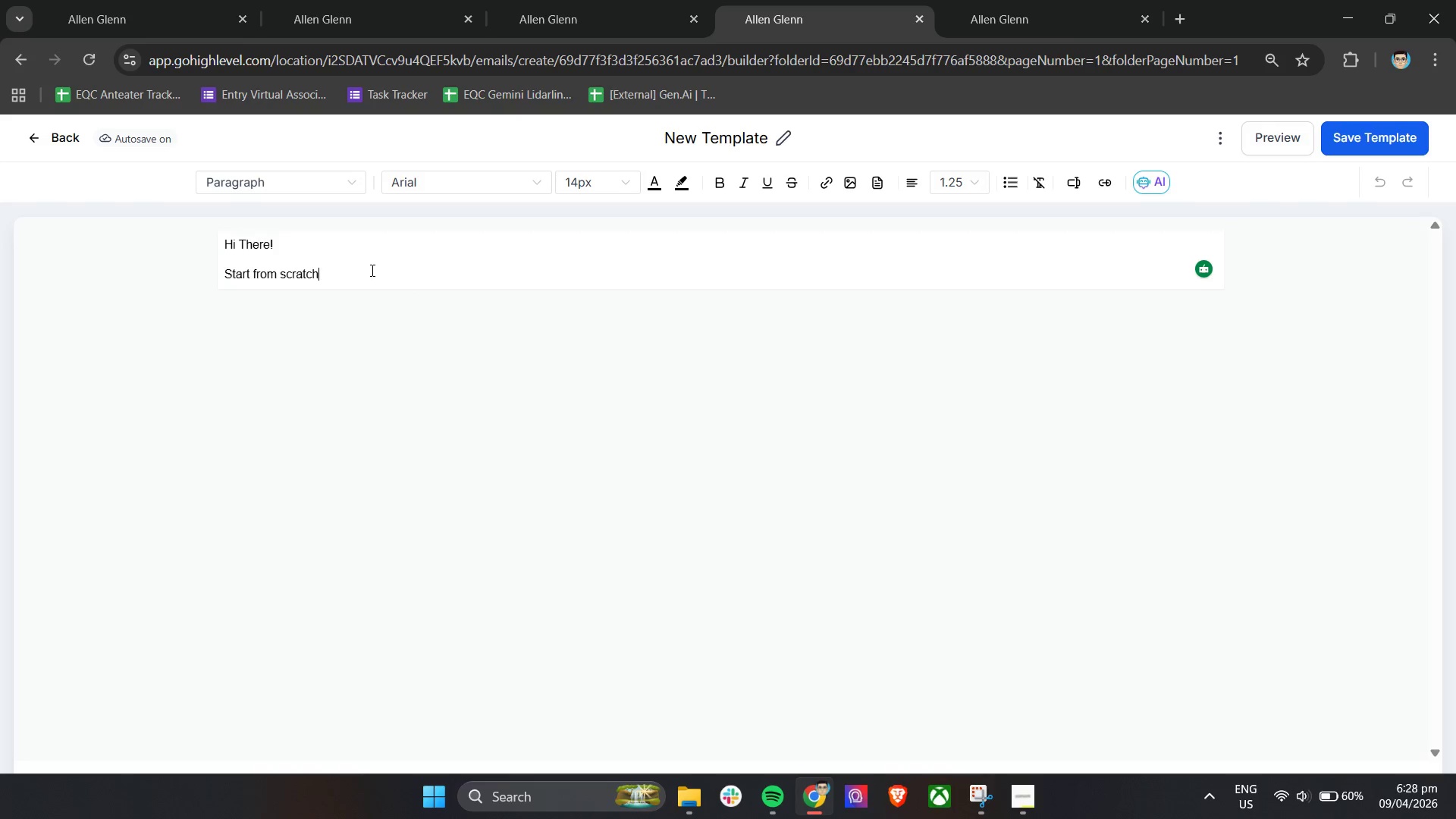 
triple_click([371, 270])
 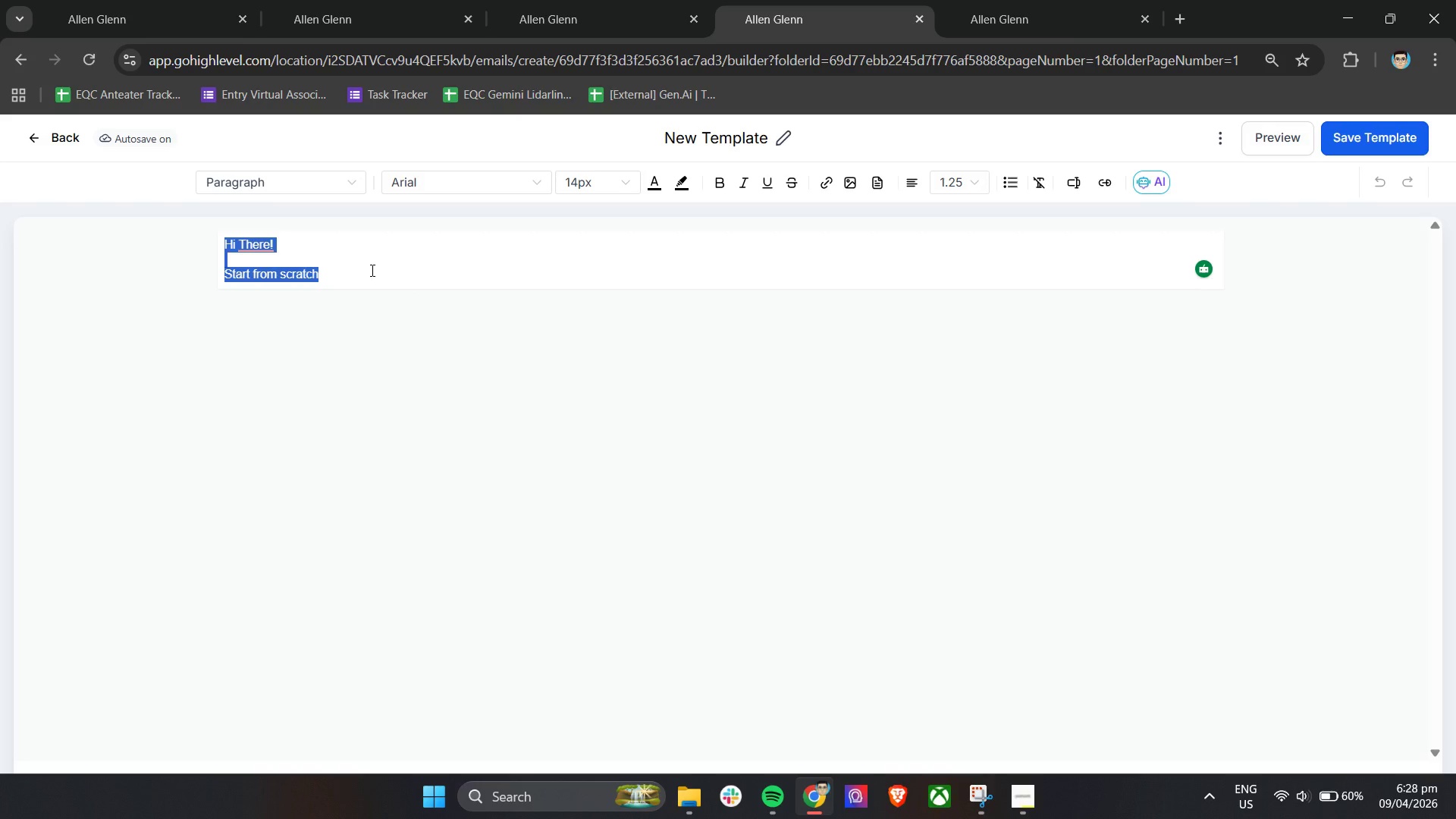 
key(Control+A)
 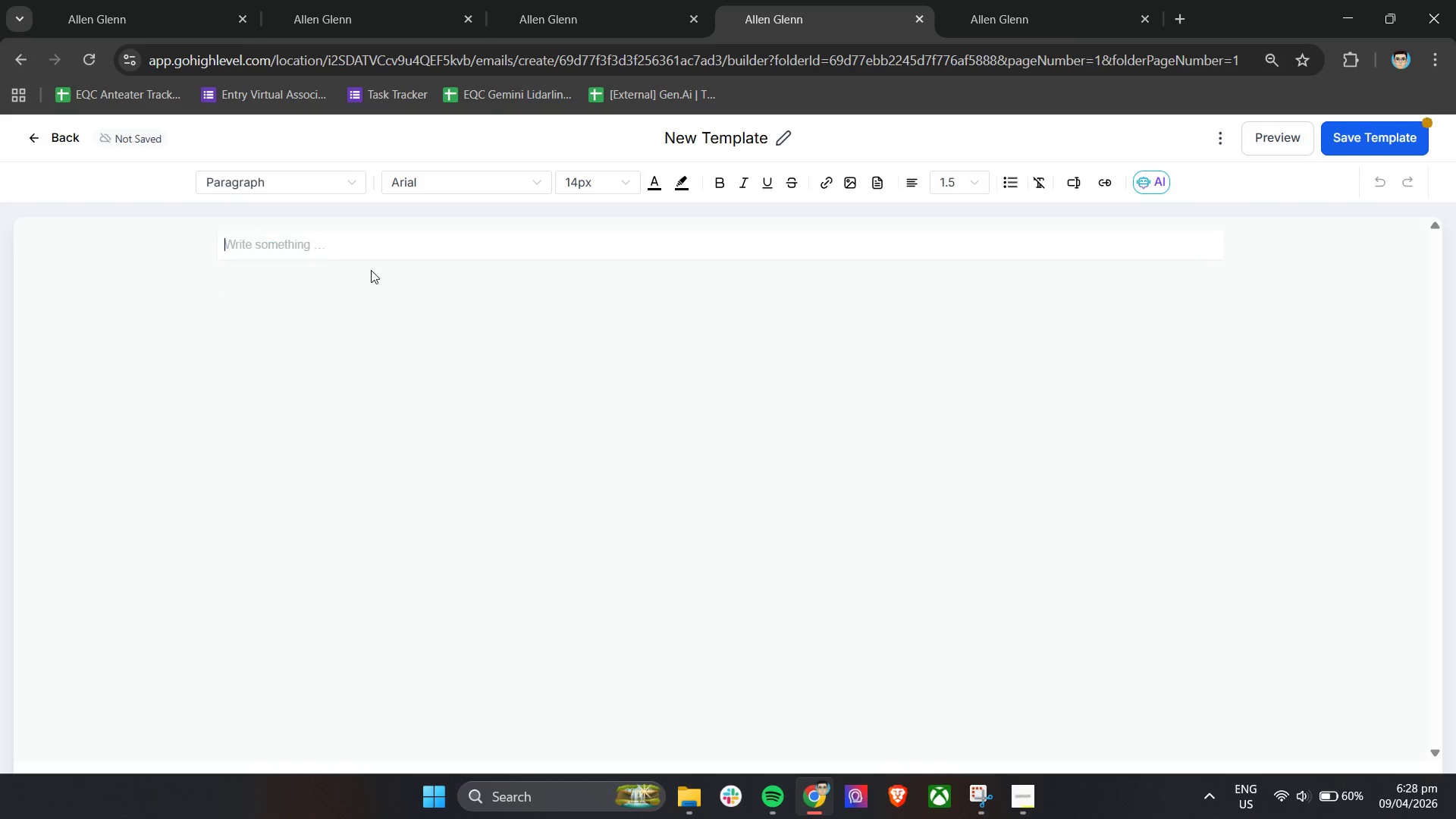 
key(Backspace)
 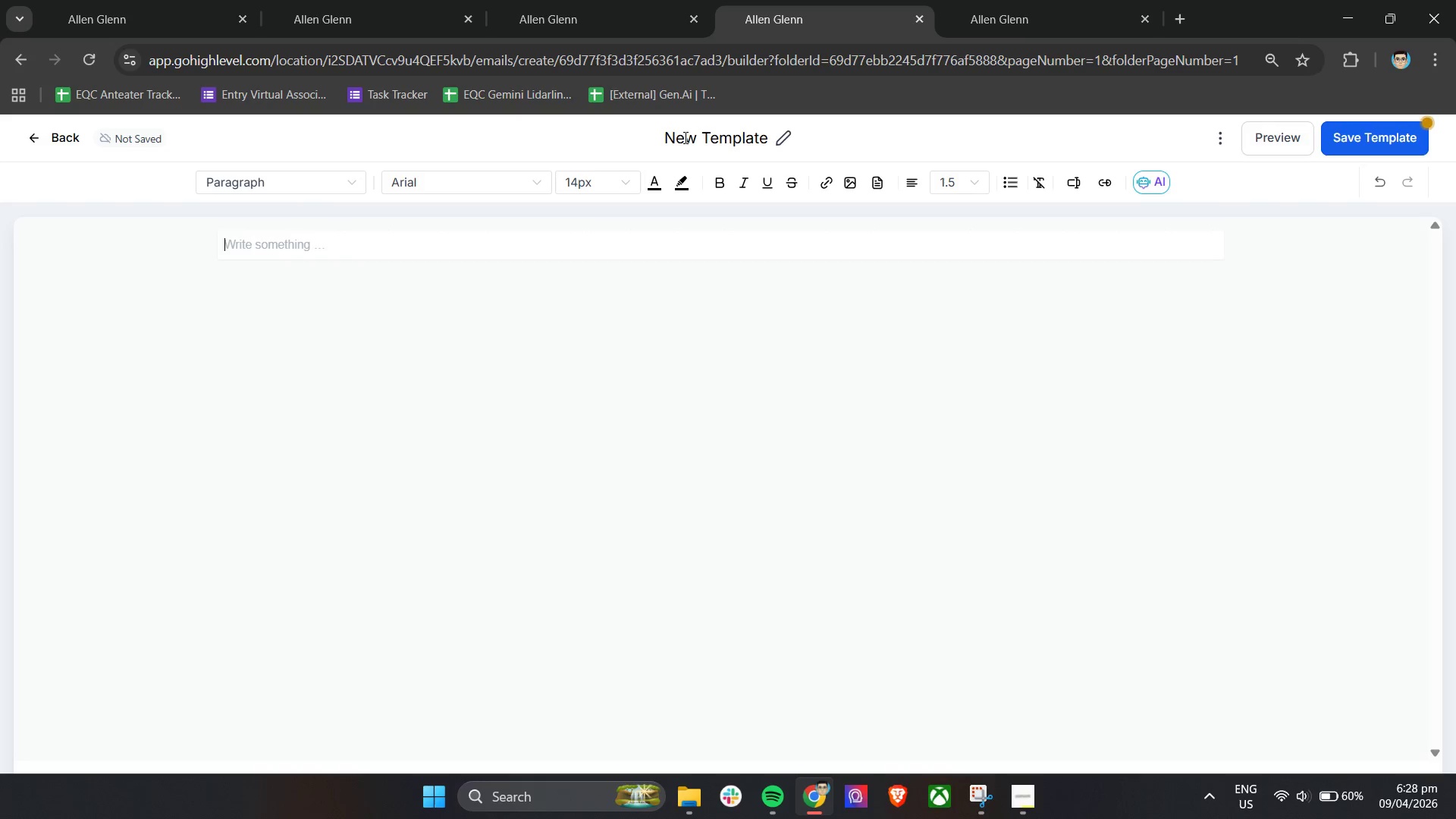 
double_click([684, 137])
 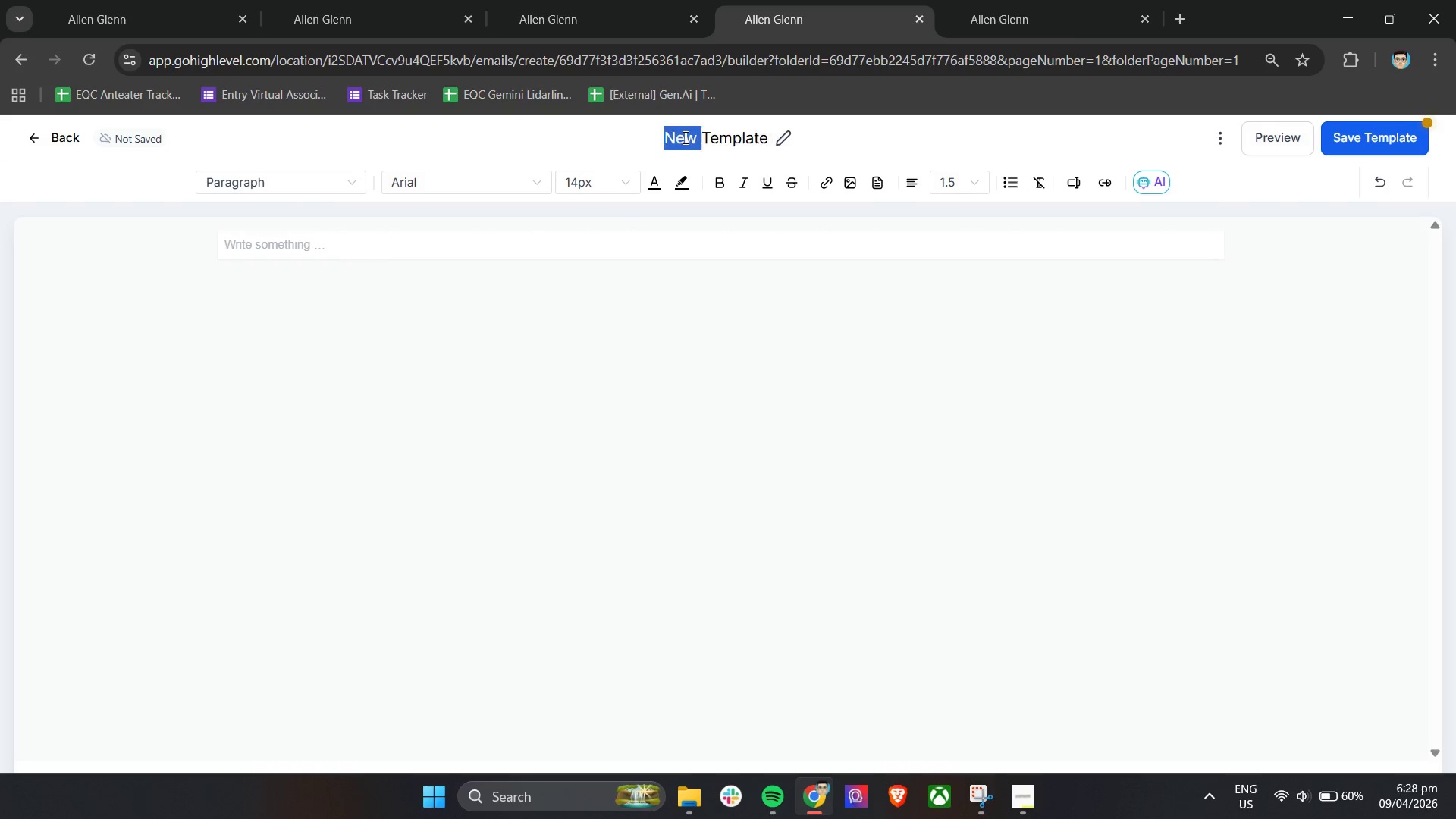 
triple_click([684, 137])
 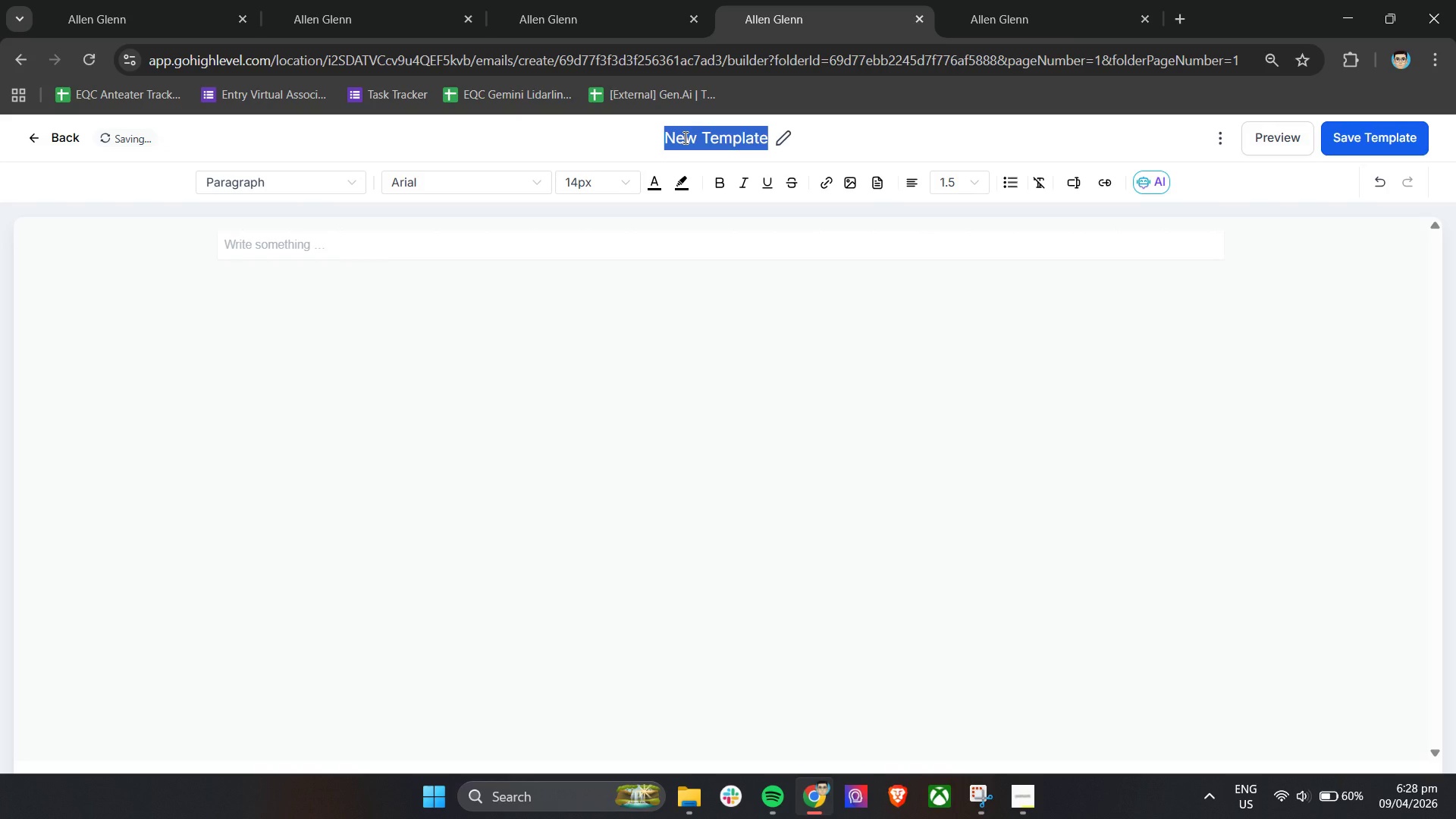 
wait(5.47)
 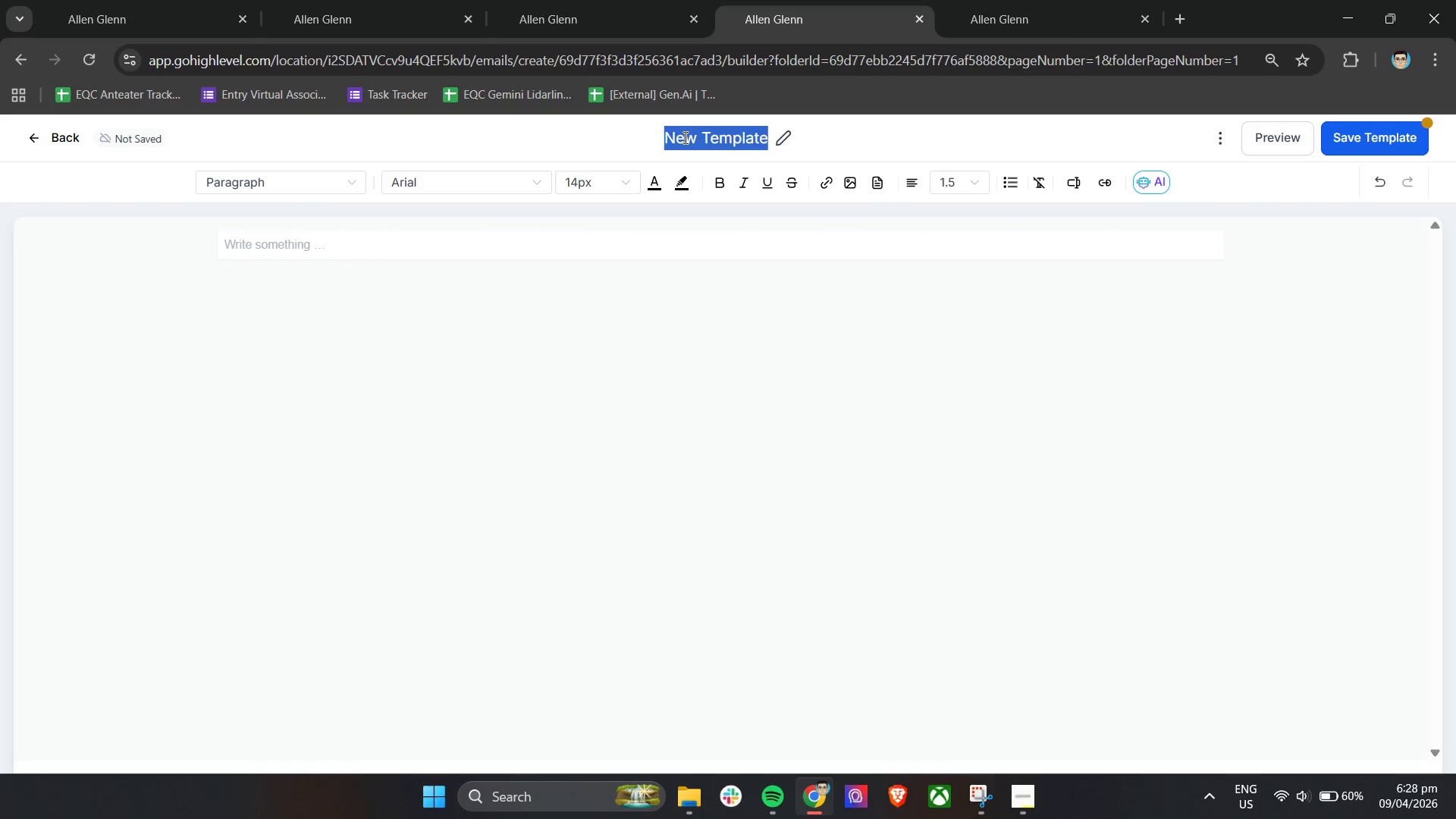 
type(Nurture 1- )
key(Backspace)
type( )
key(Backspace)
key(Backspace)
type( - FBAR Aware)
key(Backspace)
key(Backspace)
key(Backspace)
key(Backspace)
key(Backspace)
key(Backspace)
type( Risk Awareness)
 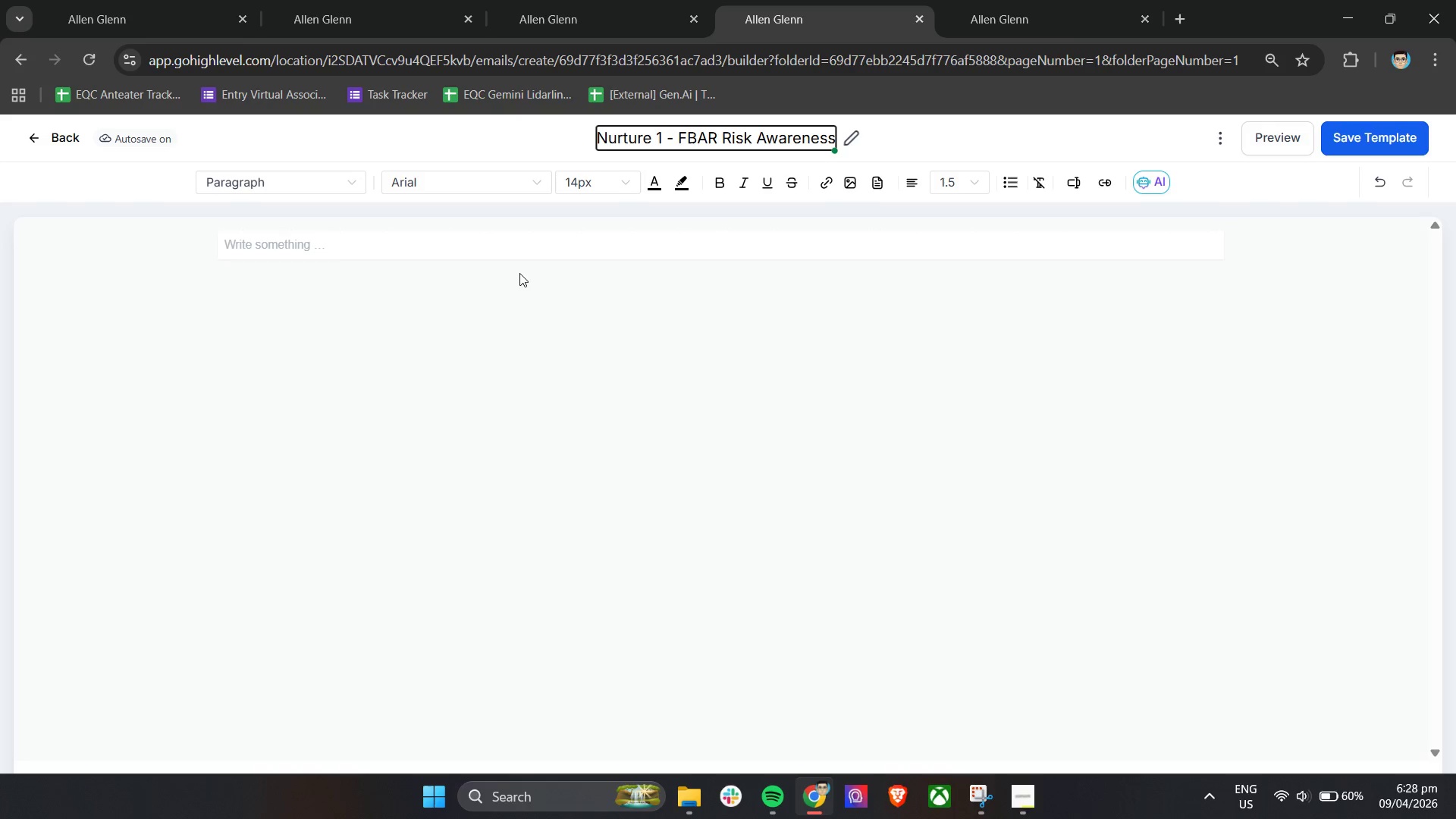 
left_click([357, 245])
 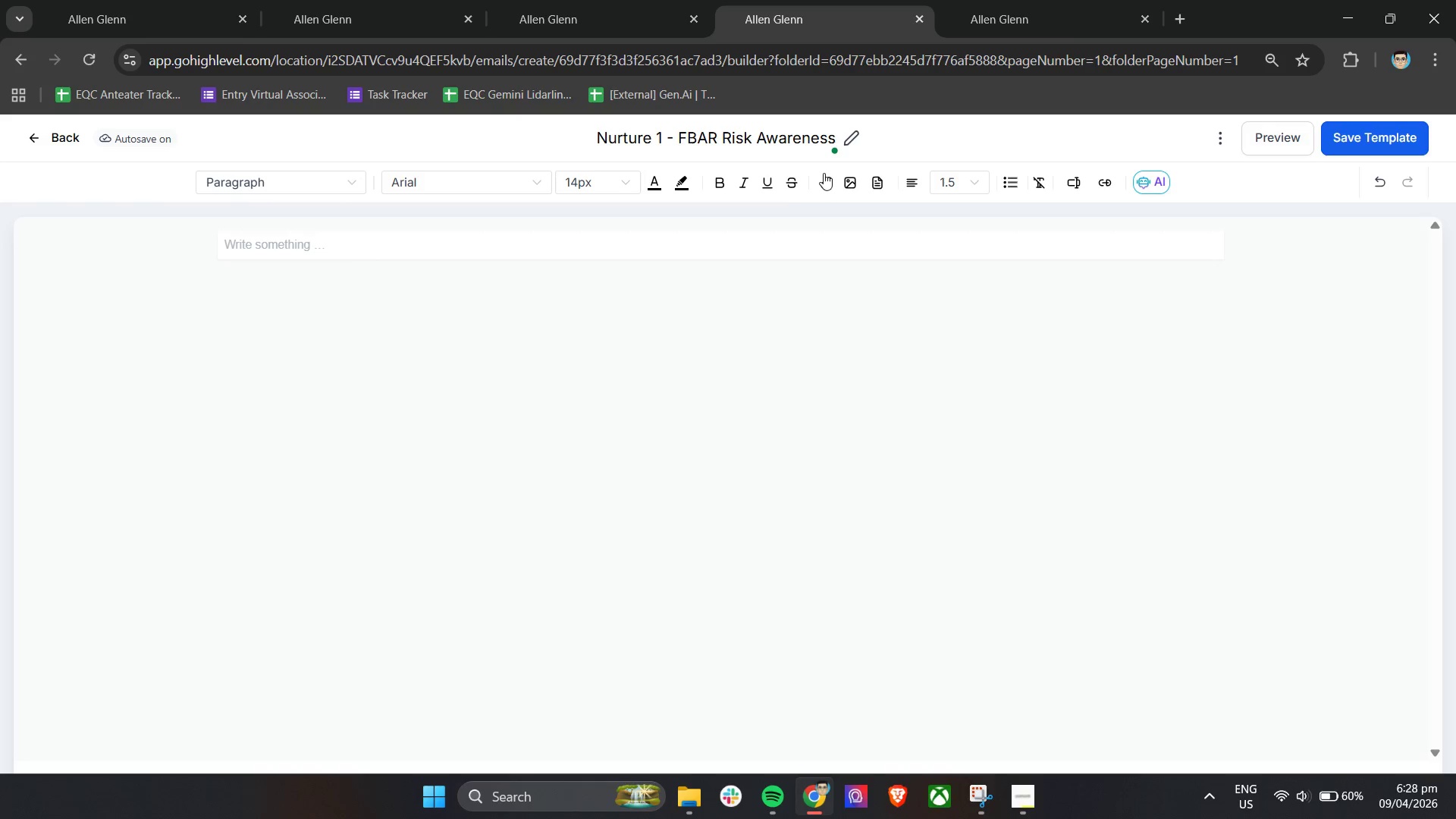 
wait(5.32)
 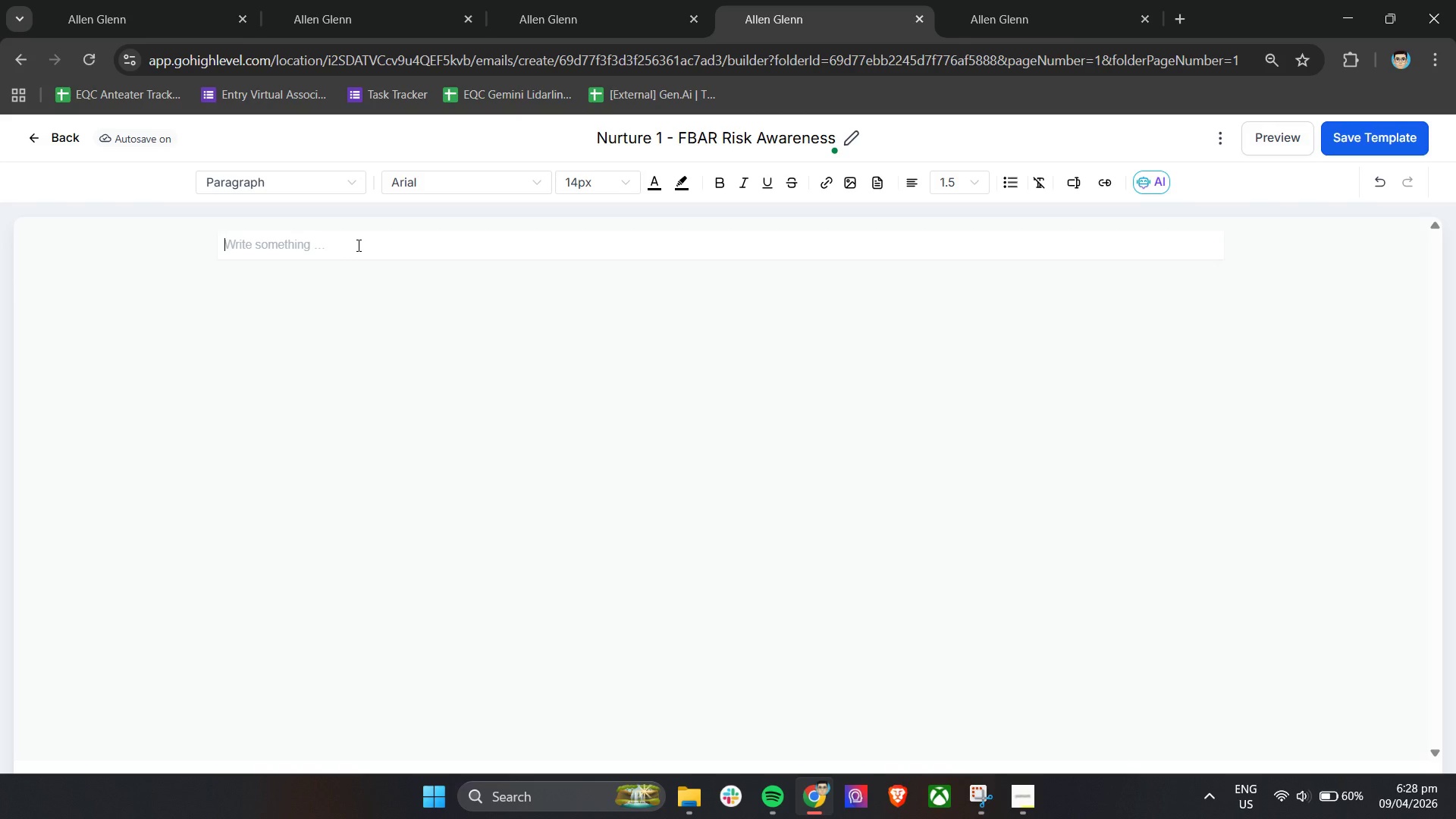 
mouse_move([1098, 186])
 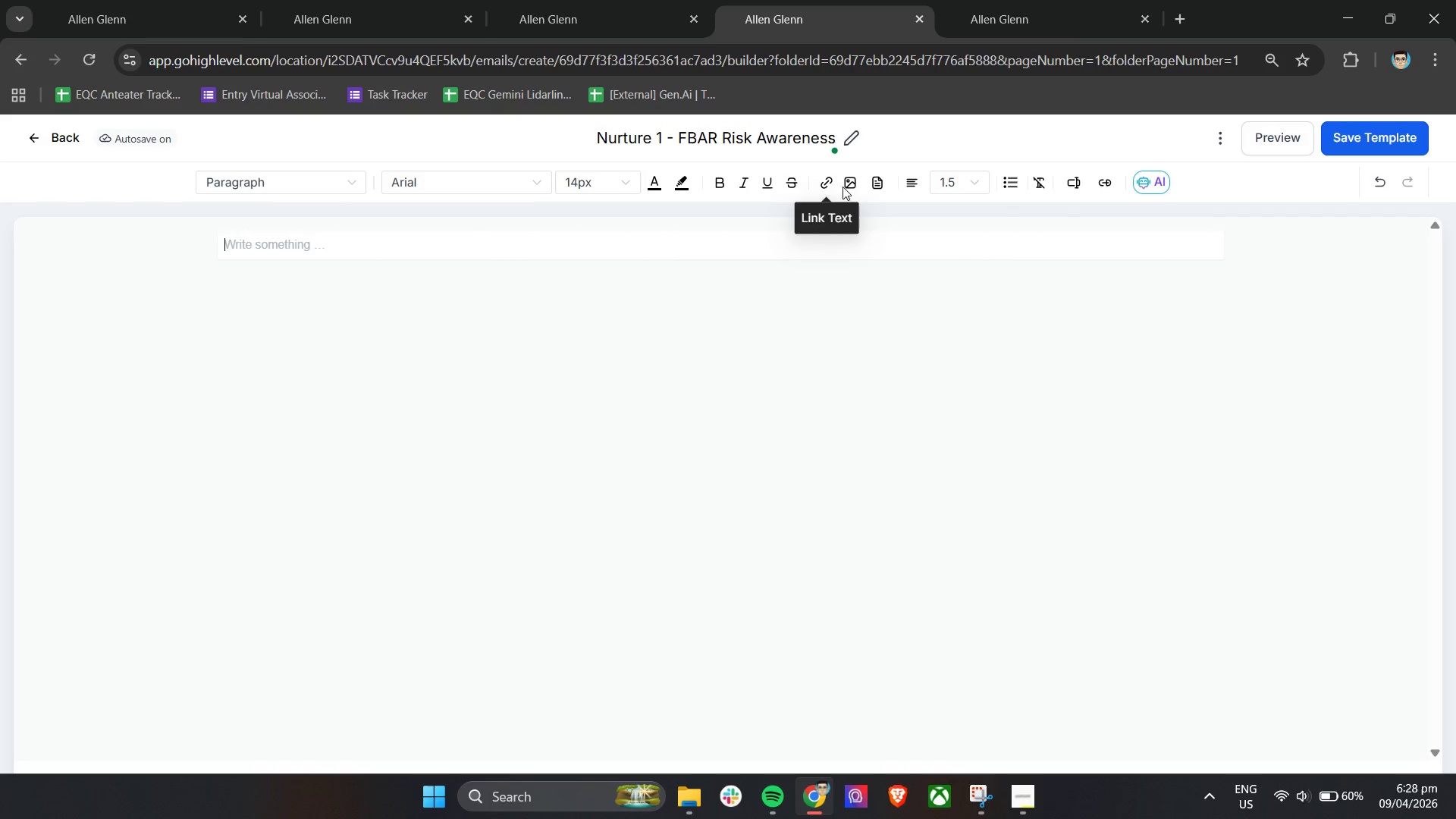 
wait(8.51)
 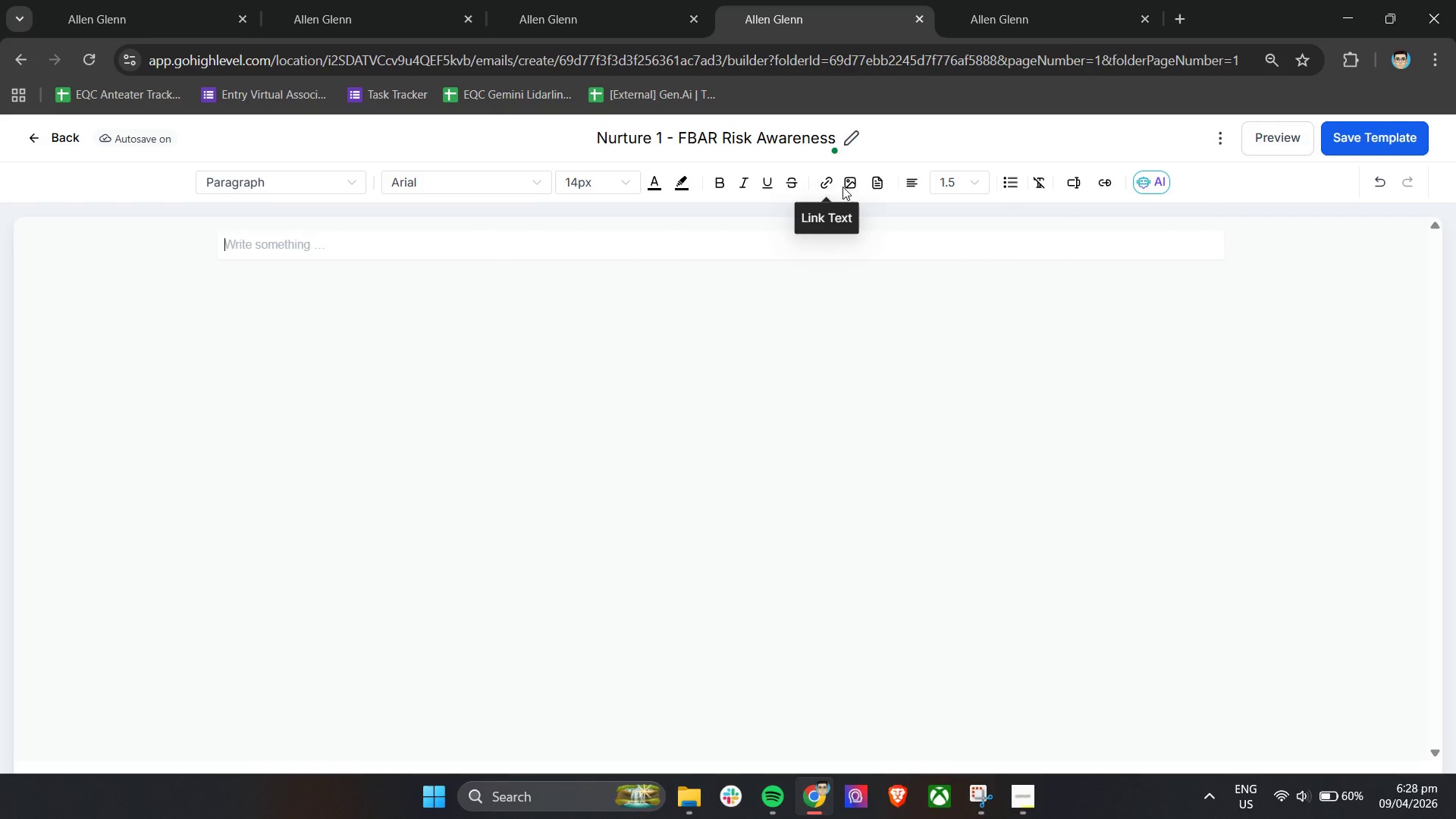 
left_click_drag(start_coordinate=[876, 184], to_coordinate=[802, 245])
 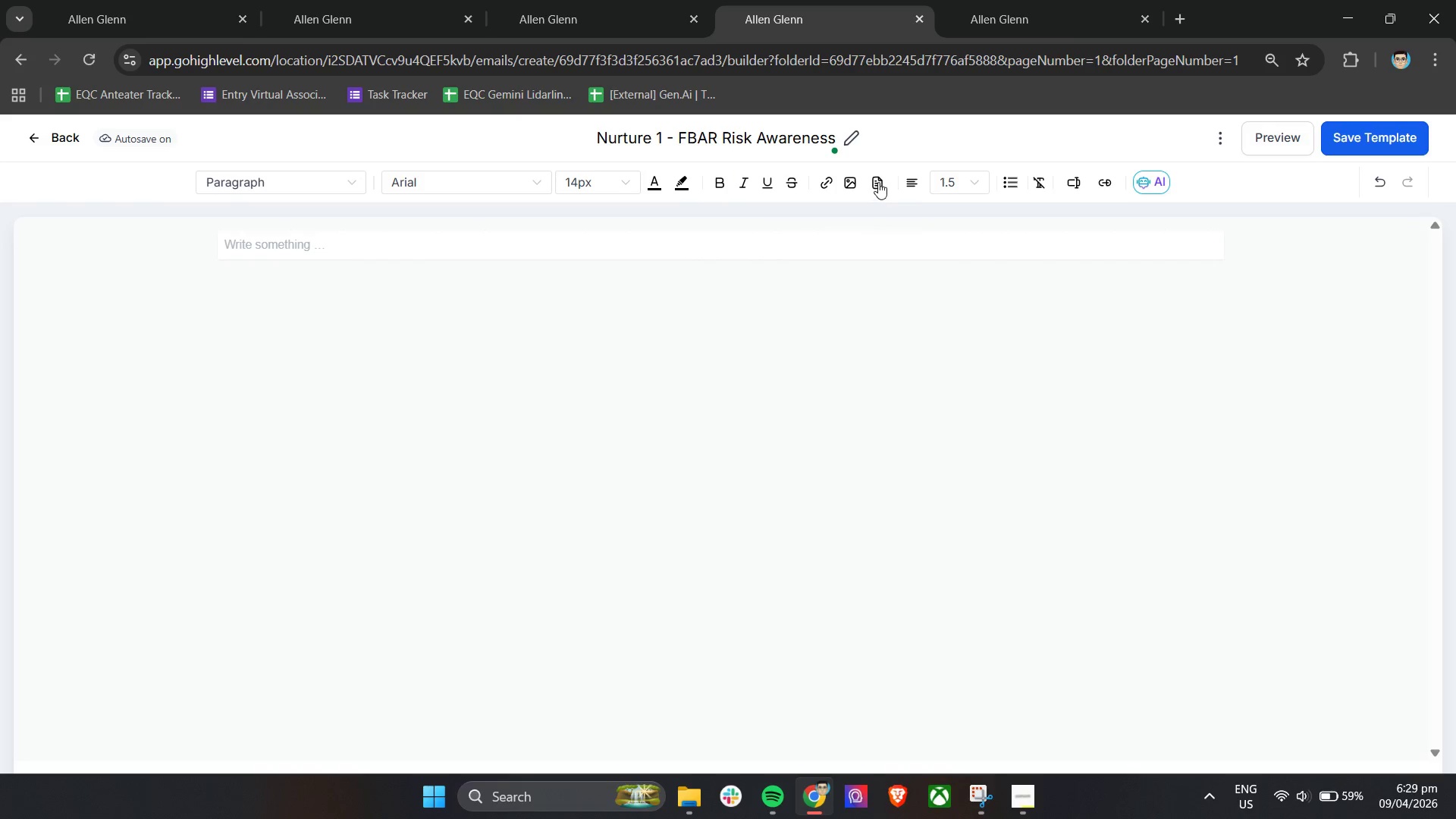 
left_click([878, 182])
 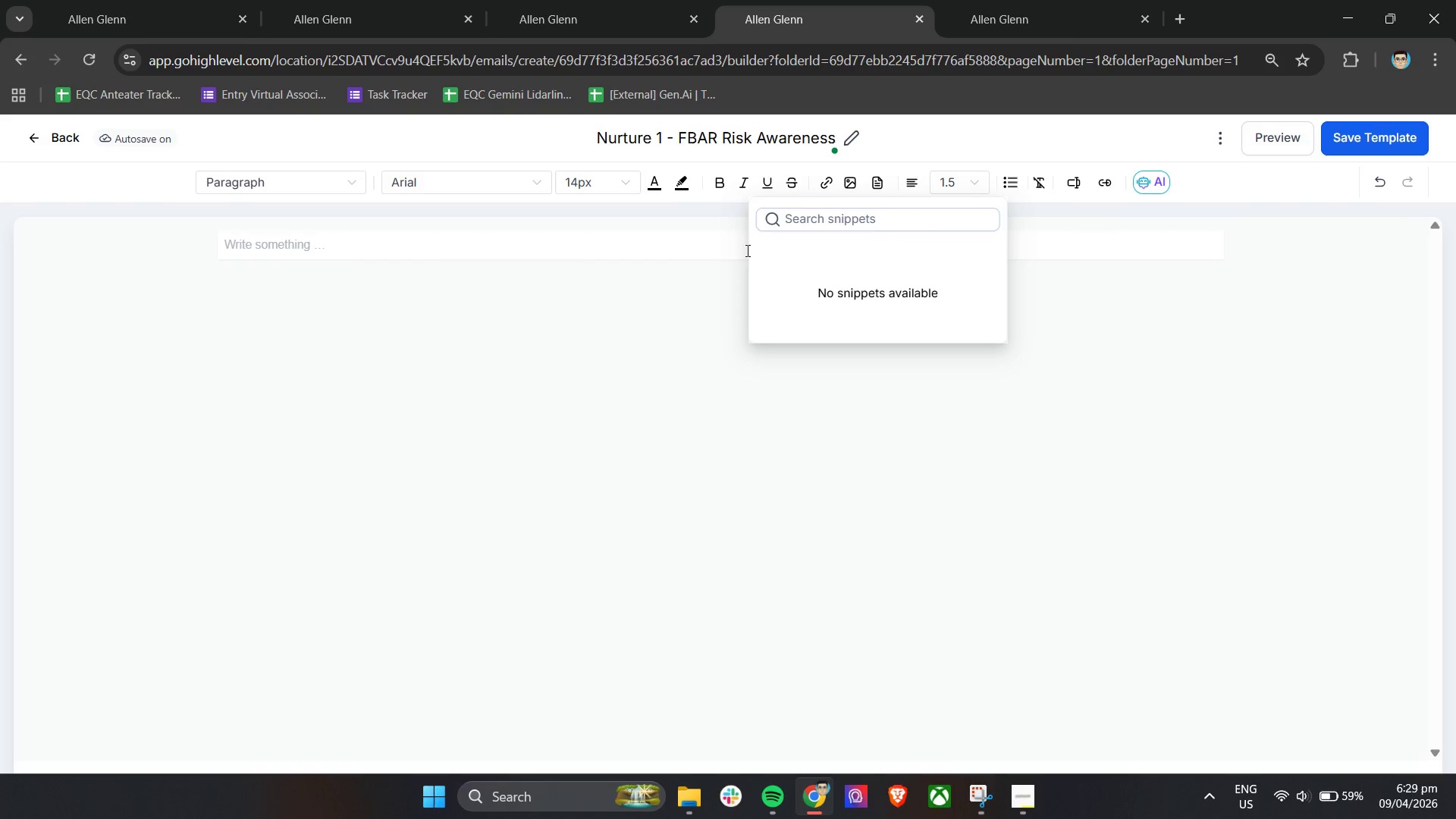 
left_click([712, 250])
 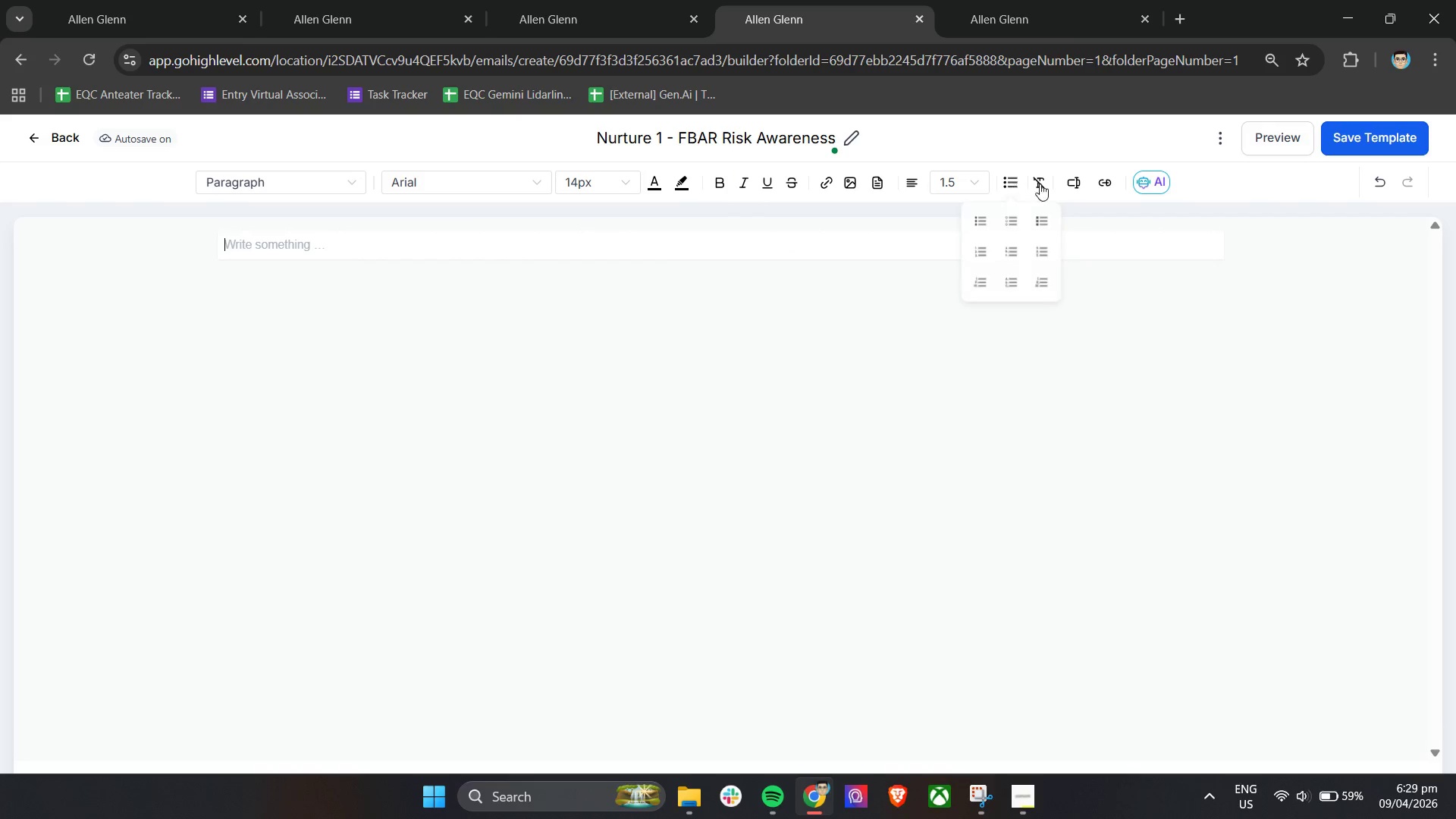 
left_click([1065, 185])
 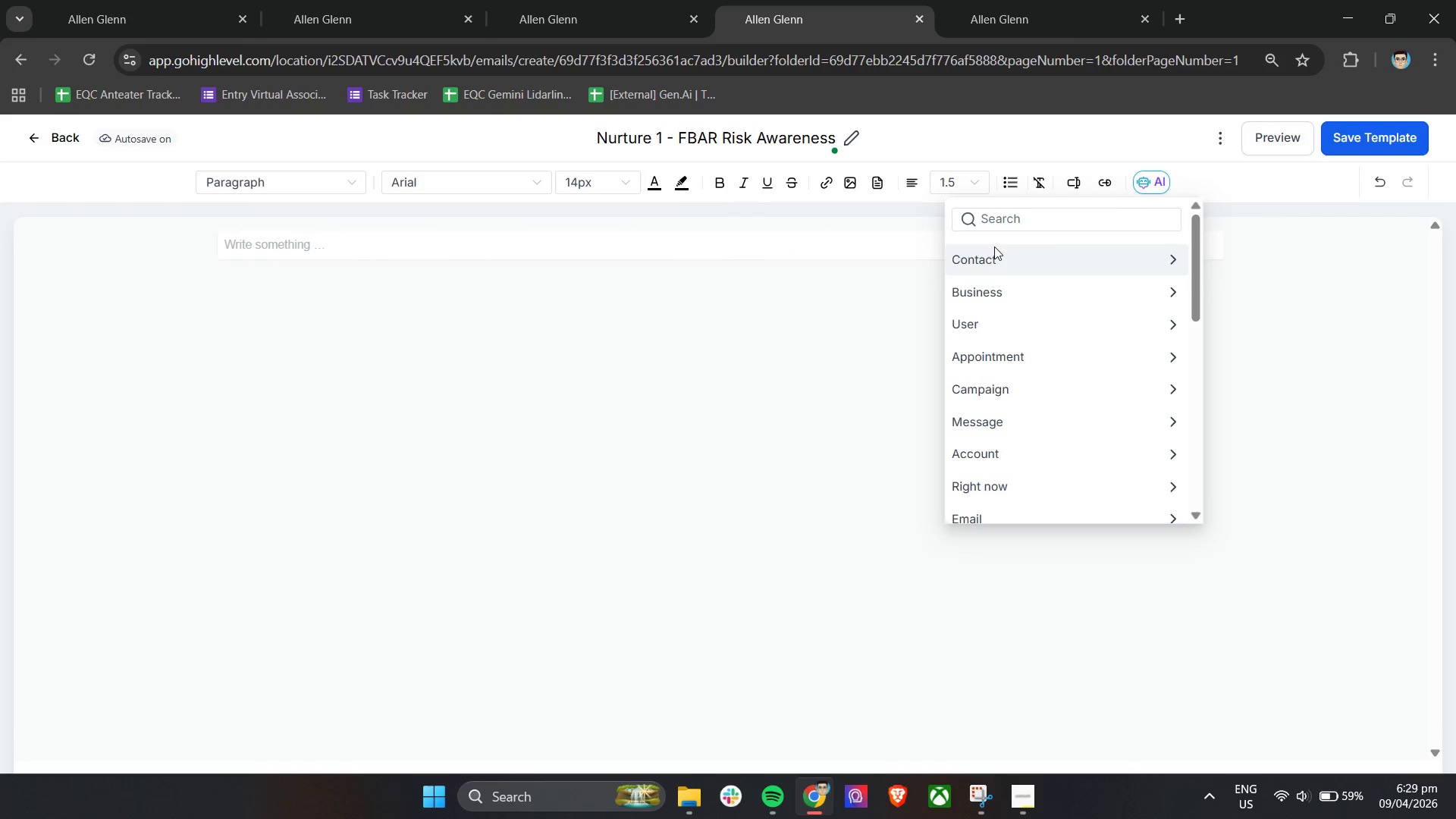 
left_click([995, 265])
 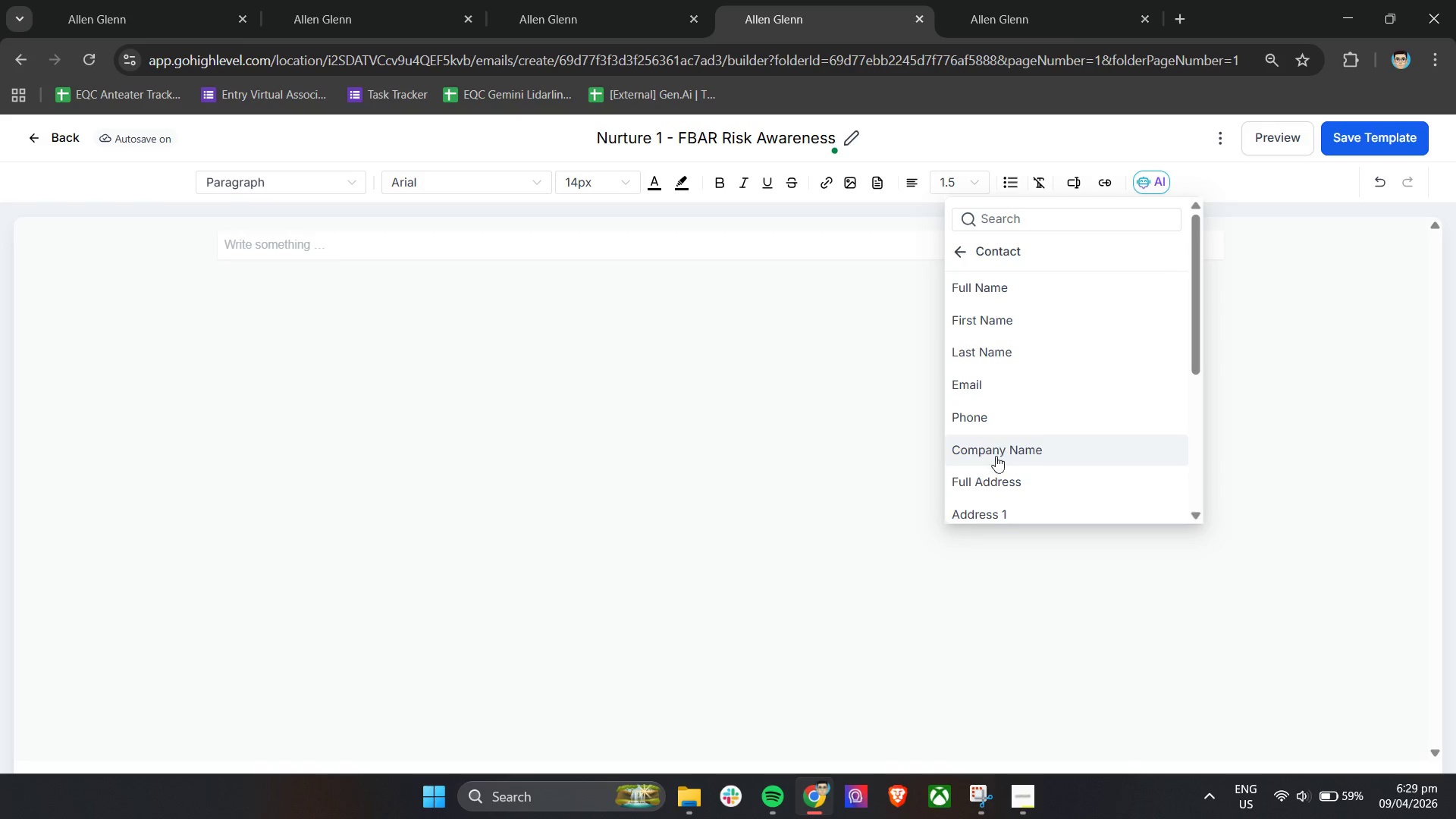 
scroll: coordinate [1000, 463], scroll_direction: down, amount: 4.0
 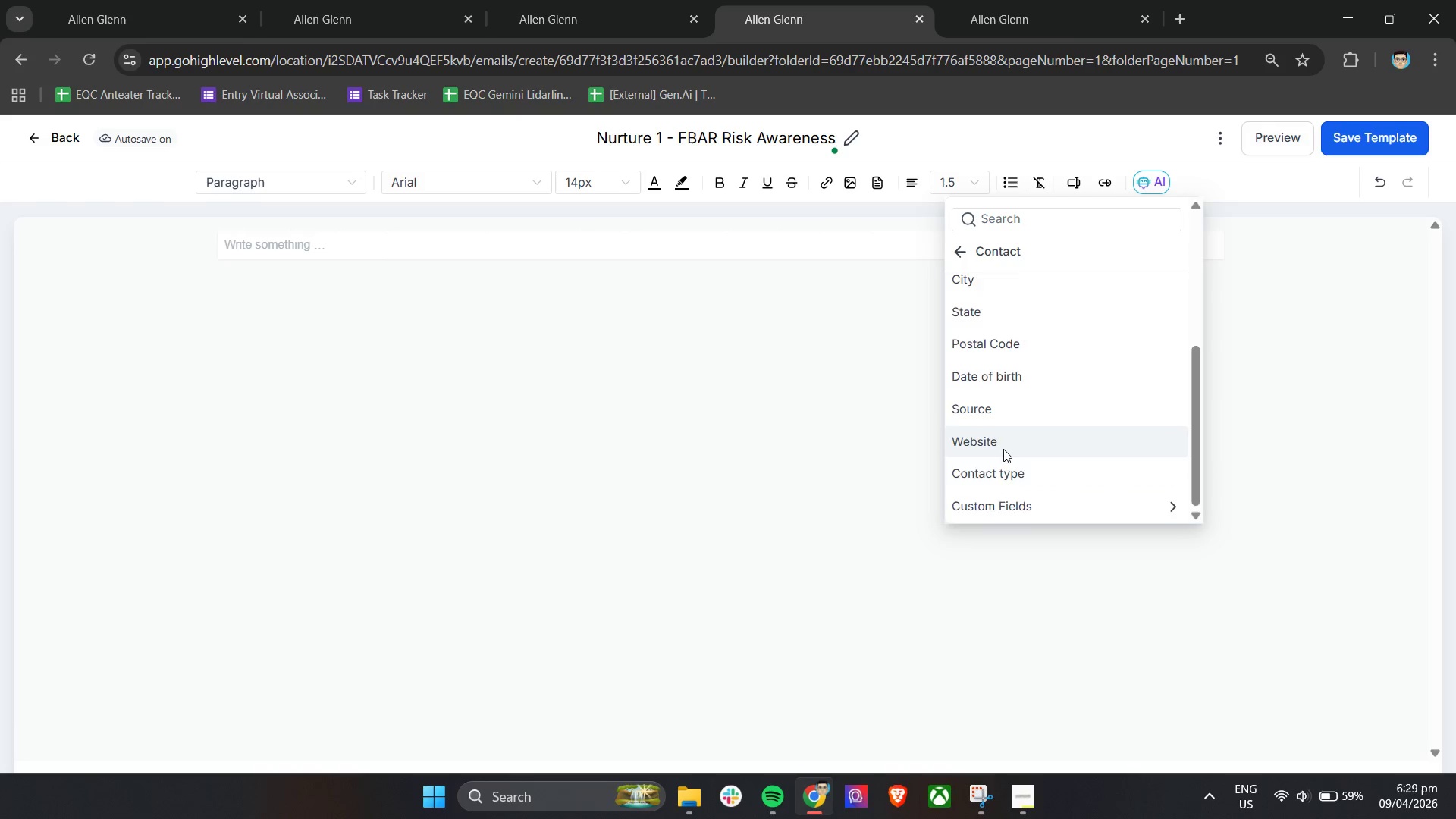 
scroll: coordinate [1003, 449], scroll_direction: up, amount: 6.0
 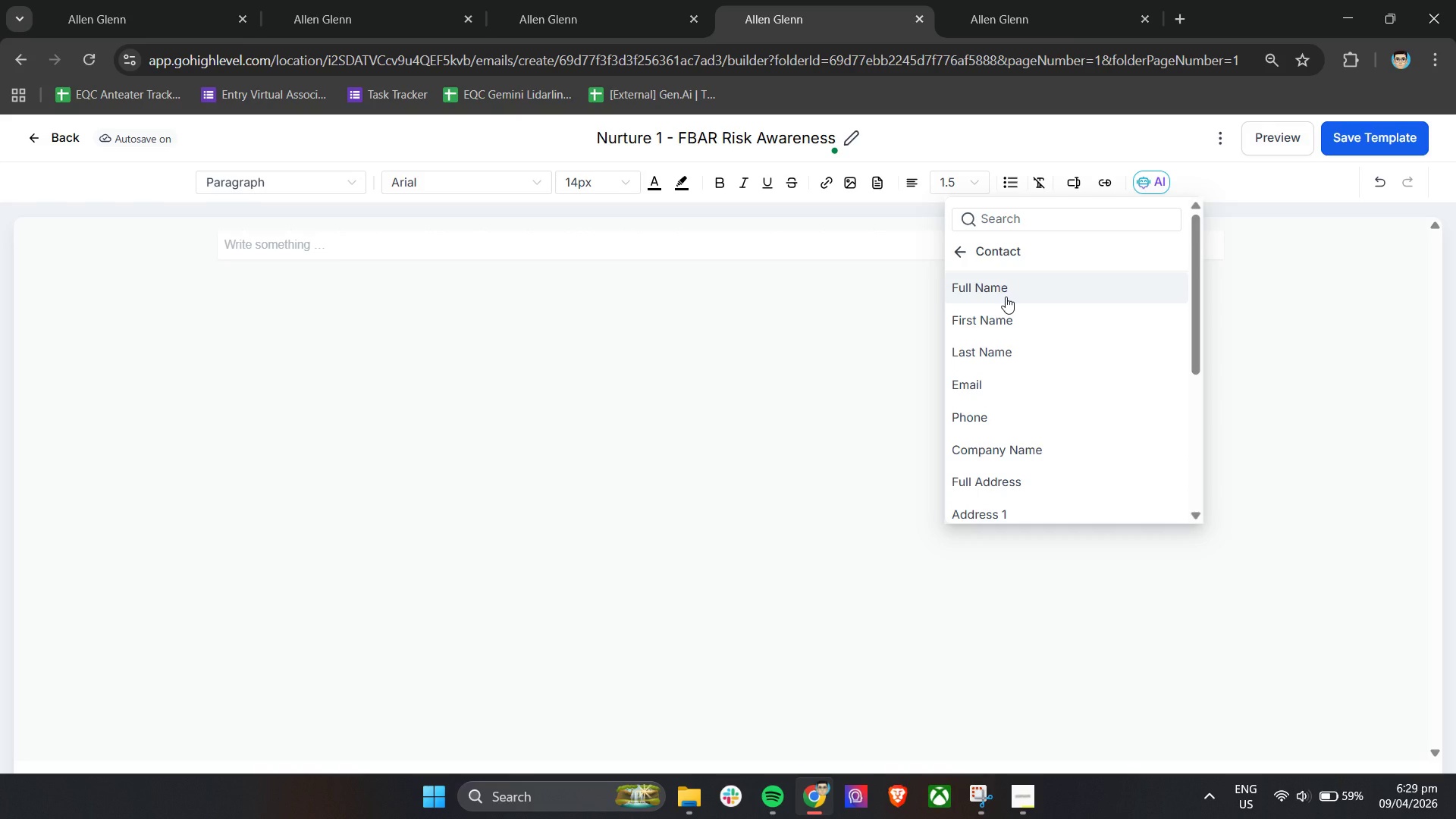 
left_click([994, 317])
 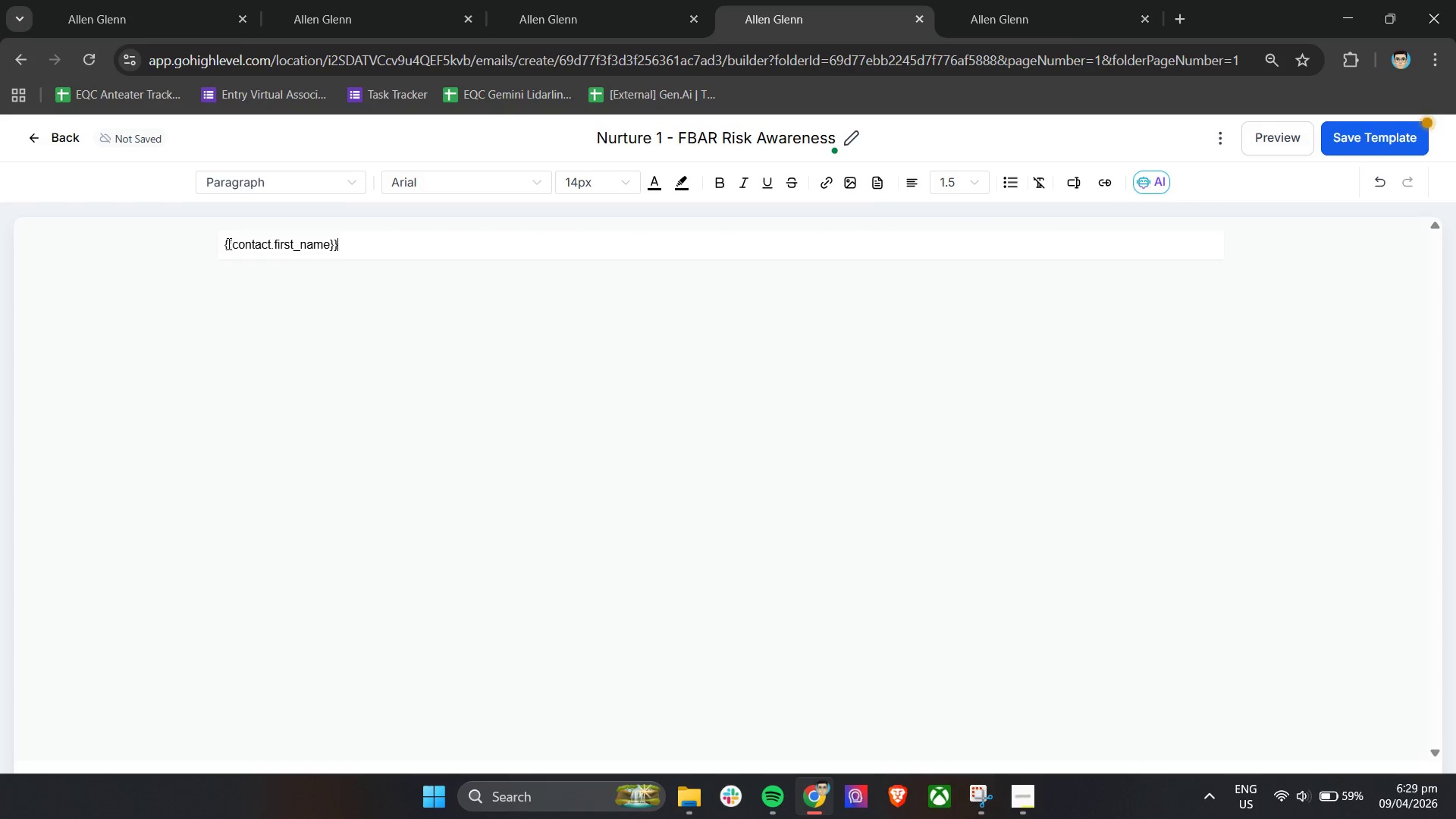 
left_click([228, 243])
 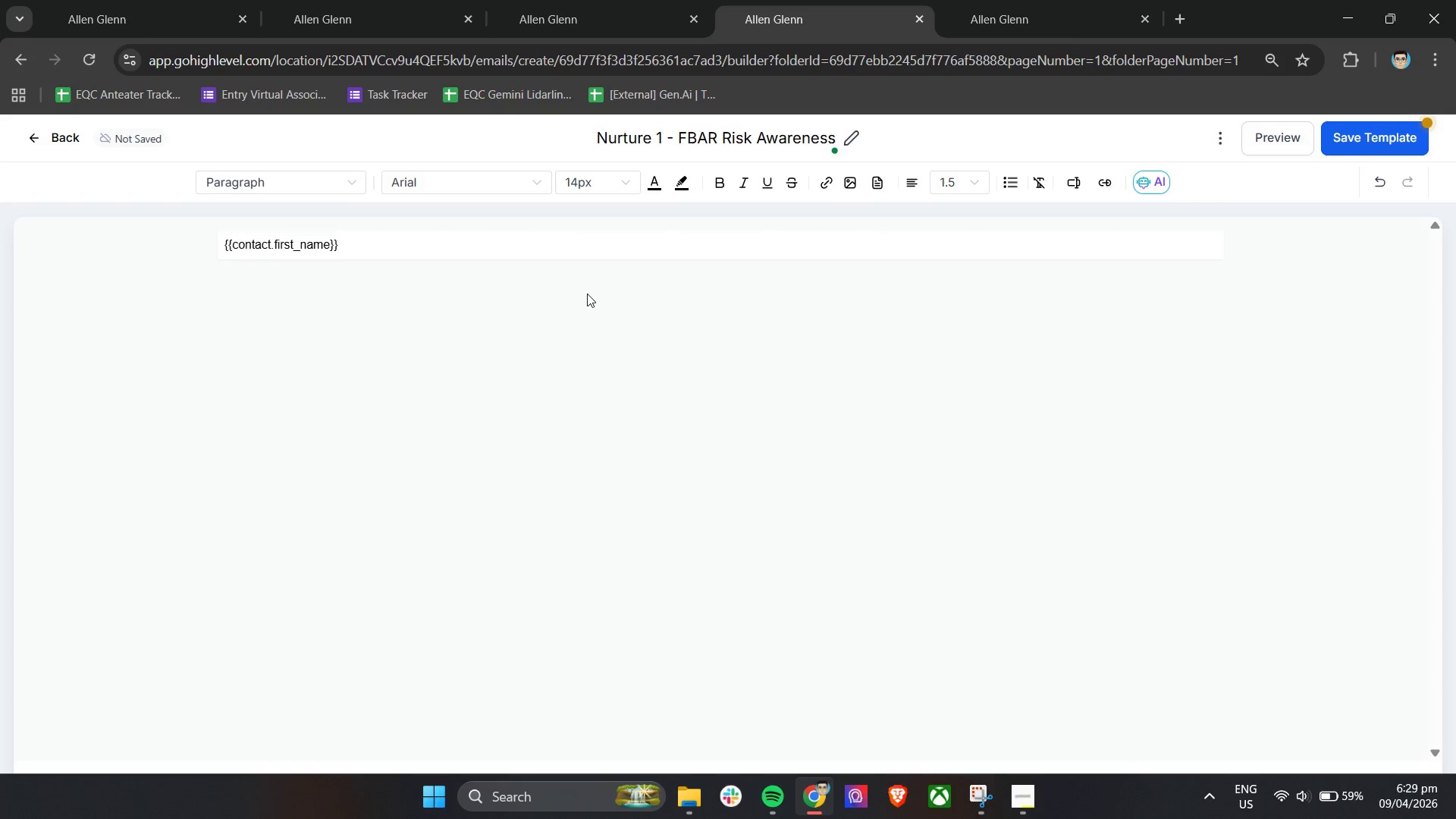 
key(ArrowLeft)
 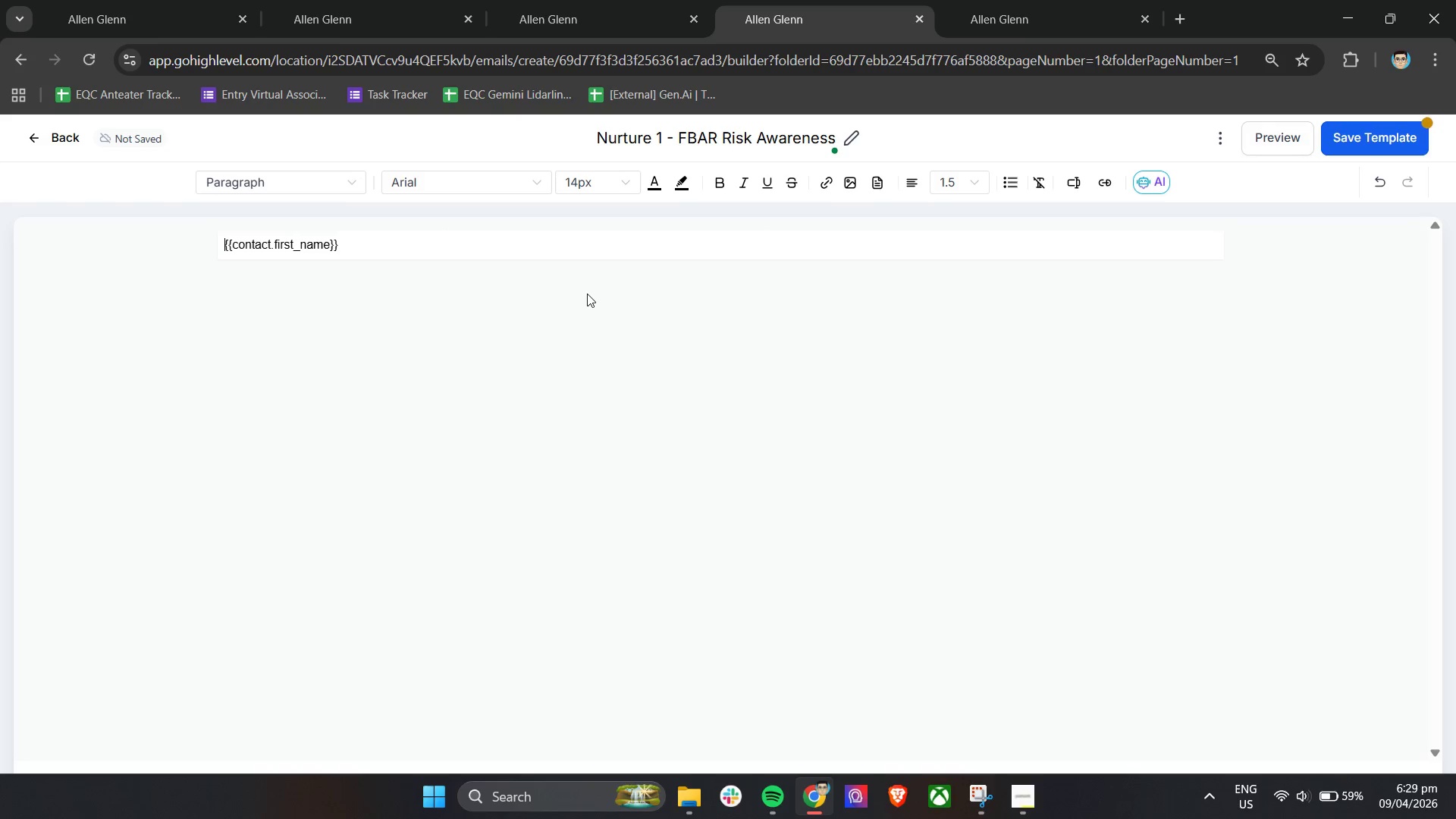 
key(ArrowLeft)
 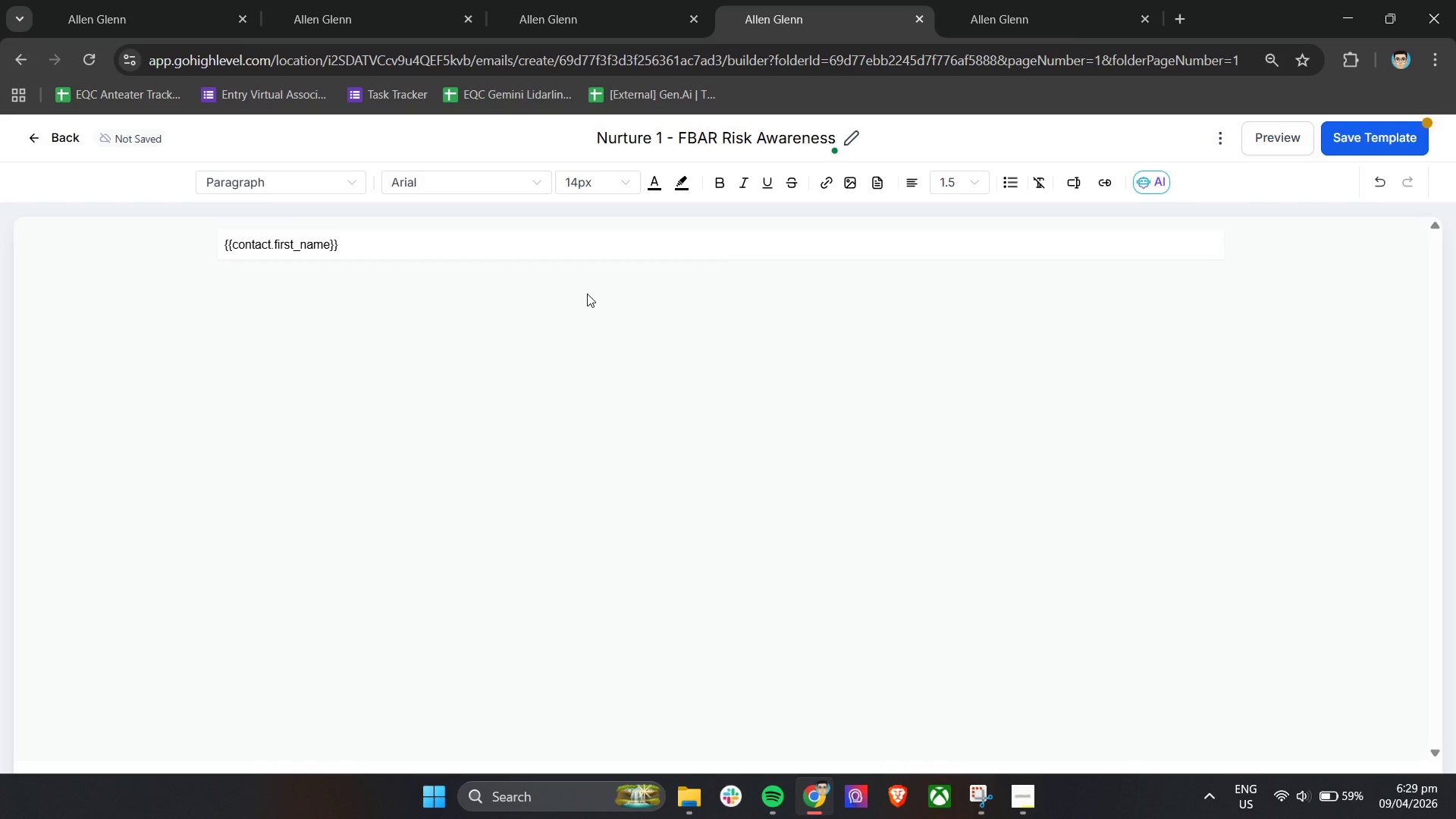 
scroll: coordinate [587, 293], scroll_direction: up, amount: 1.0
 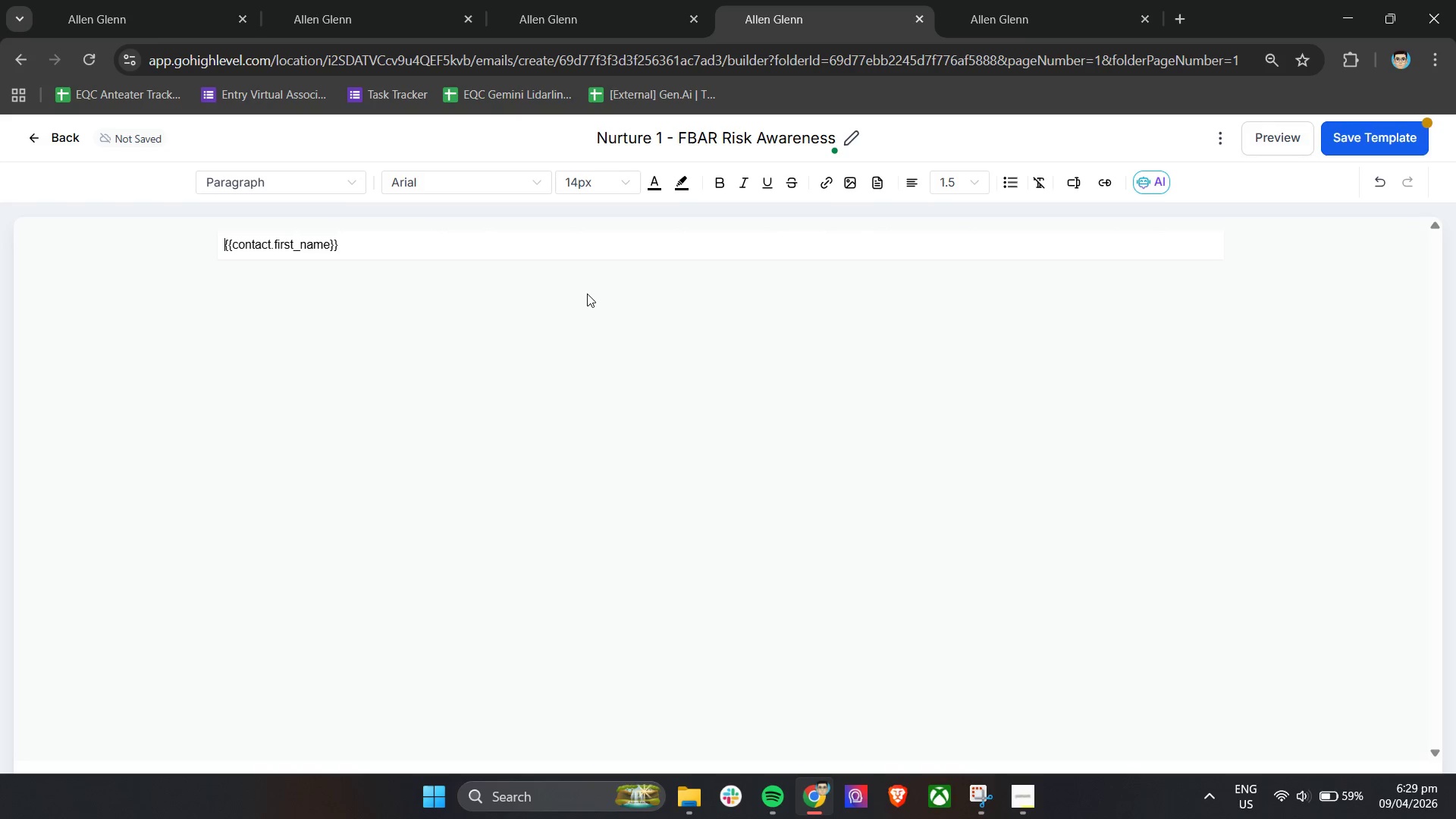 
type(Subh)
key(Backspace)
type(ject: )
 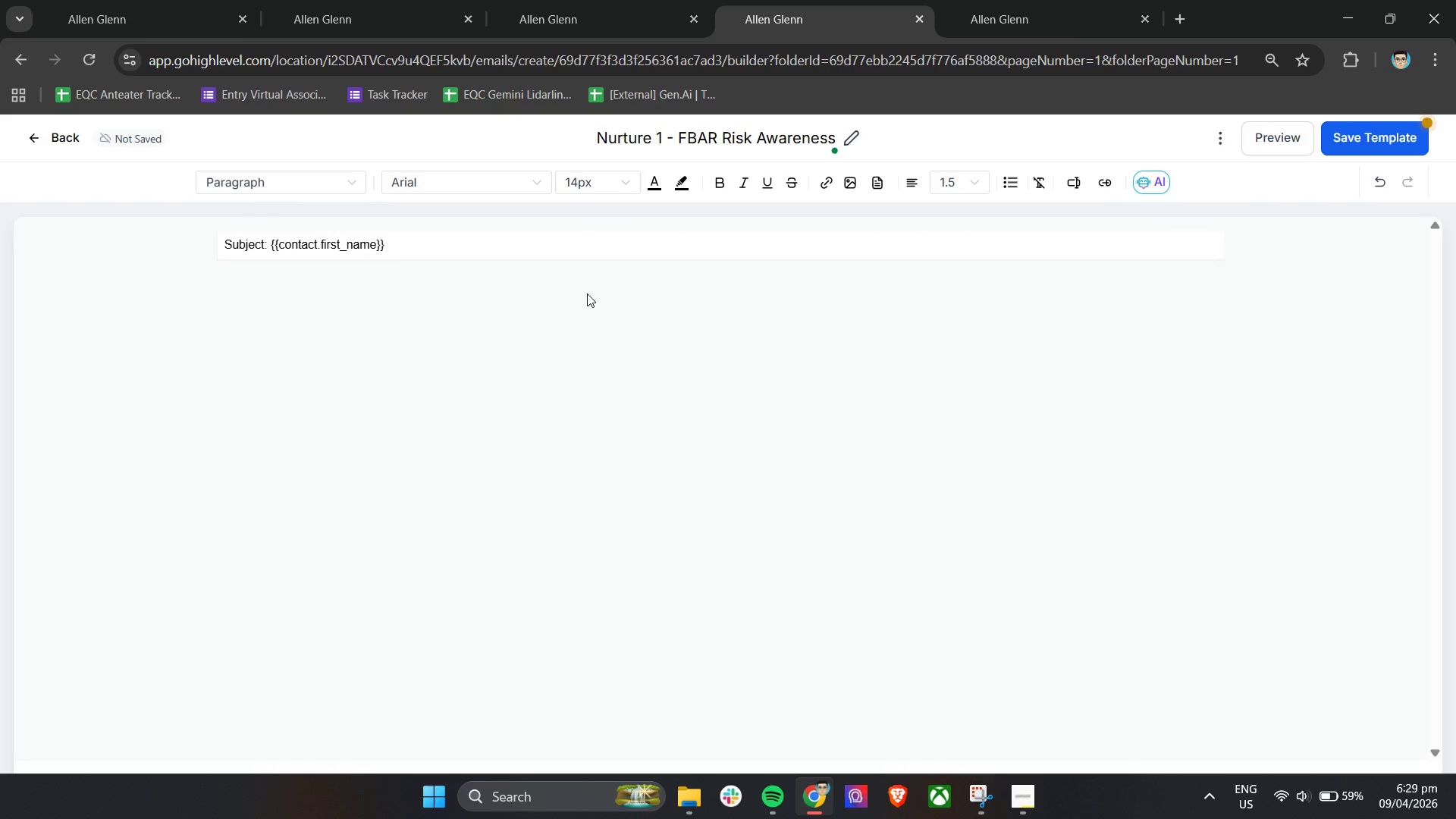 
left_click([416, 241])
 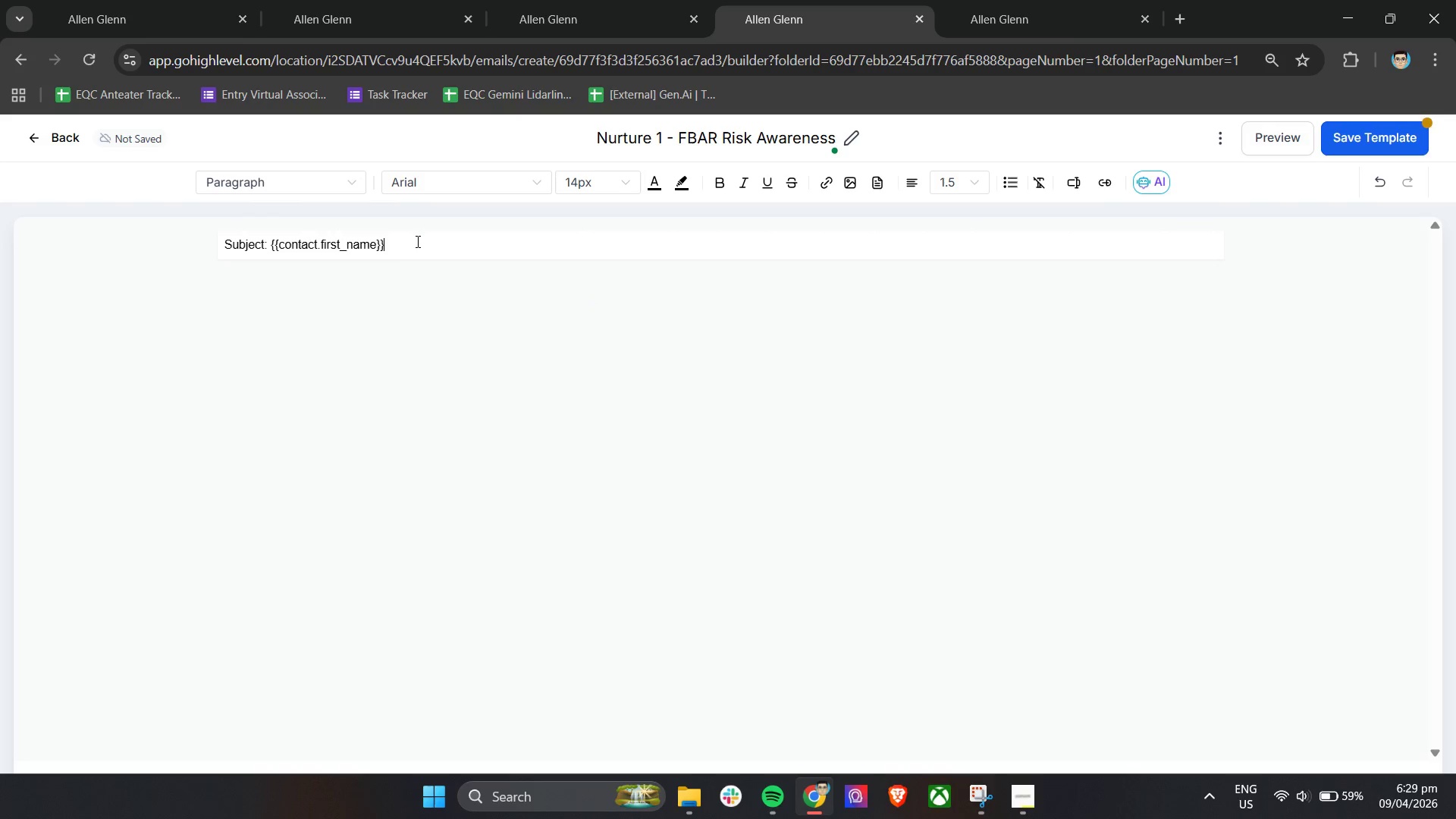 
type(, Are you )
key(Backspace)
key(Backspace)
key(Backspace)
key(Backspace)
key(Backspace)
key(Backspace)
type(are you at i)
key(Backspace)
type(risk of FBAR penalties?)
 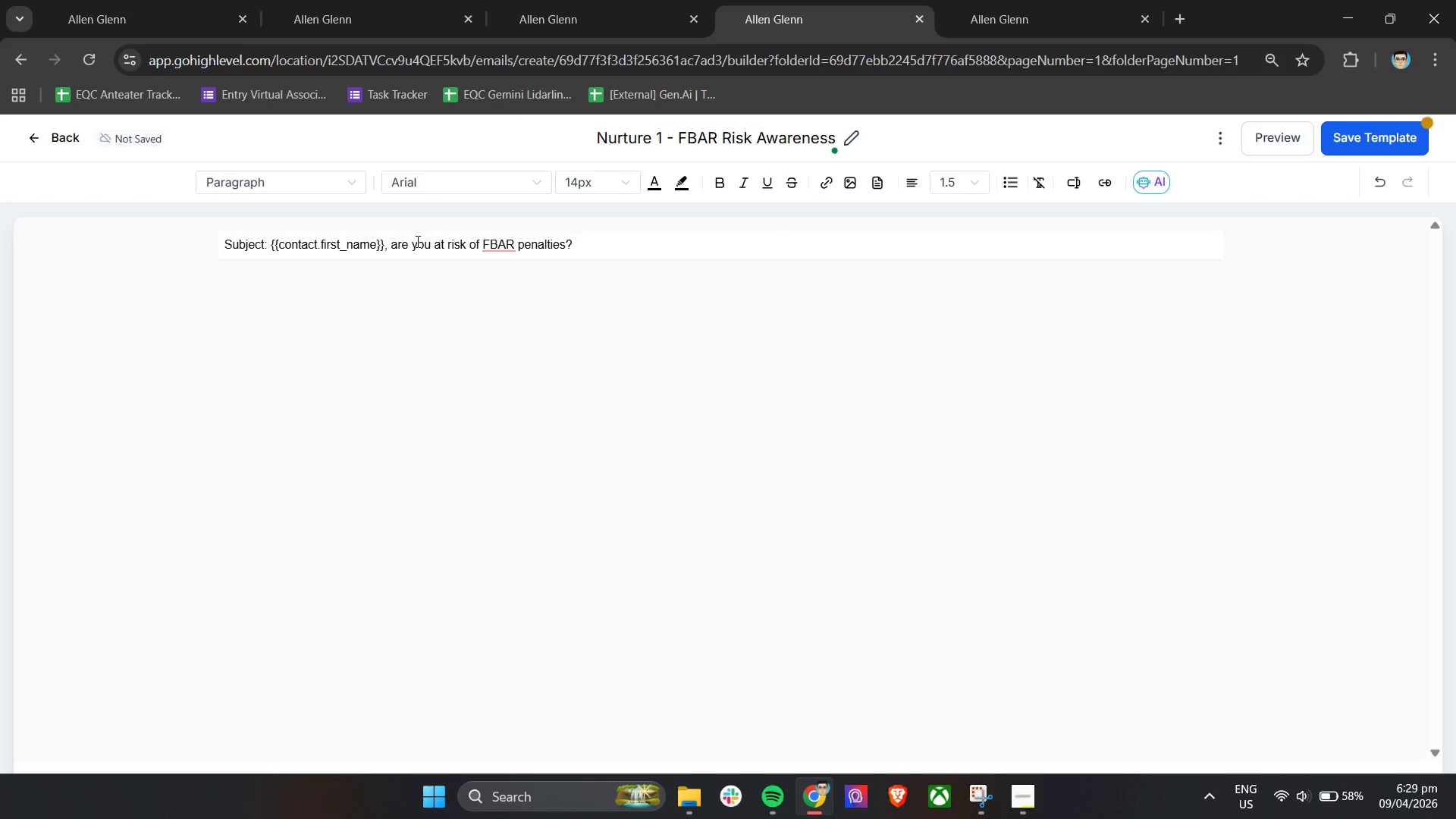 
key(Enter)
 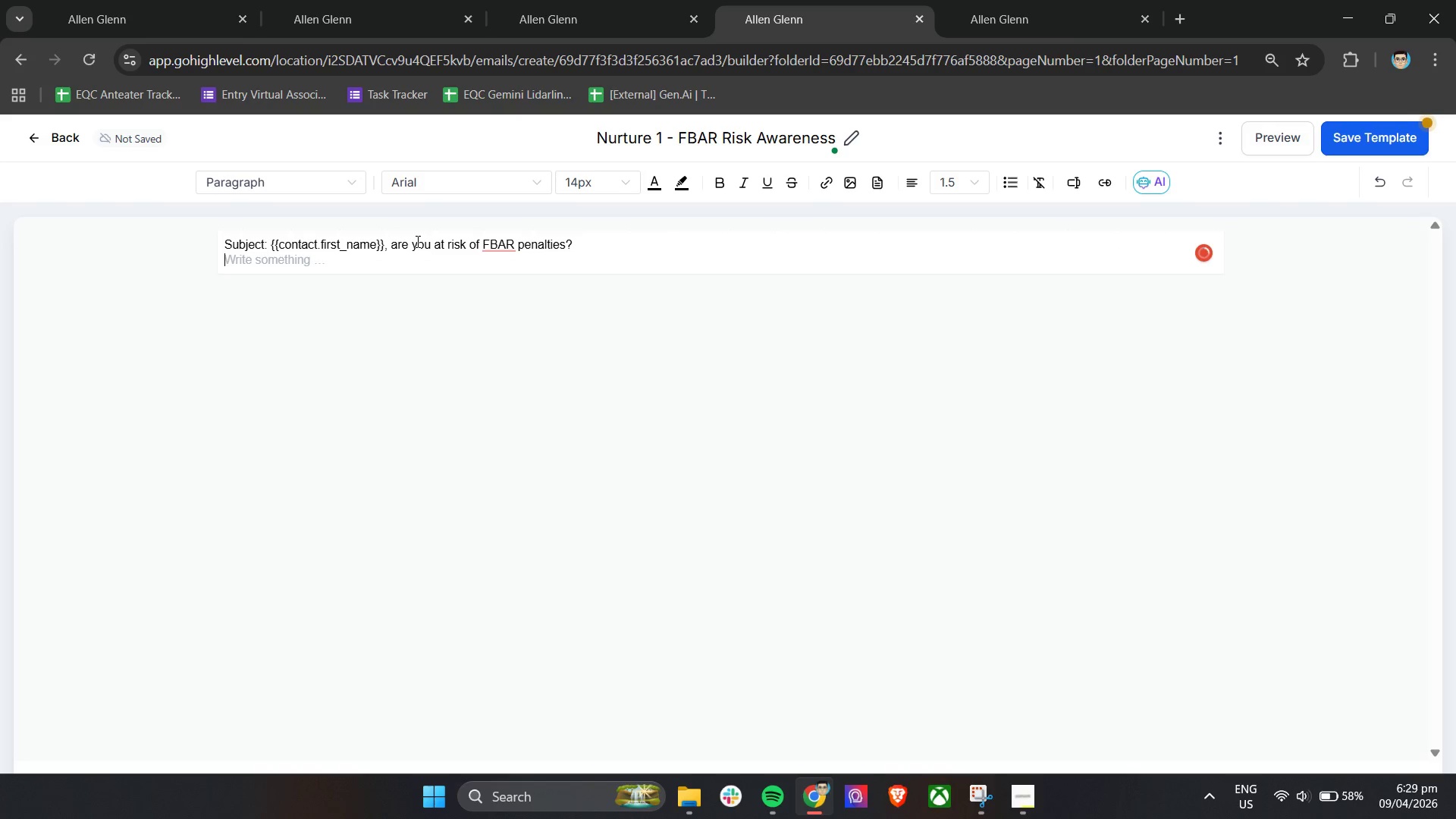 
key(Enter)
 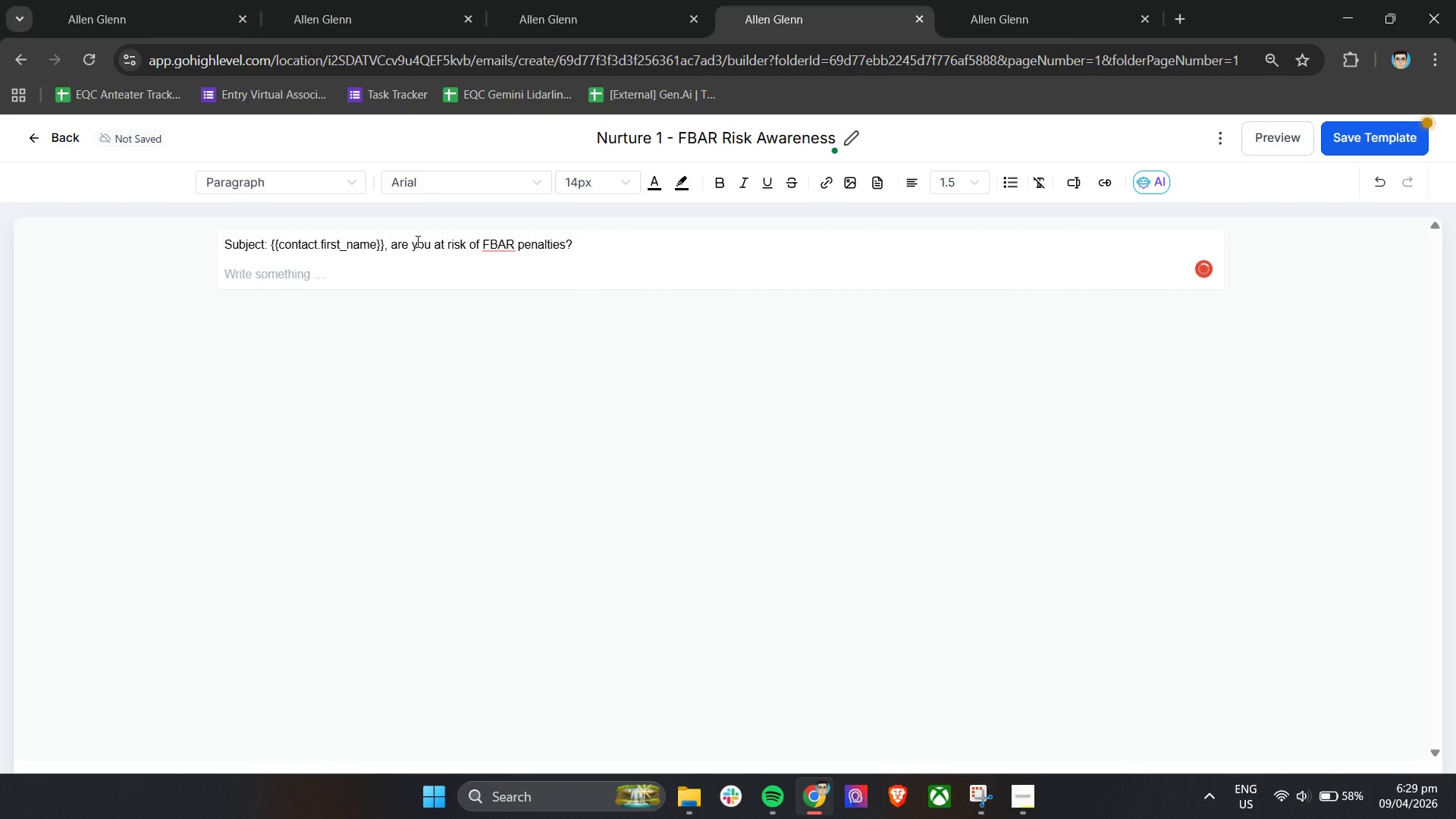 
key(Enter)
 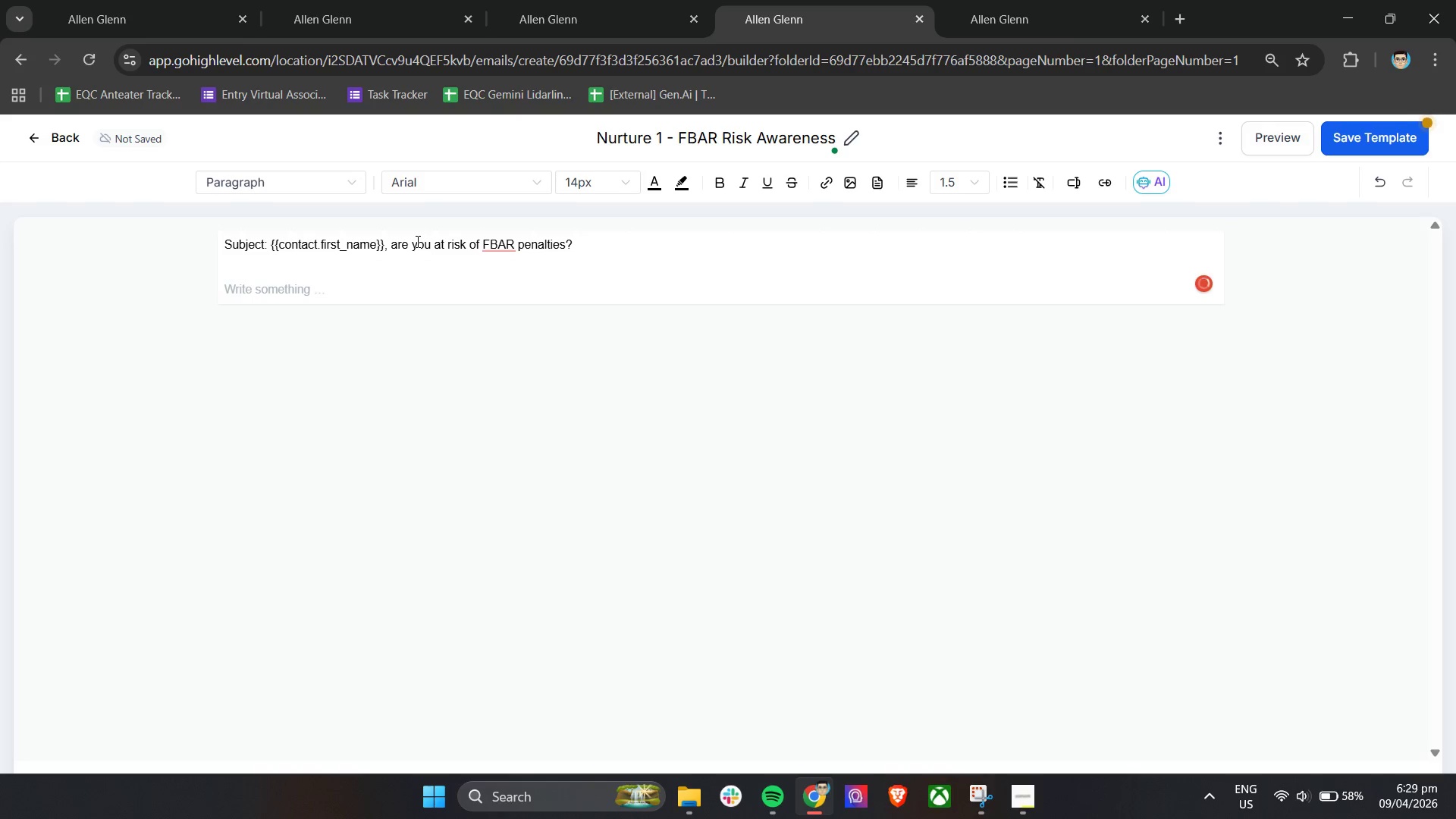 
key(Backspace)
 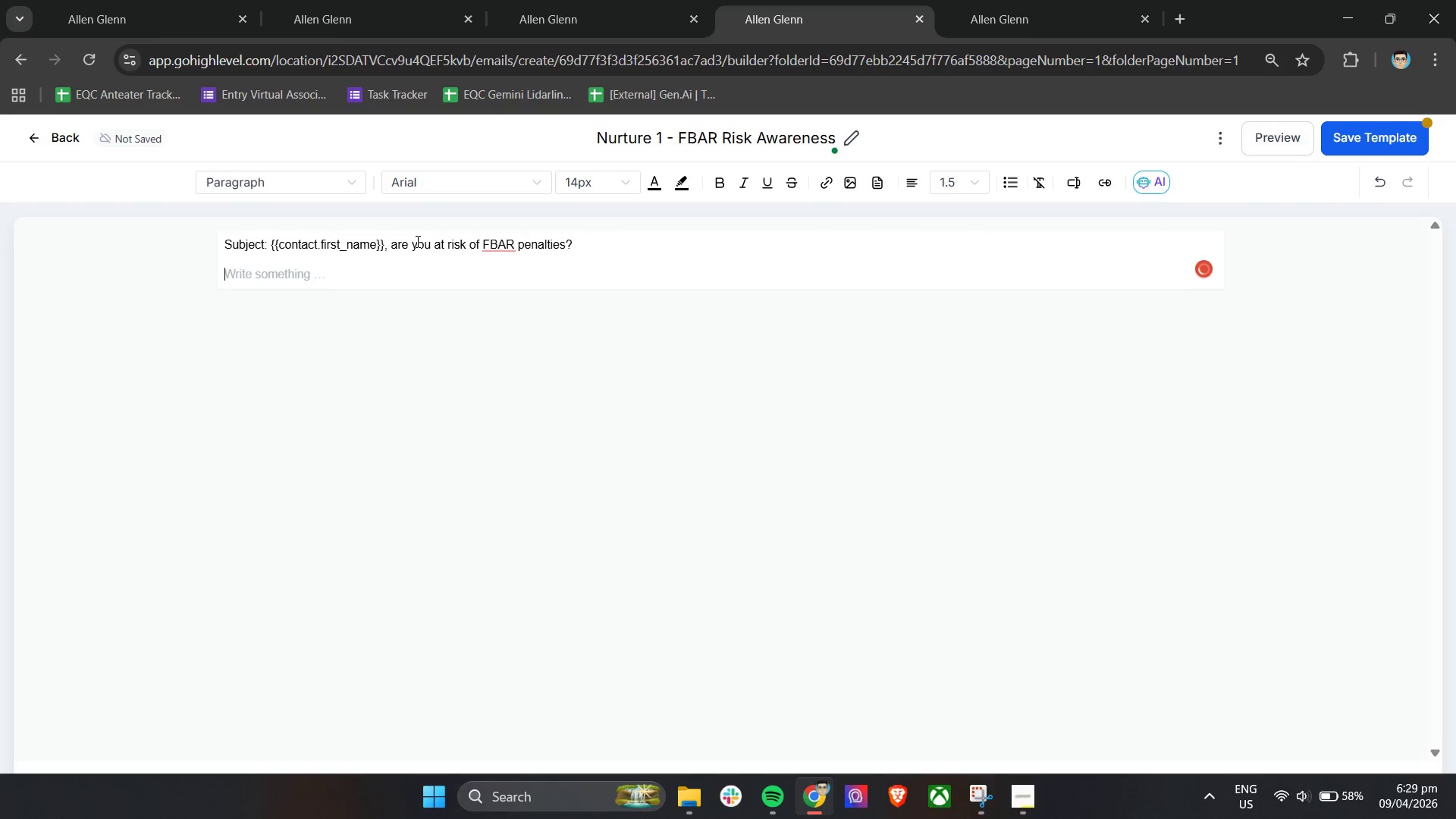 
key(Backspace)
 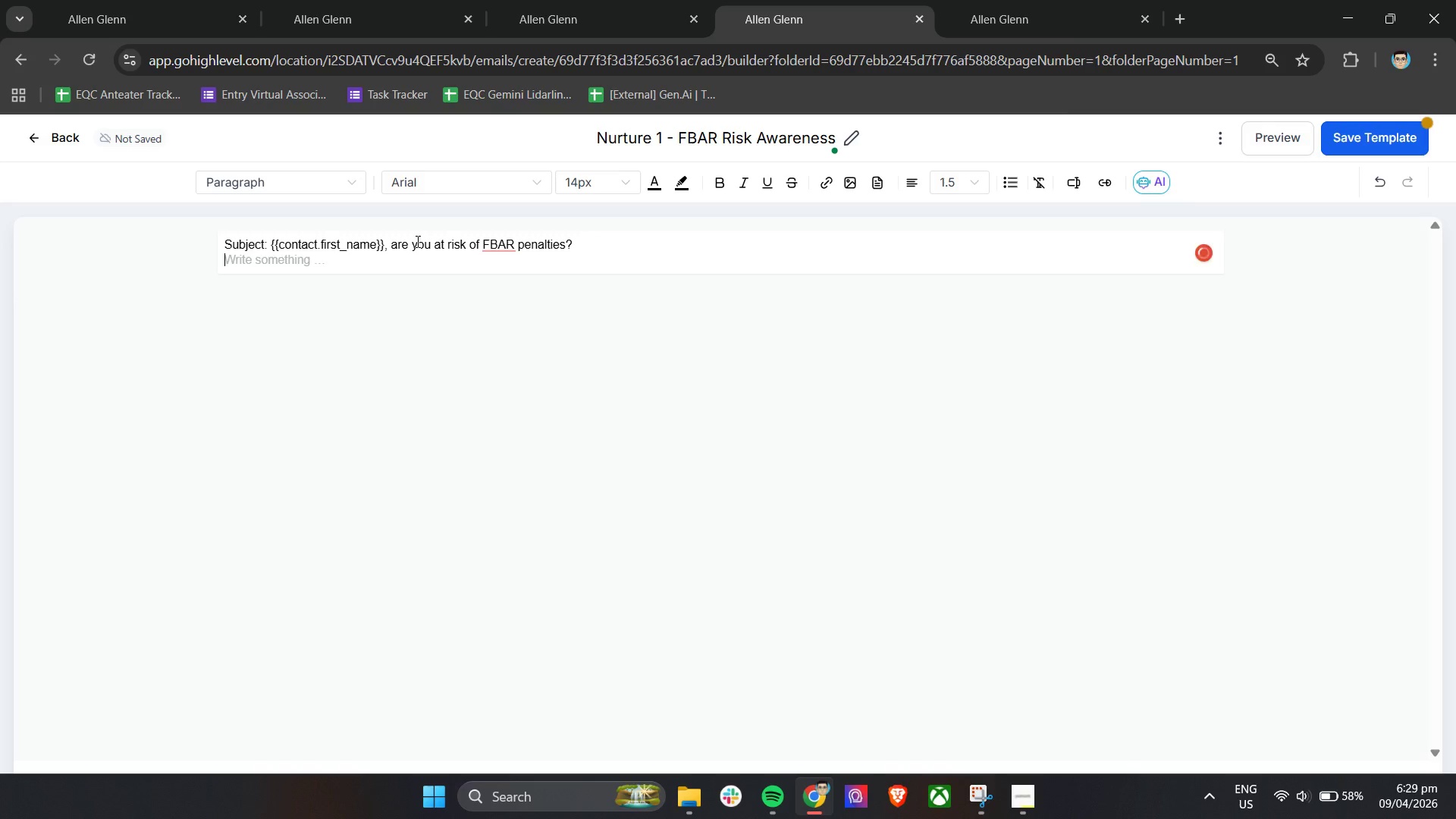 
key(Backspace)
 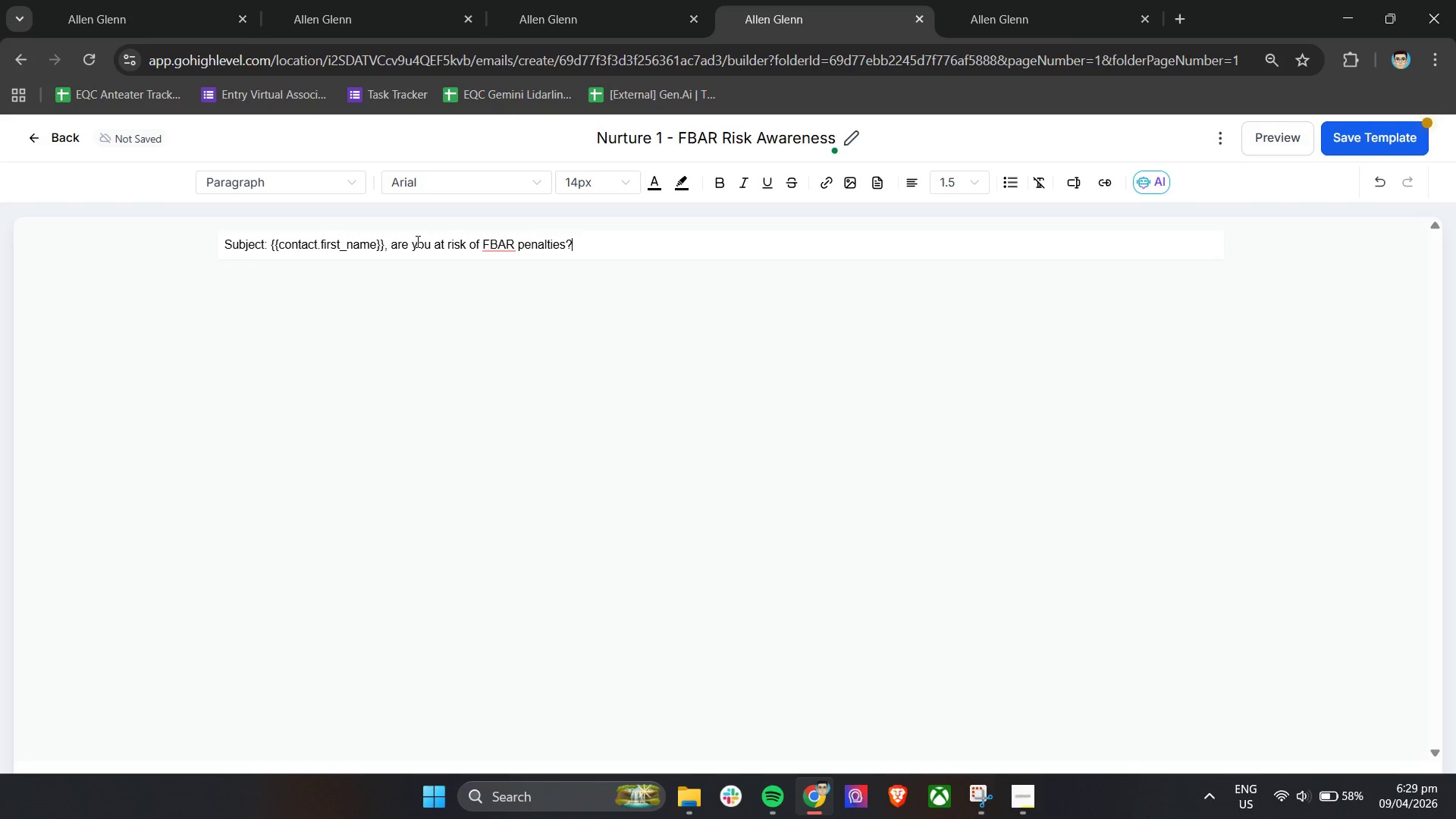 
key(Enter)
 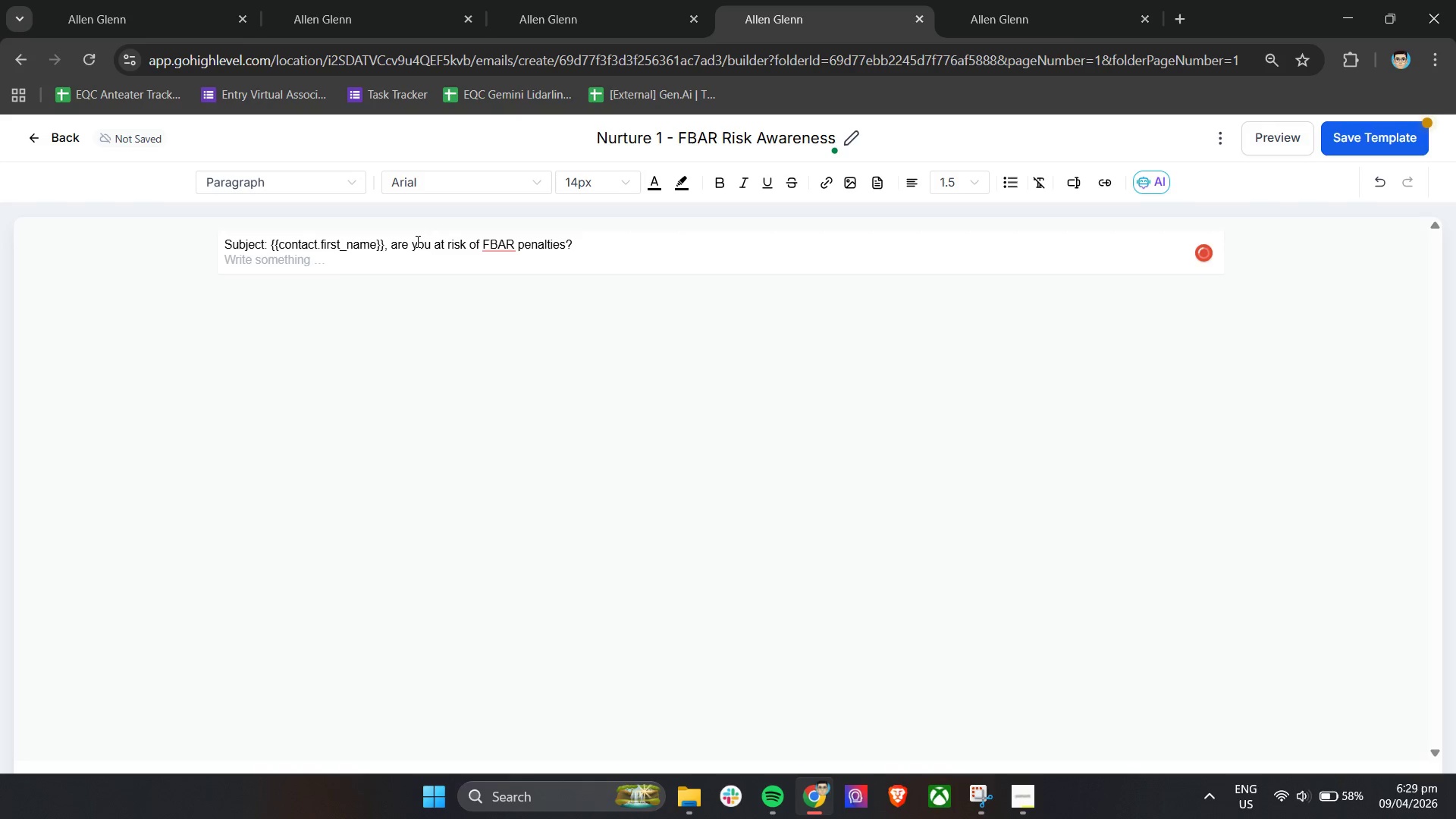 
key(Enter)
 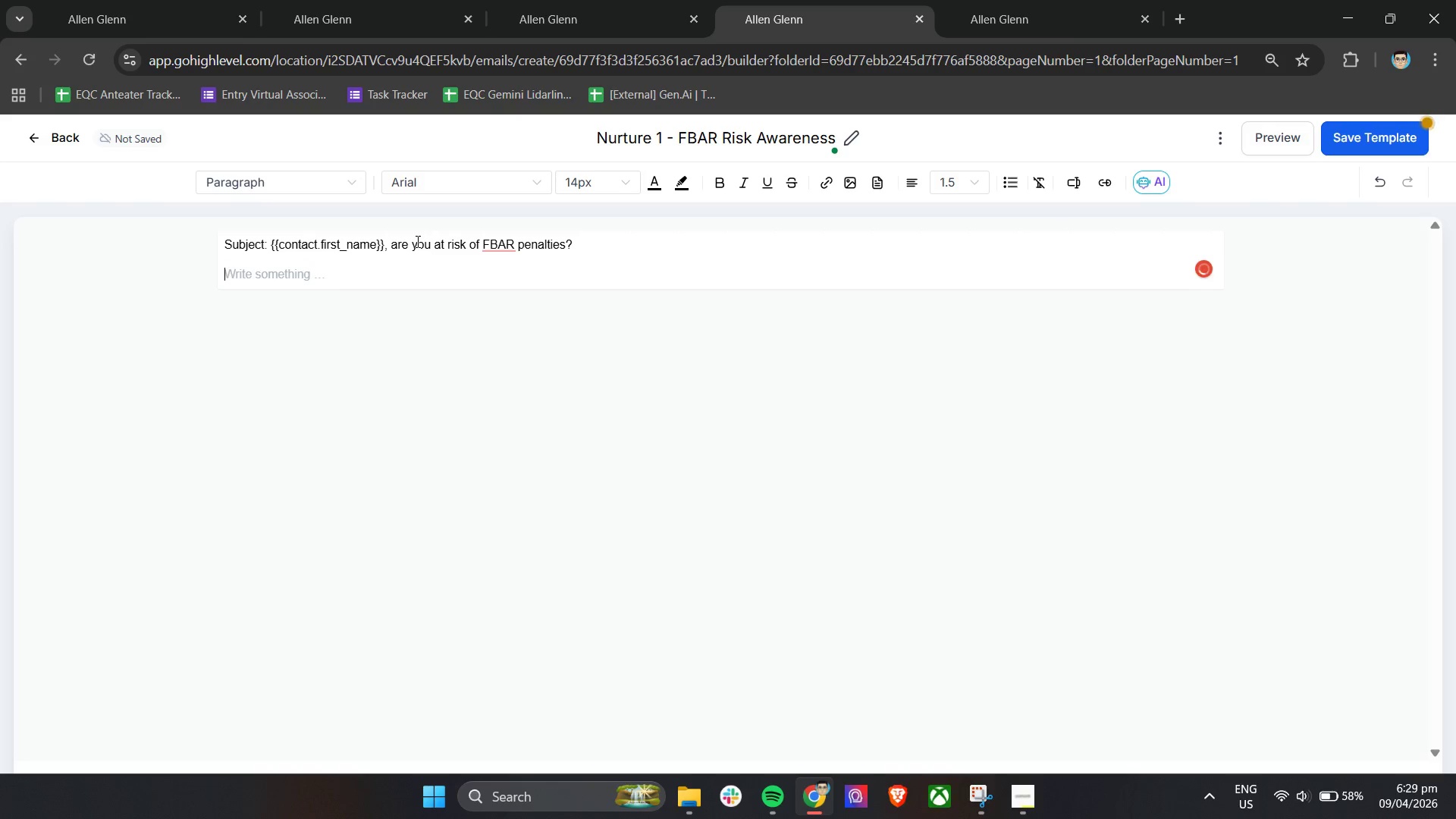 
key(Enter)
 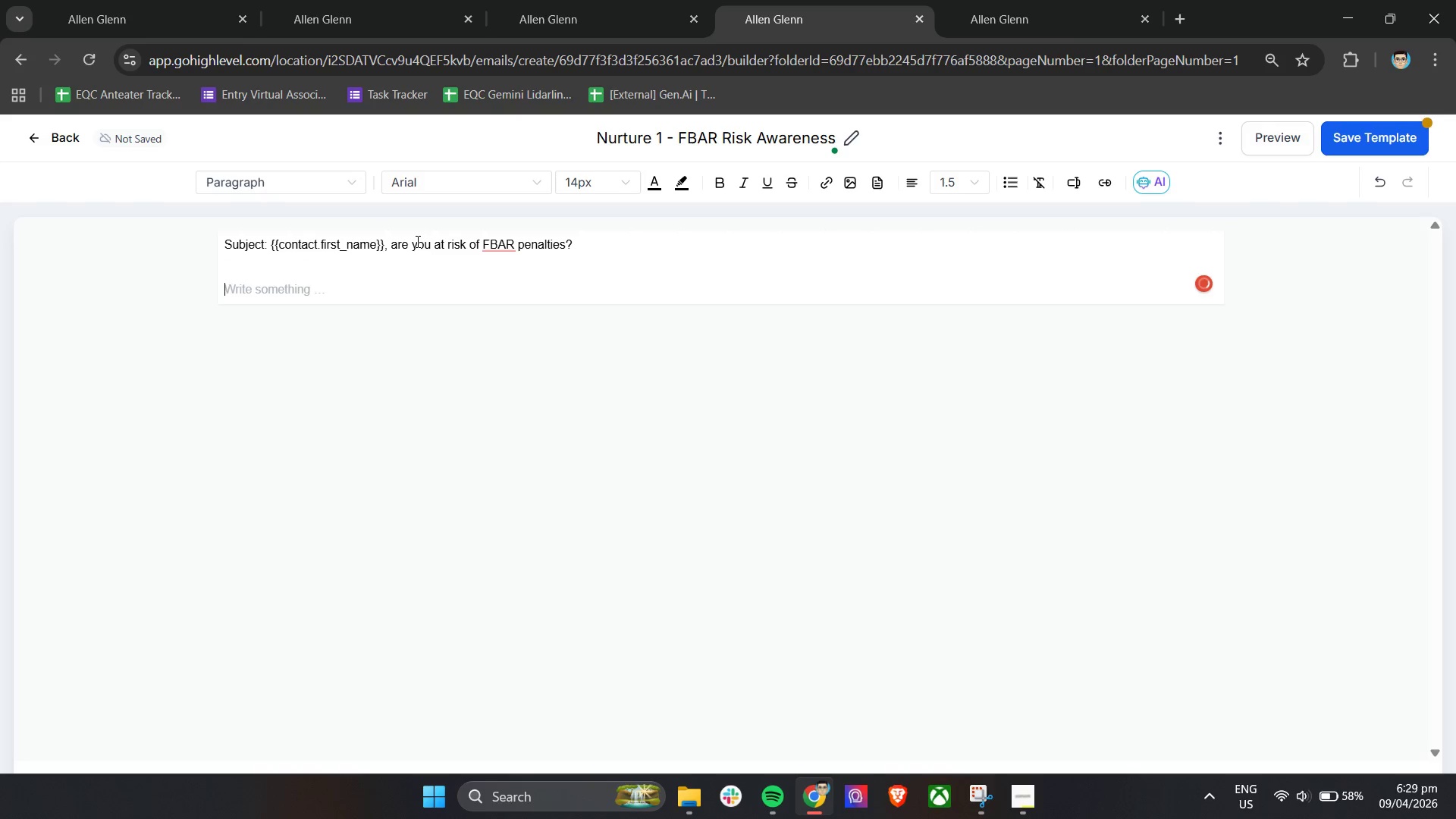 
key(Enter)
 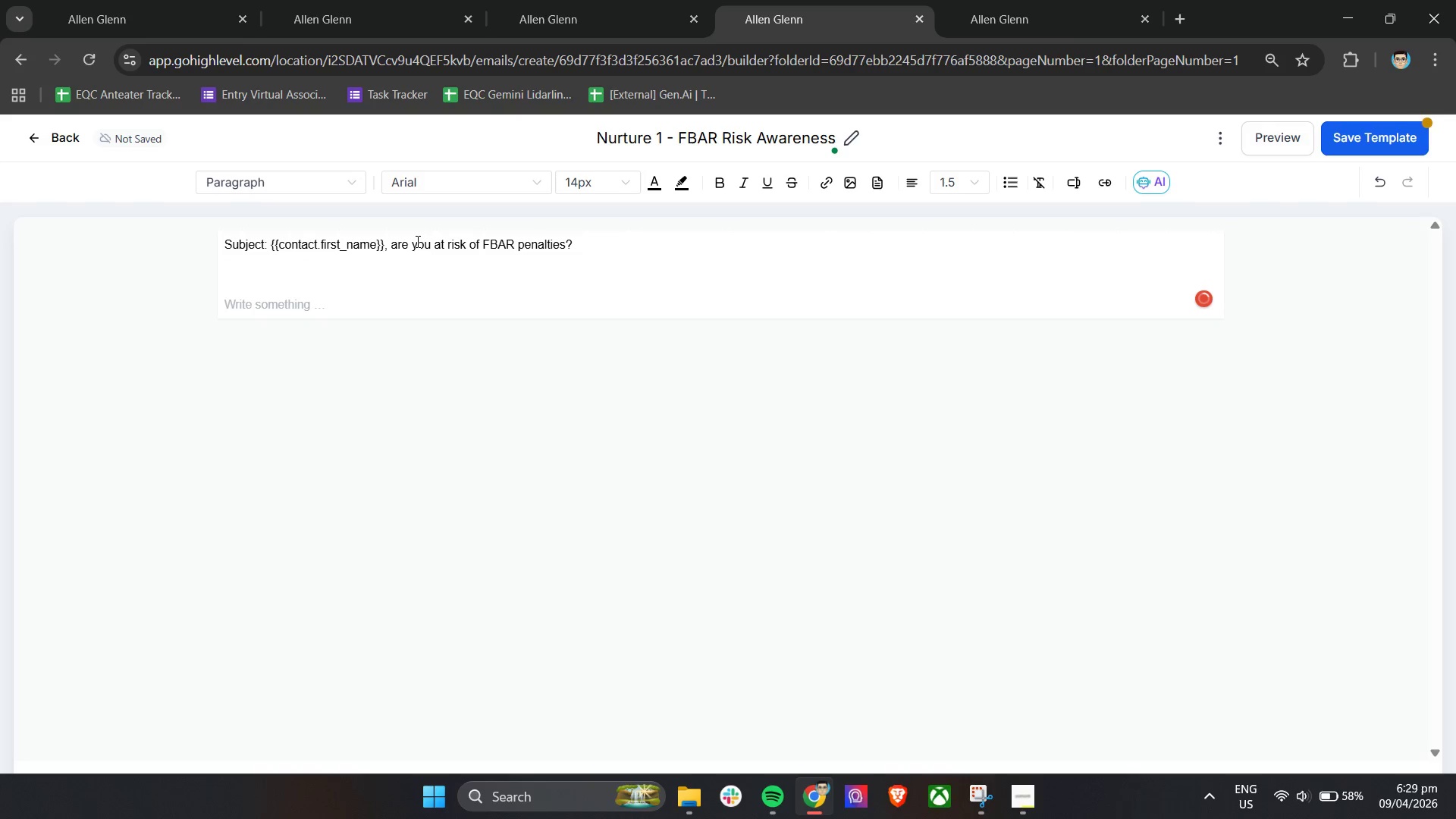 
type(Hi )
 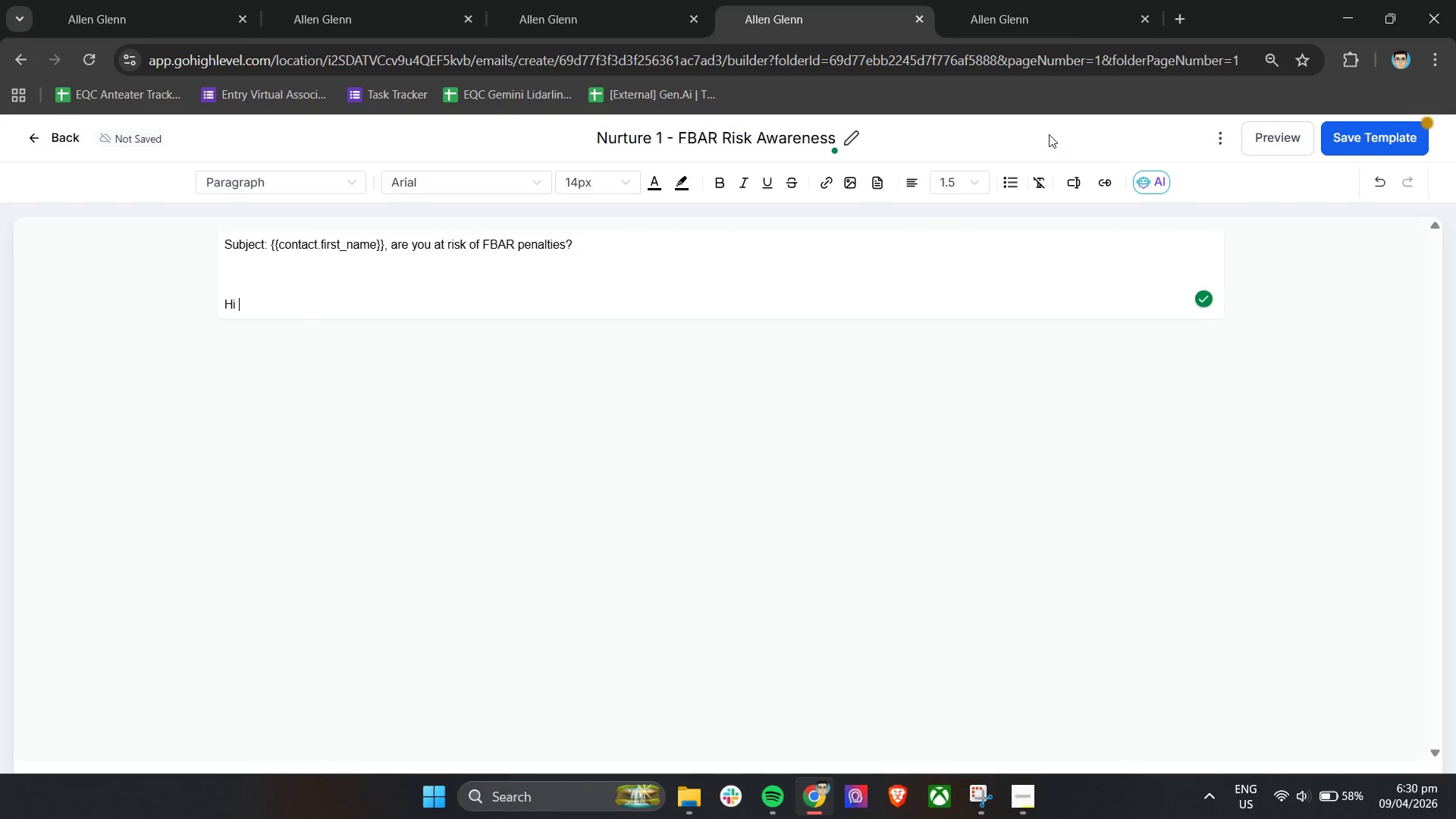 
left_click([1075, 180])
 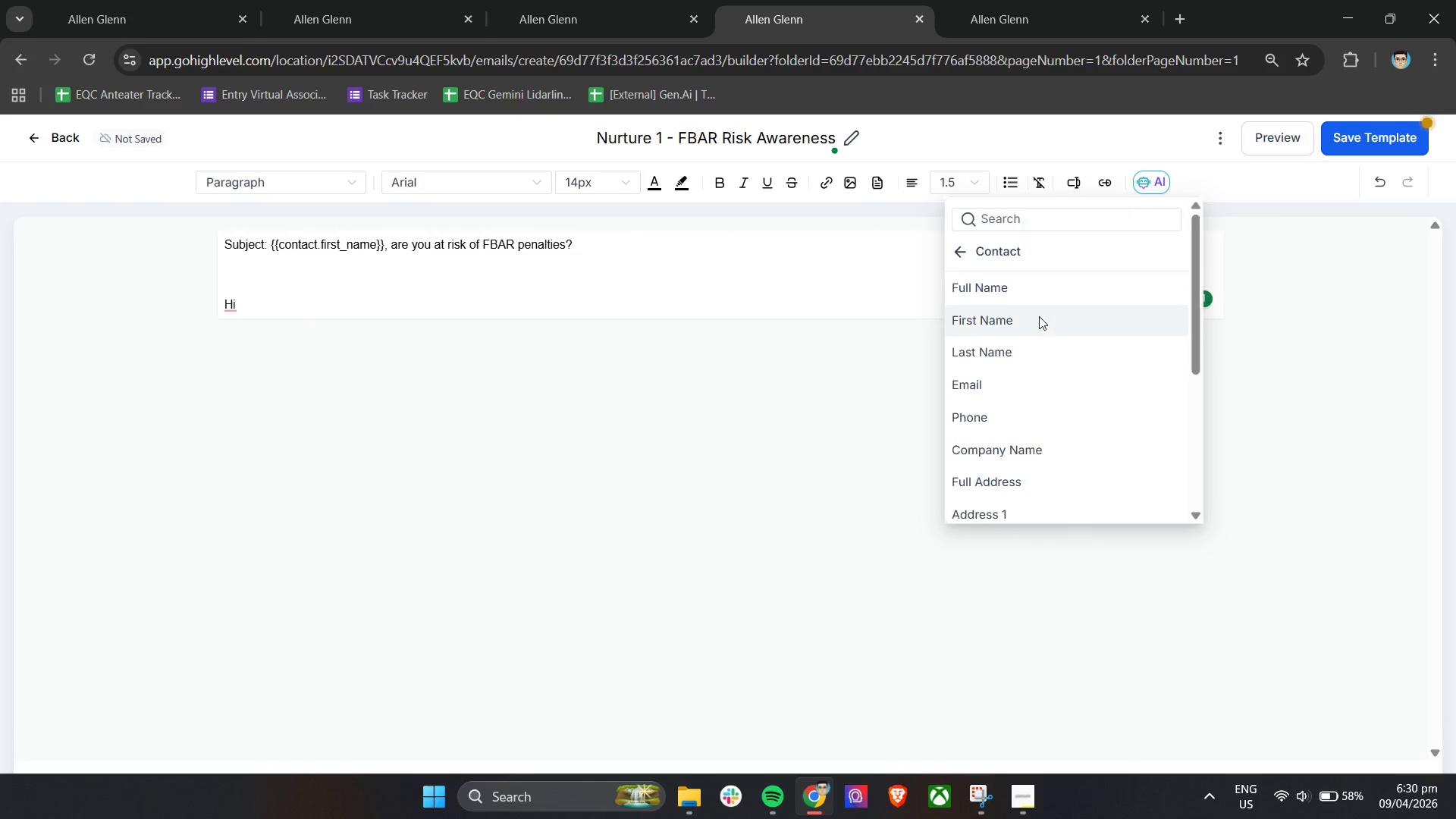 
left_click([1038, 320])
 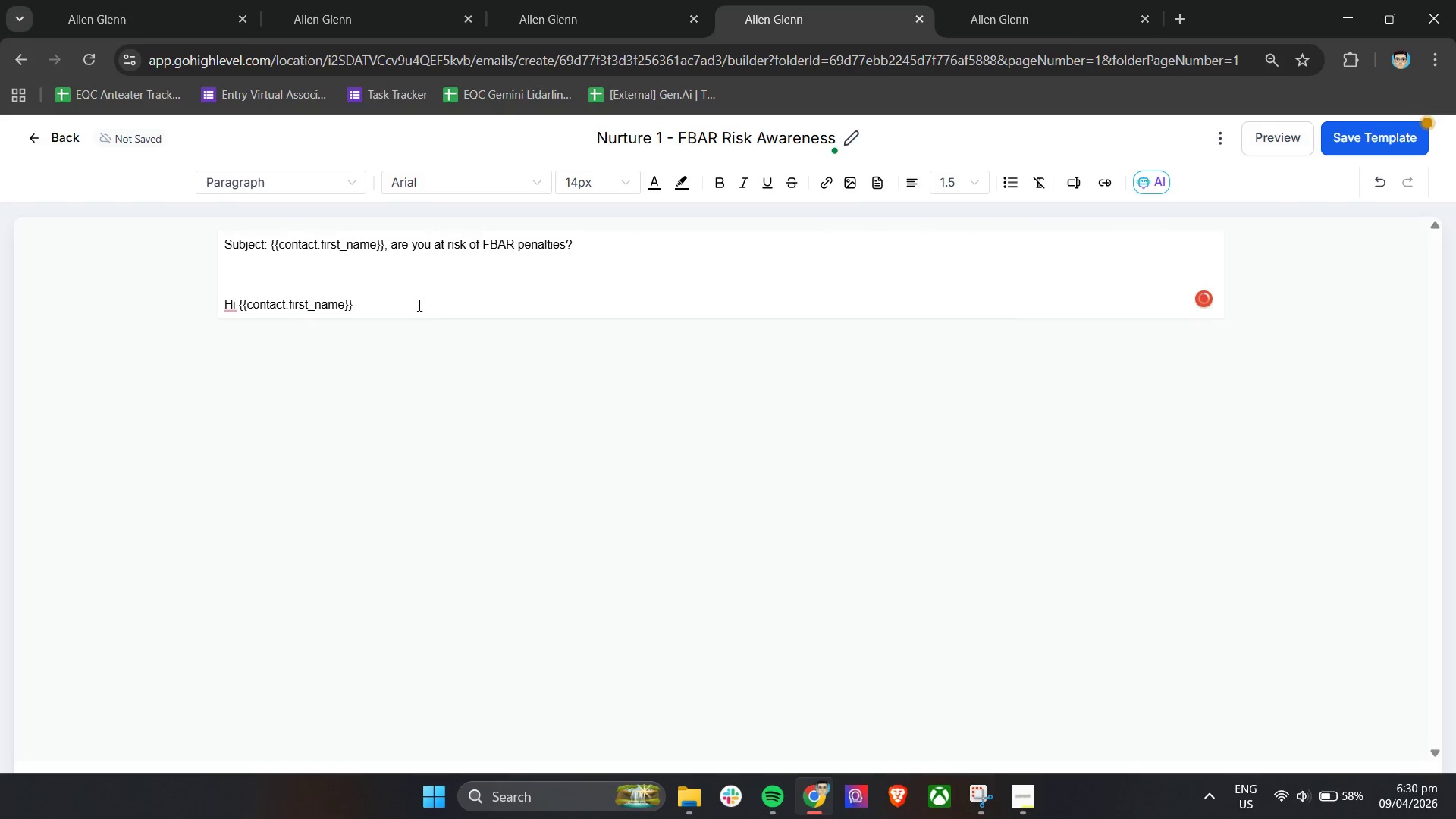 
left_click([418, 304])
 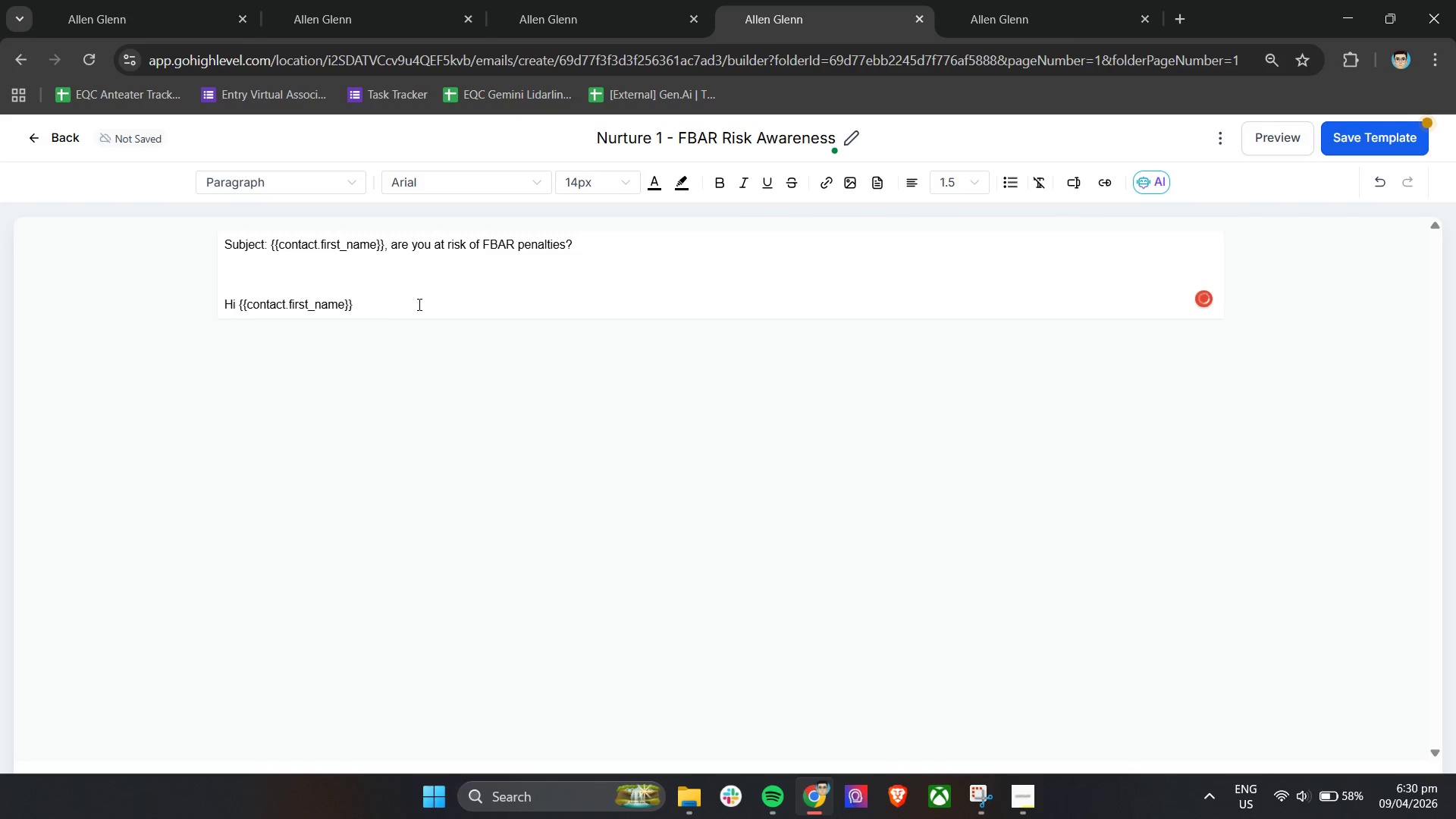 
key(Comma)
 